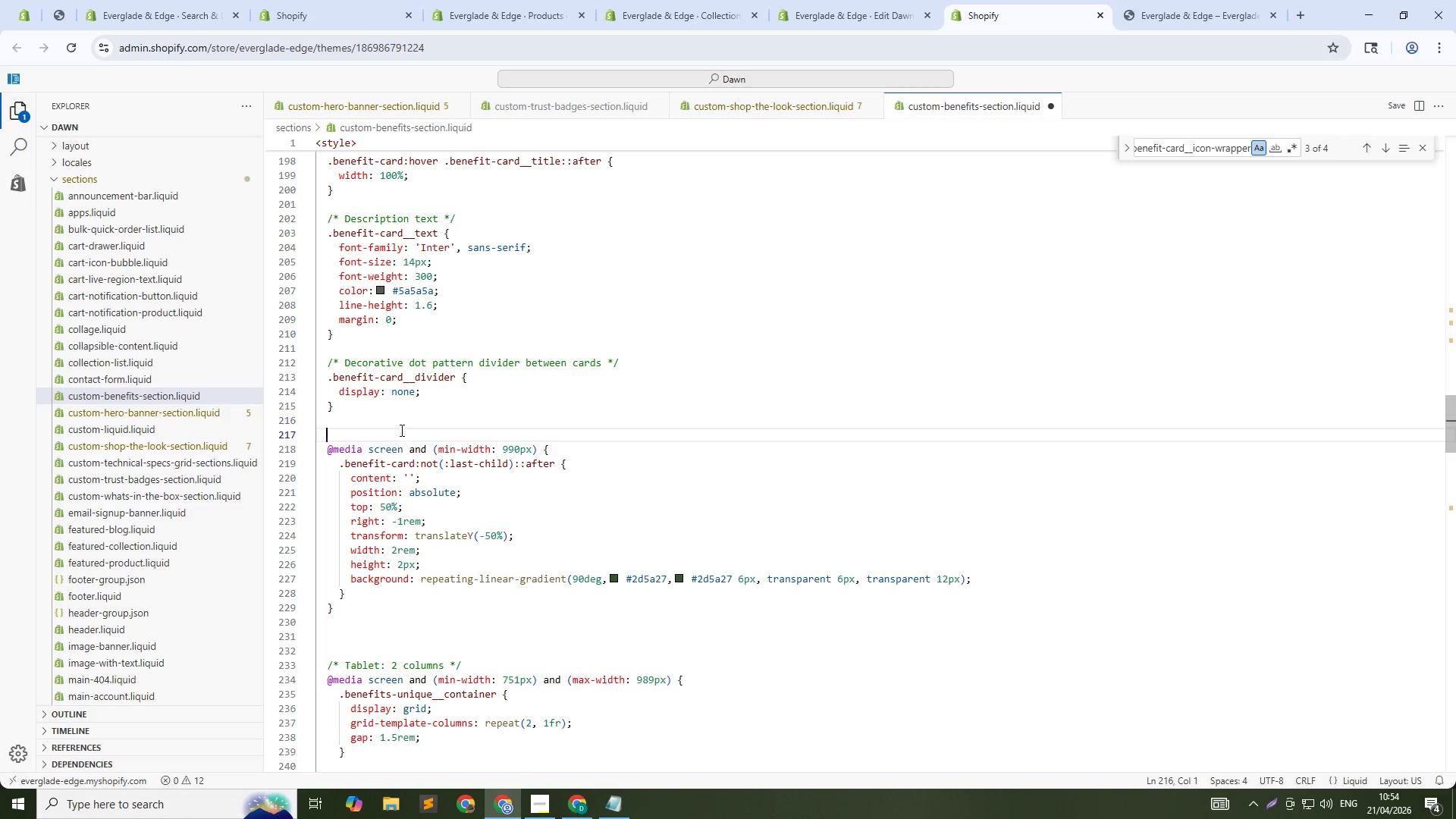 
key(Enter)
 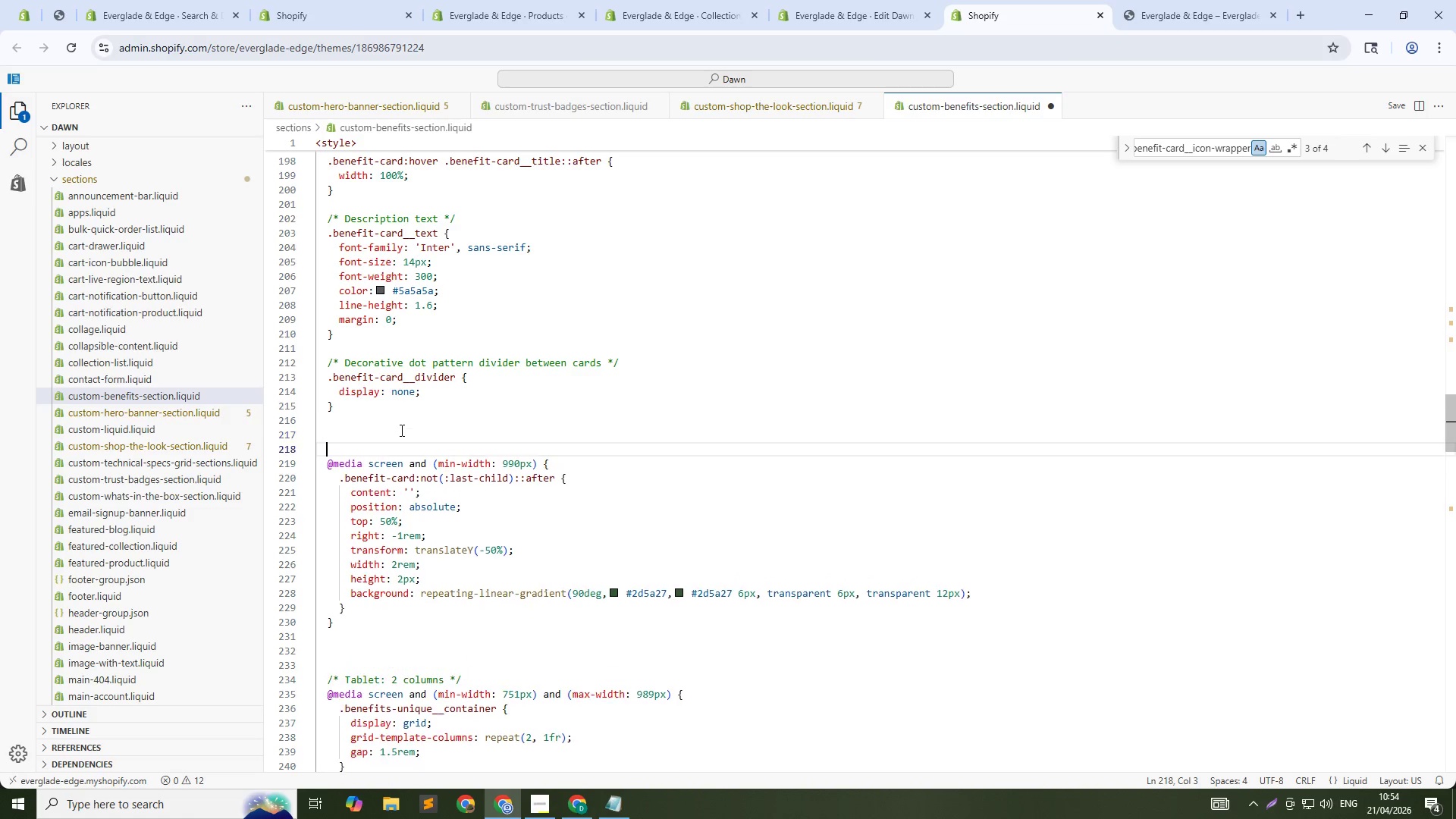 
key(Enter)
 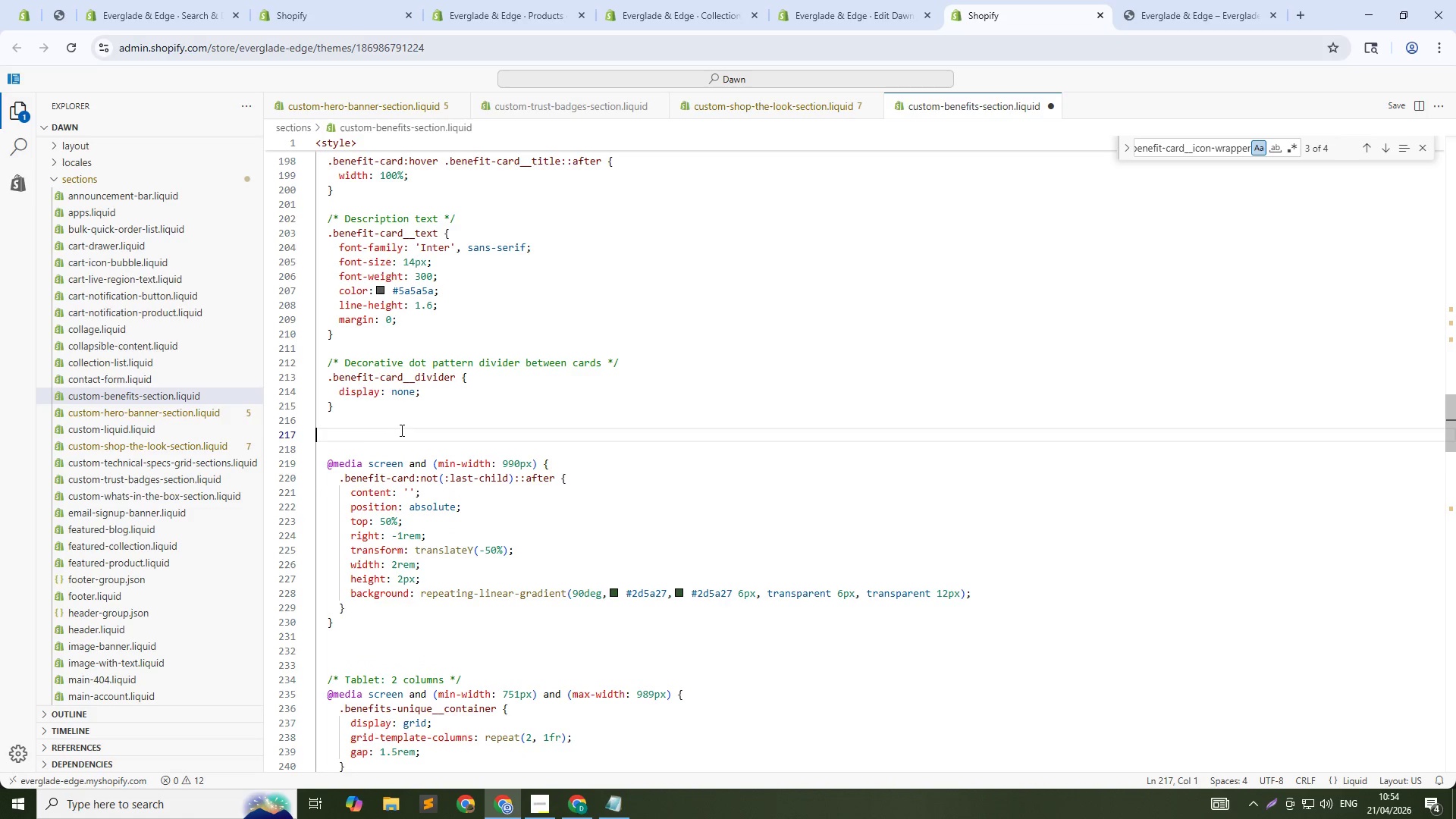 
key(ArrowUp)
 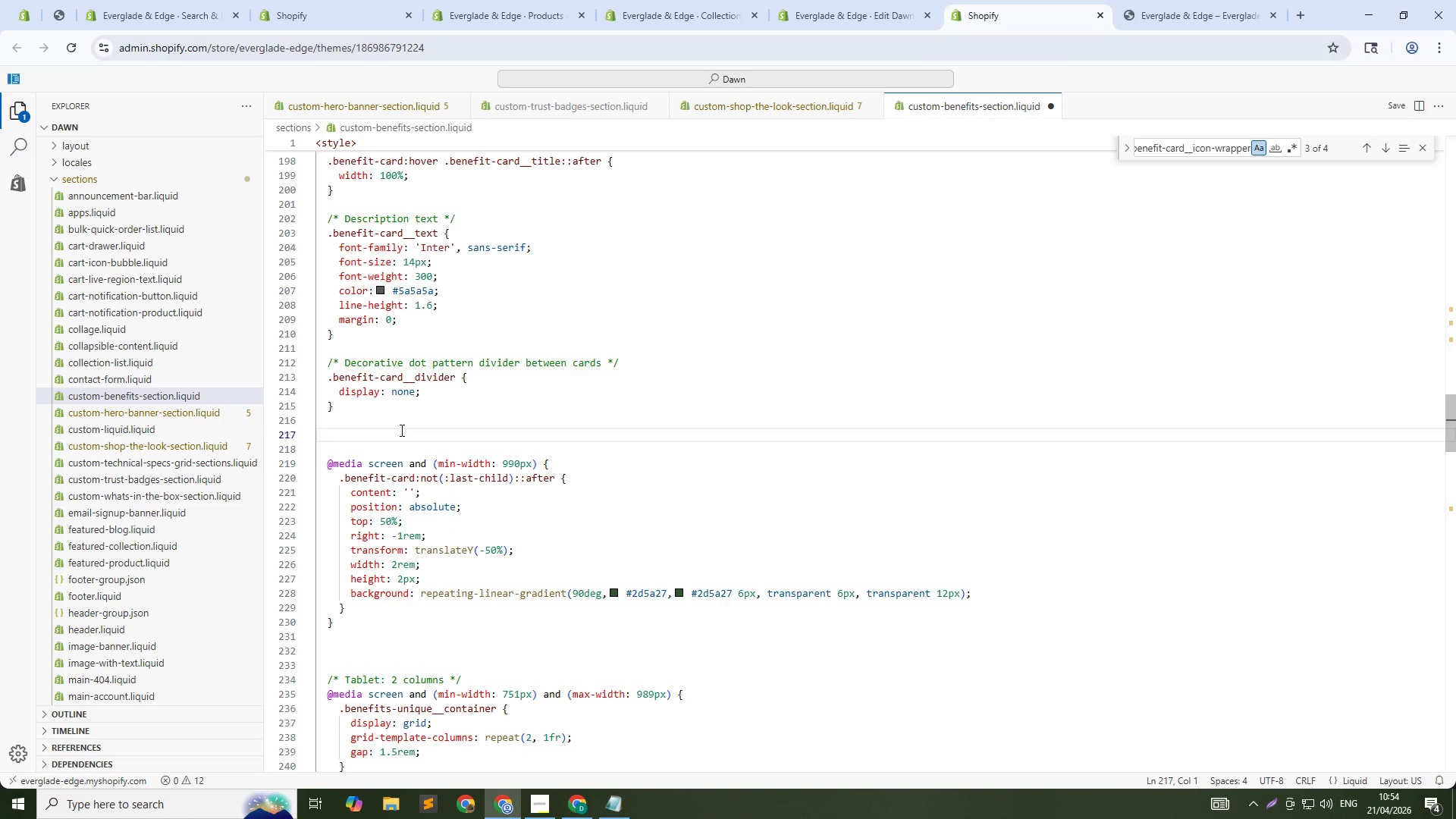 
key(Tab)
type(@MEdia ())
 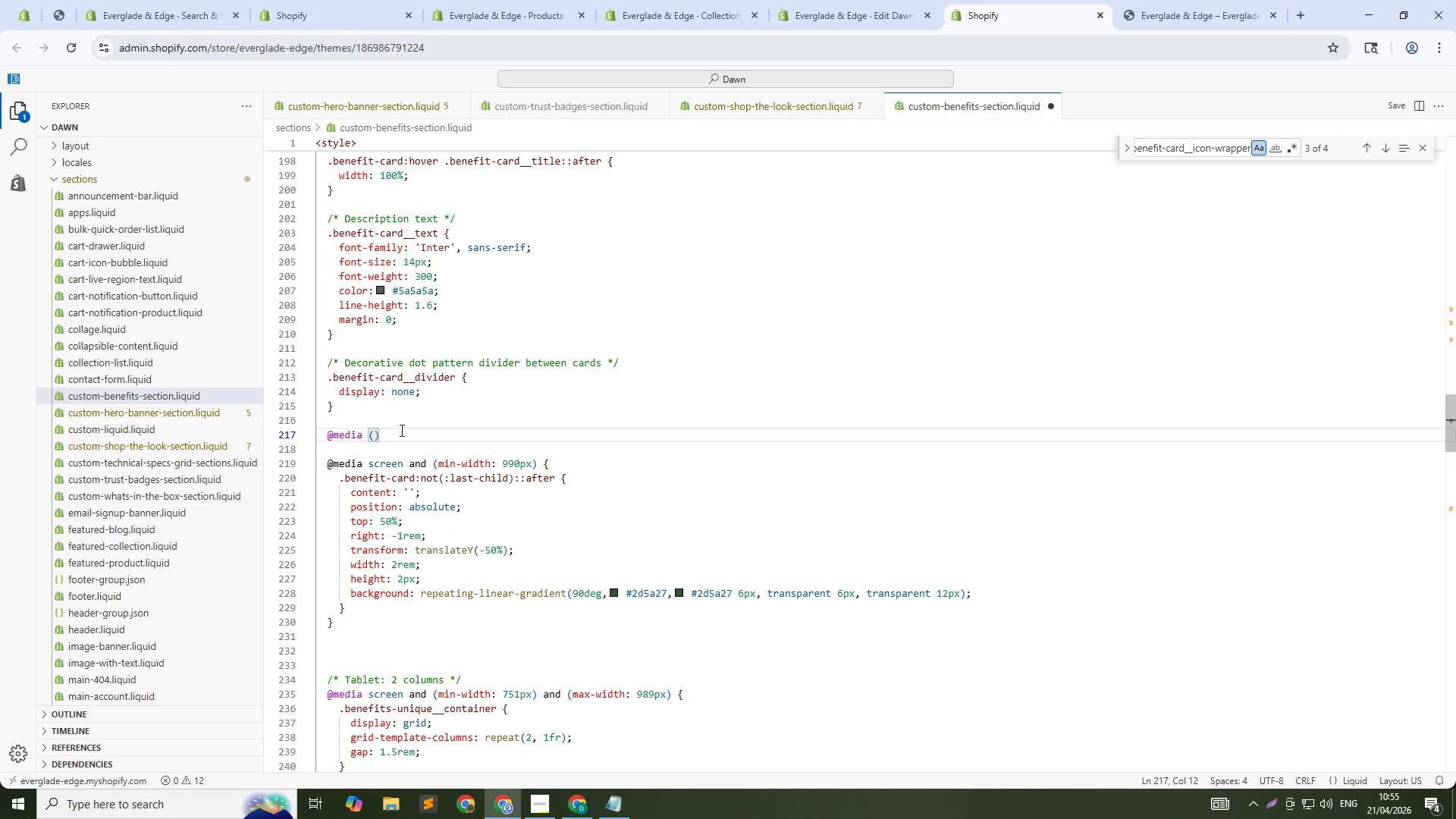 
key(ArrowLeft)
 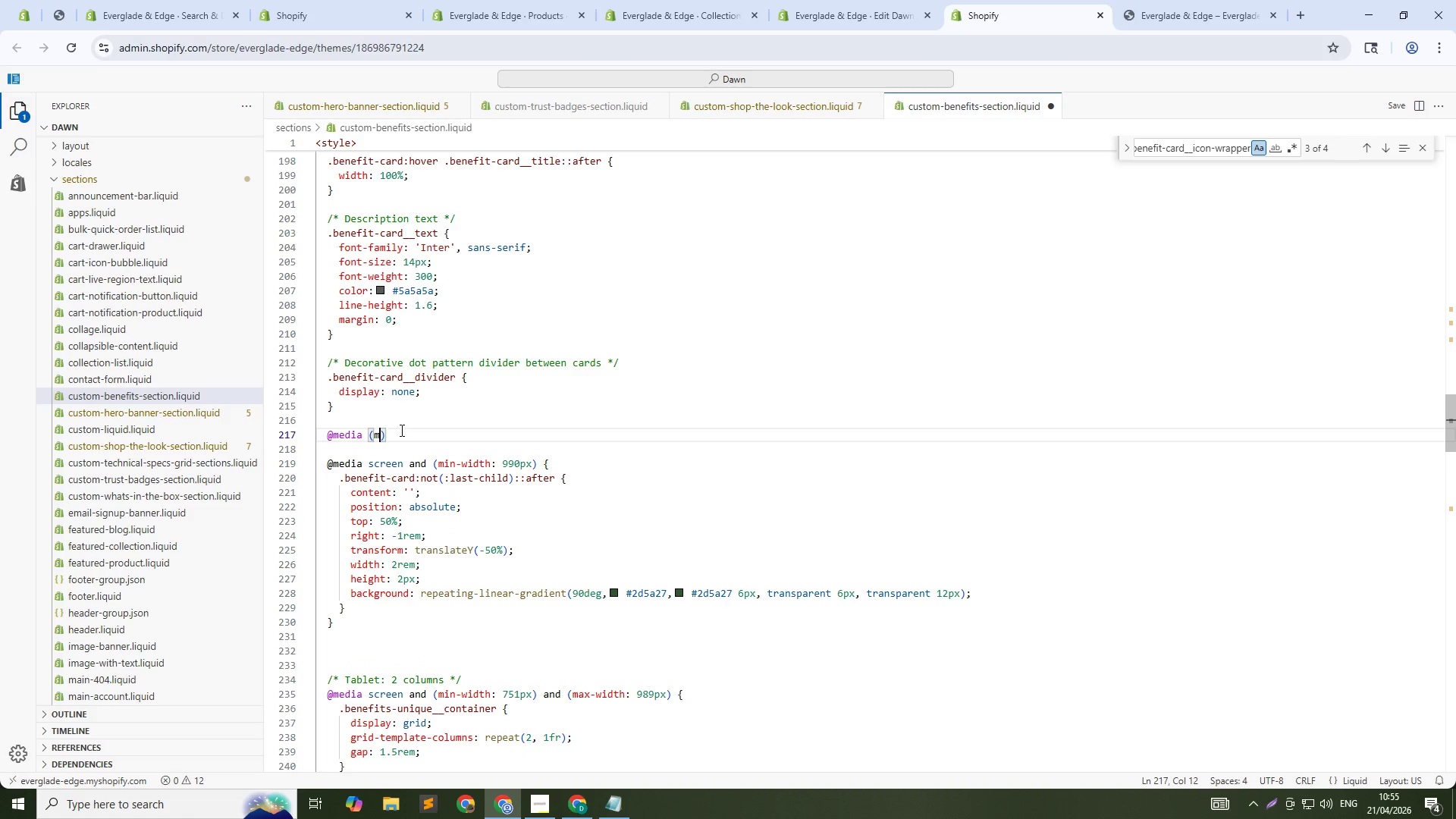 
type(max-widh)
key(Backspace)
type(t)
 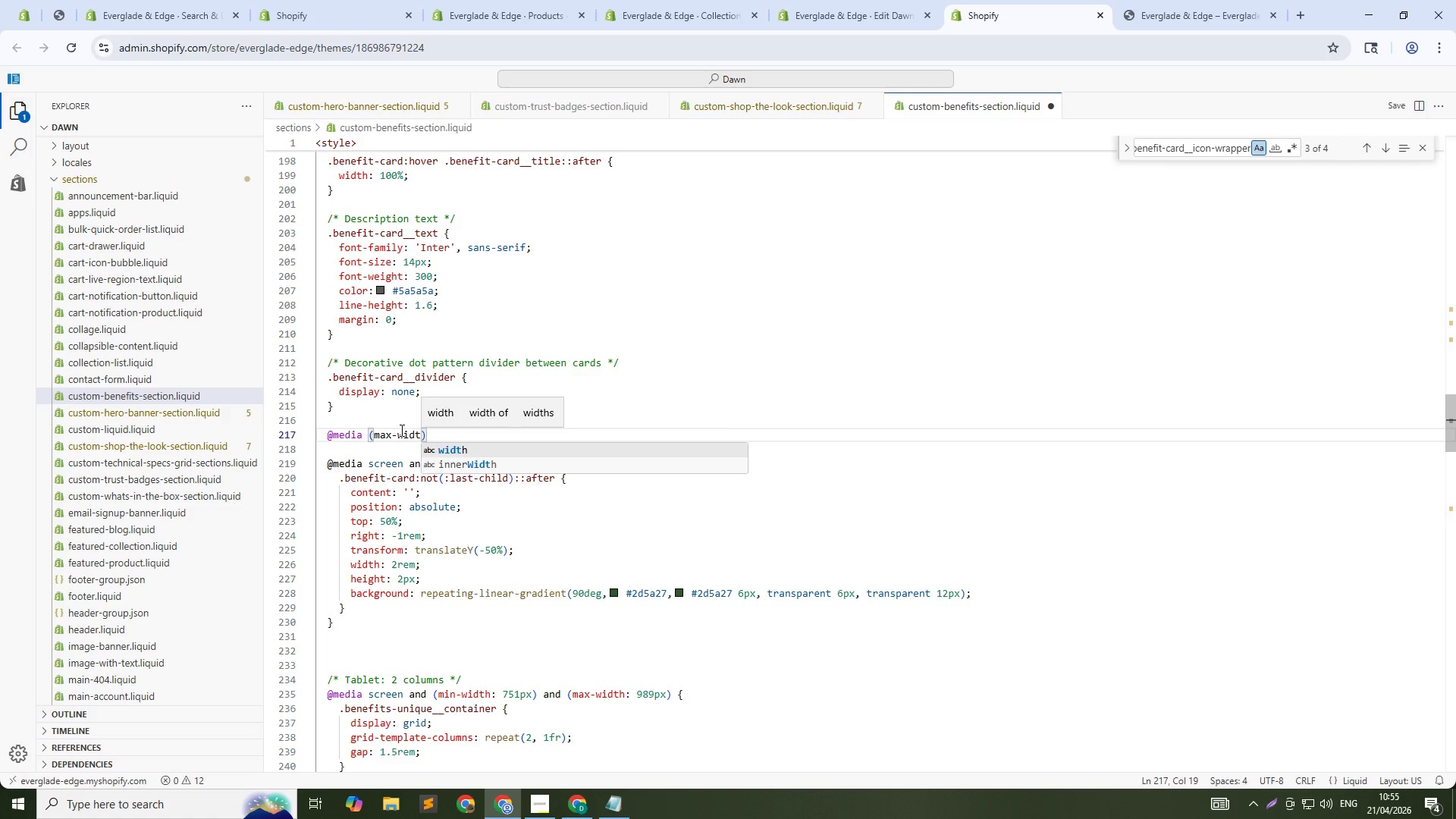 
key(Enter)
 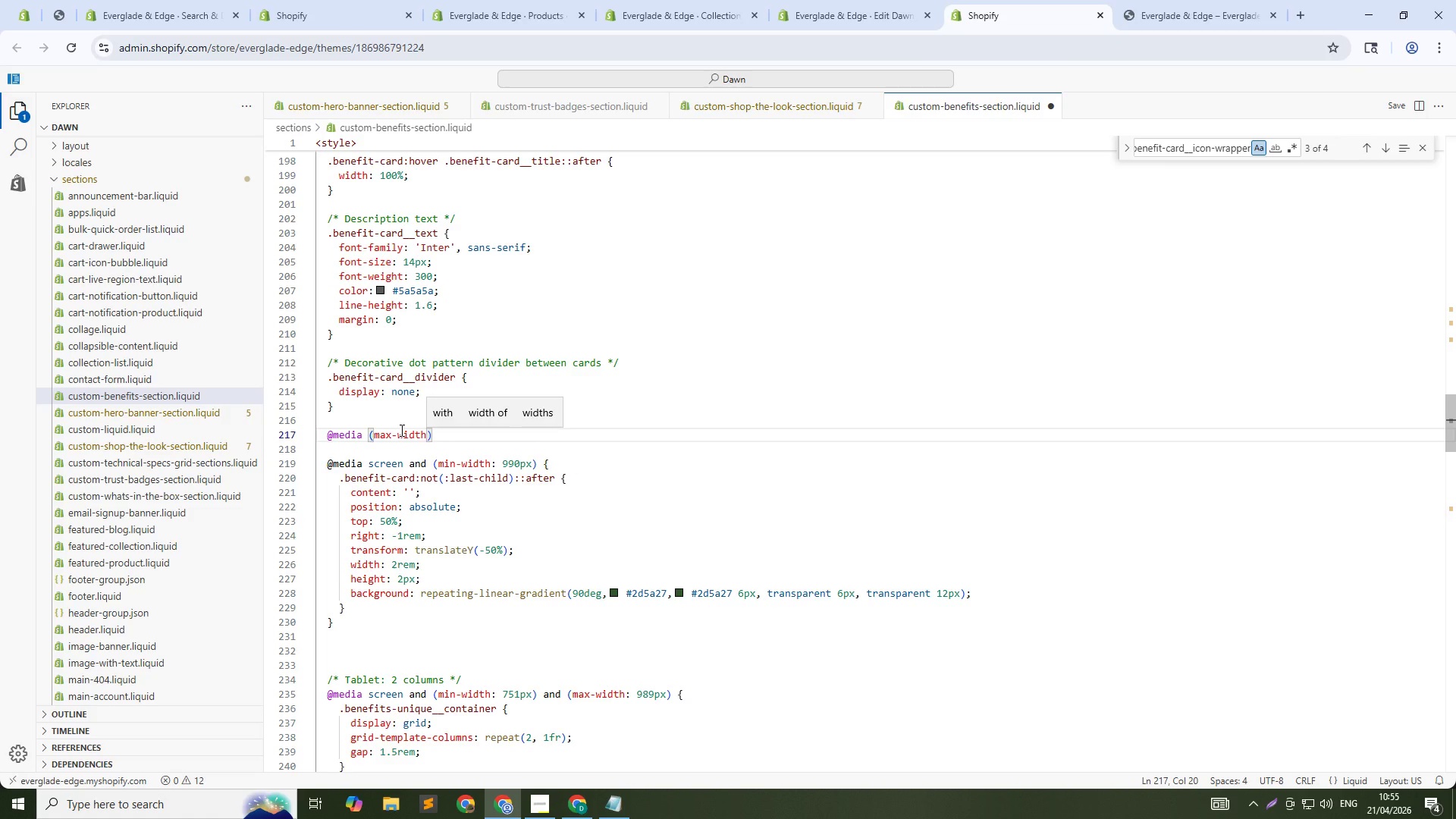 
type(: 1024x)
key(Backspace)
type(px)
 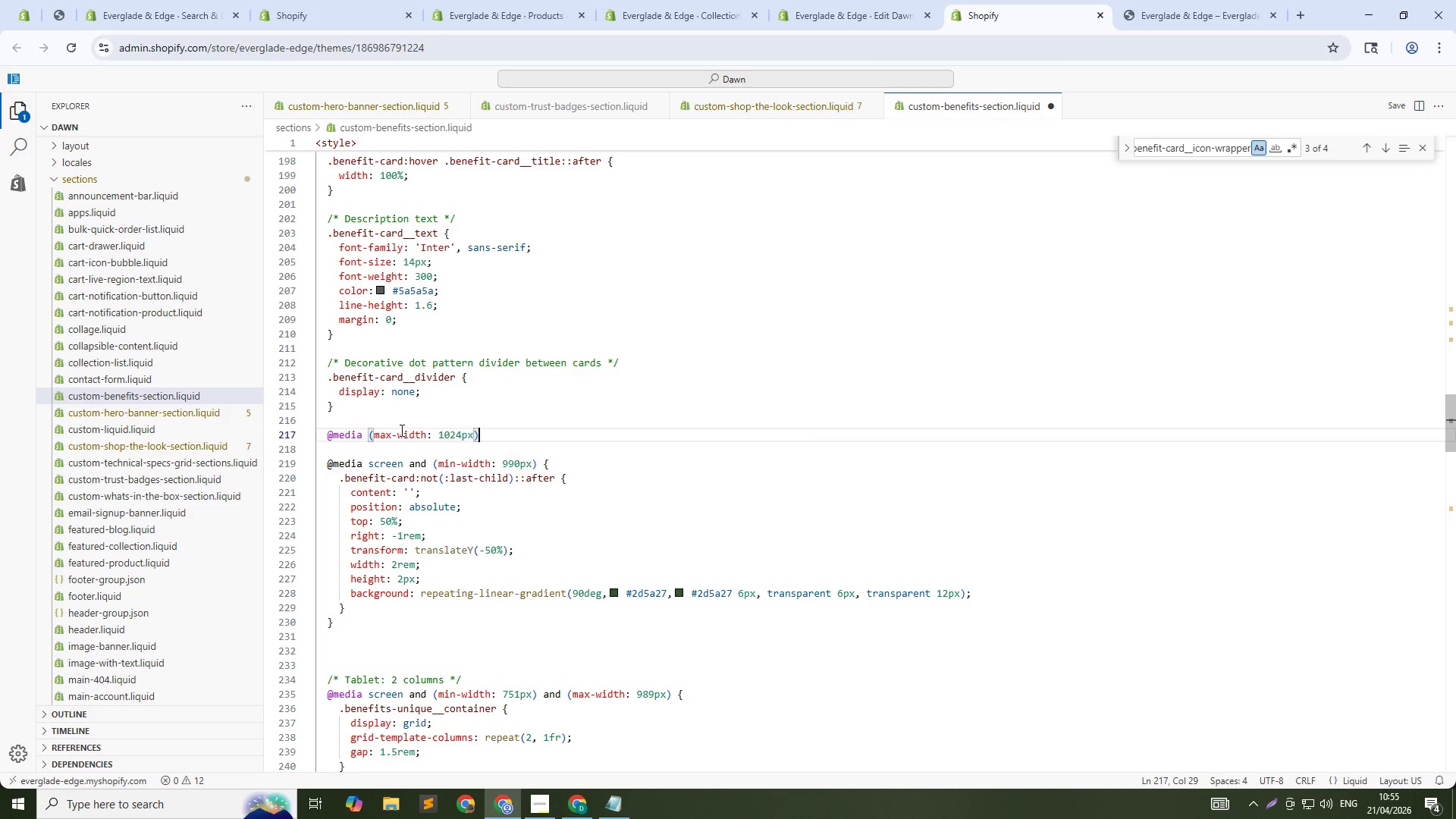 
key(ArrowRight)
 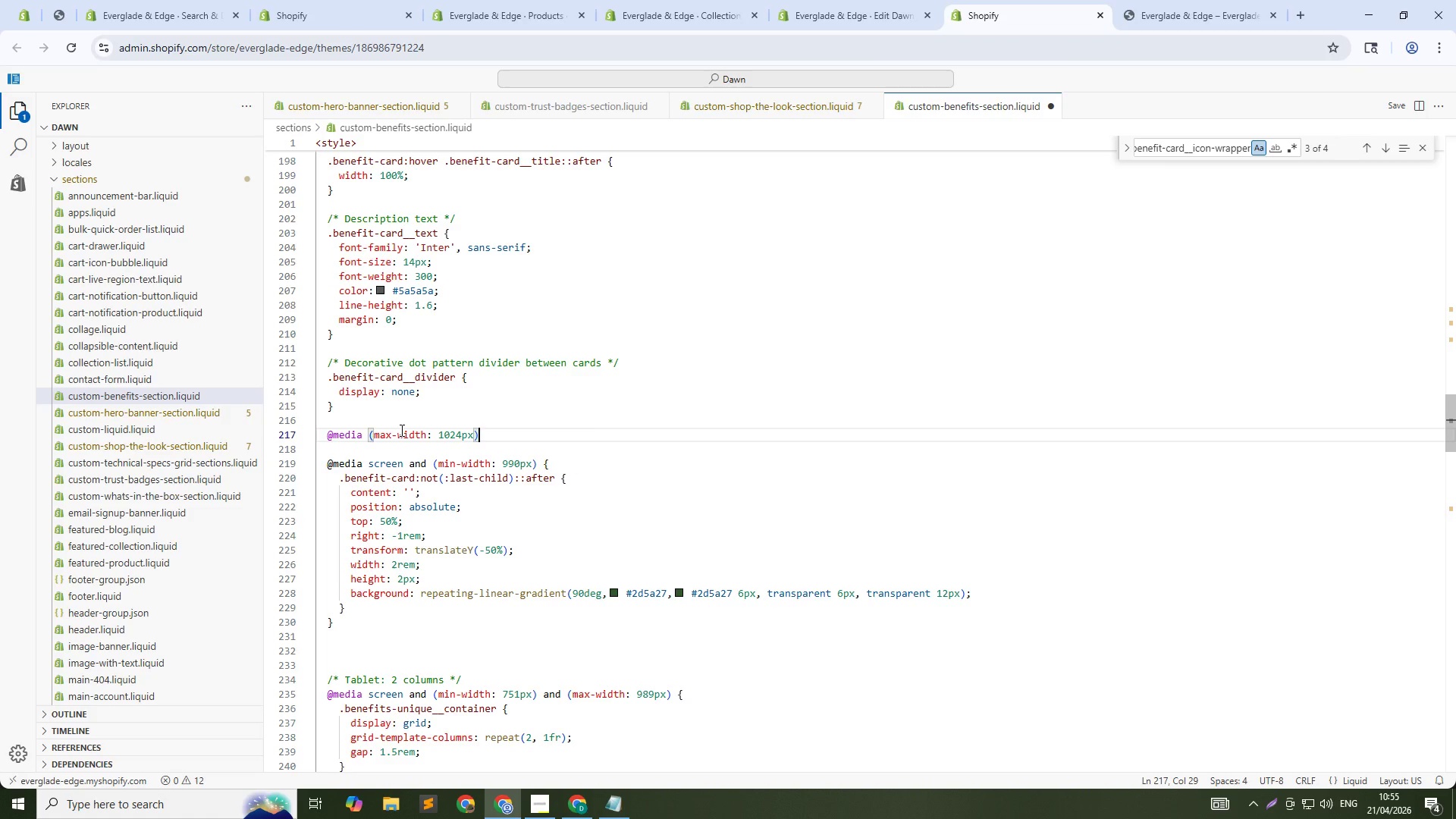 
key(Shift+BracketLeft)
 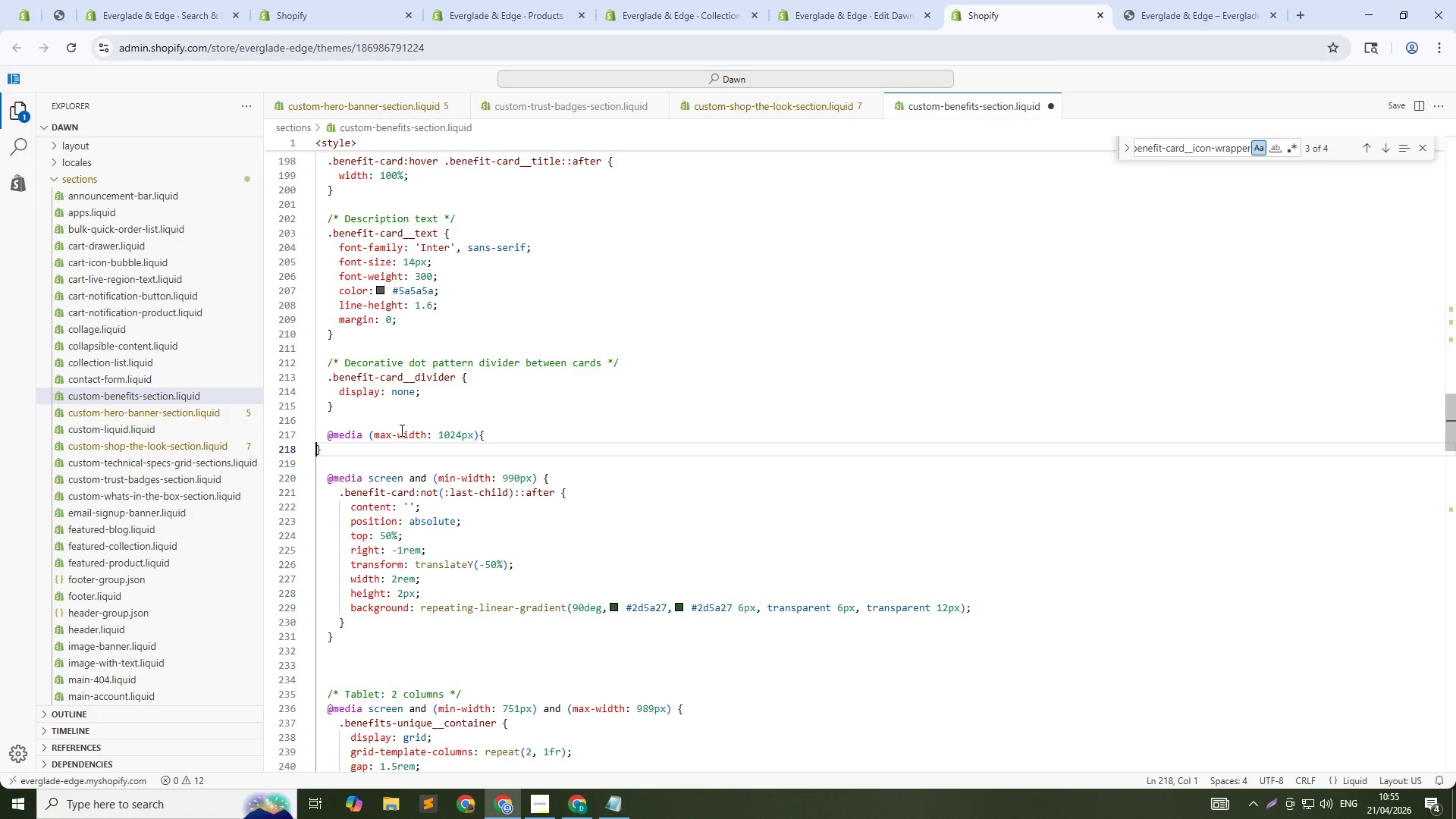 
key(Shift+Enter)
 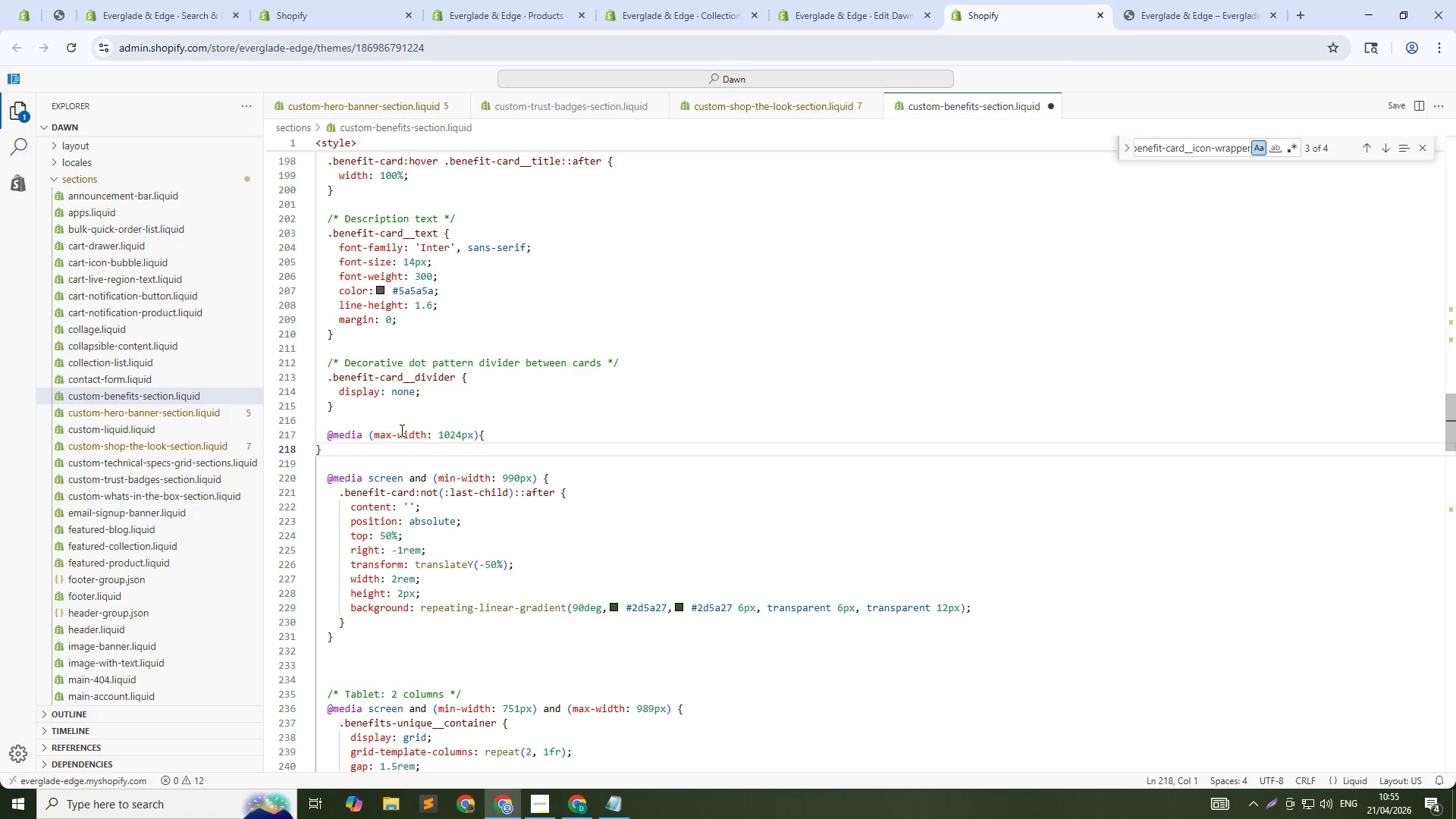 
key(Enter)
 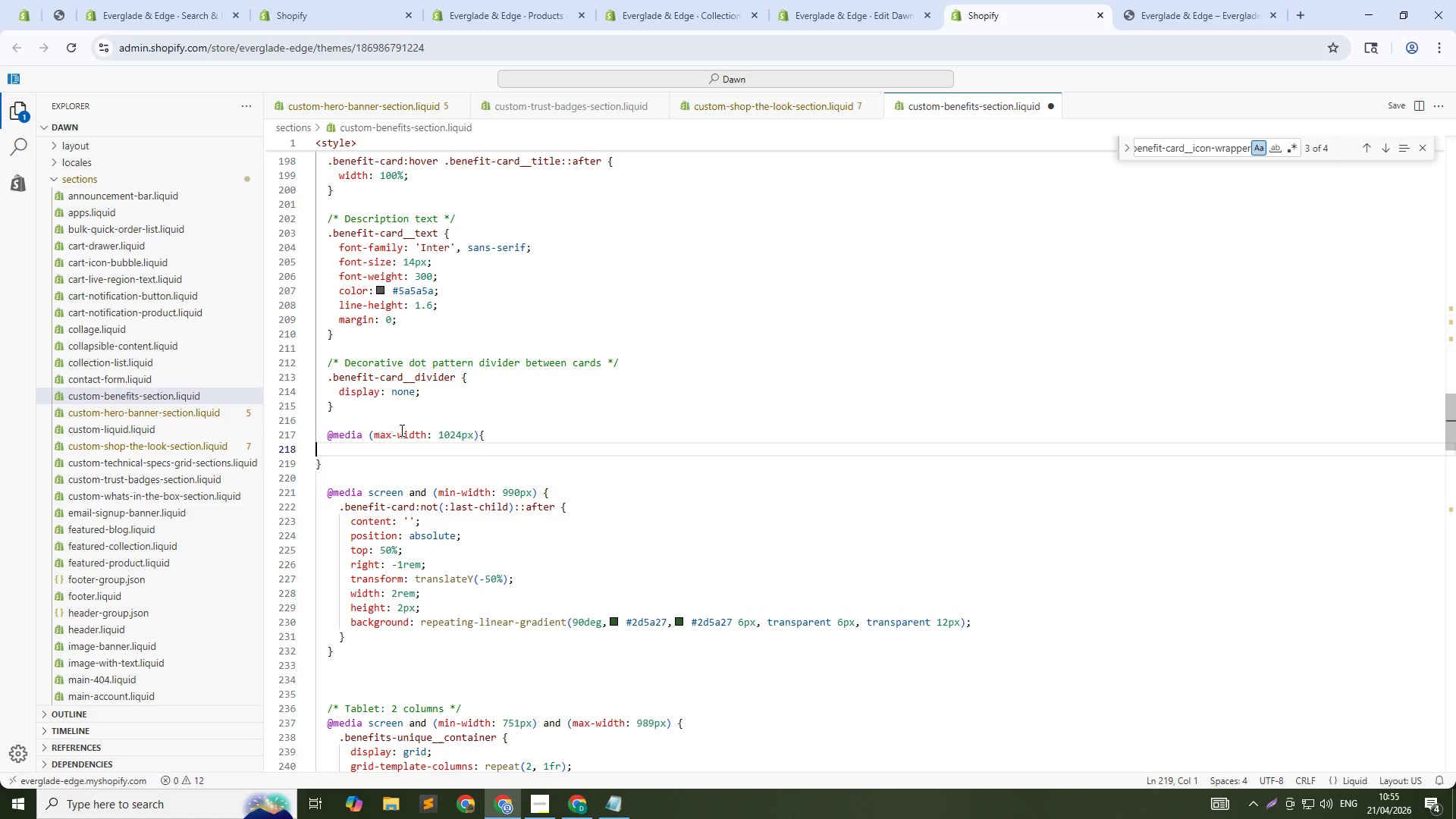 
key(ArrowUp)
 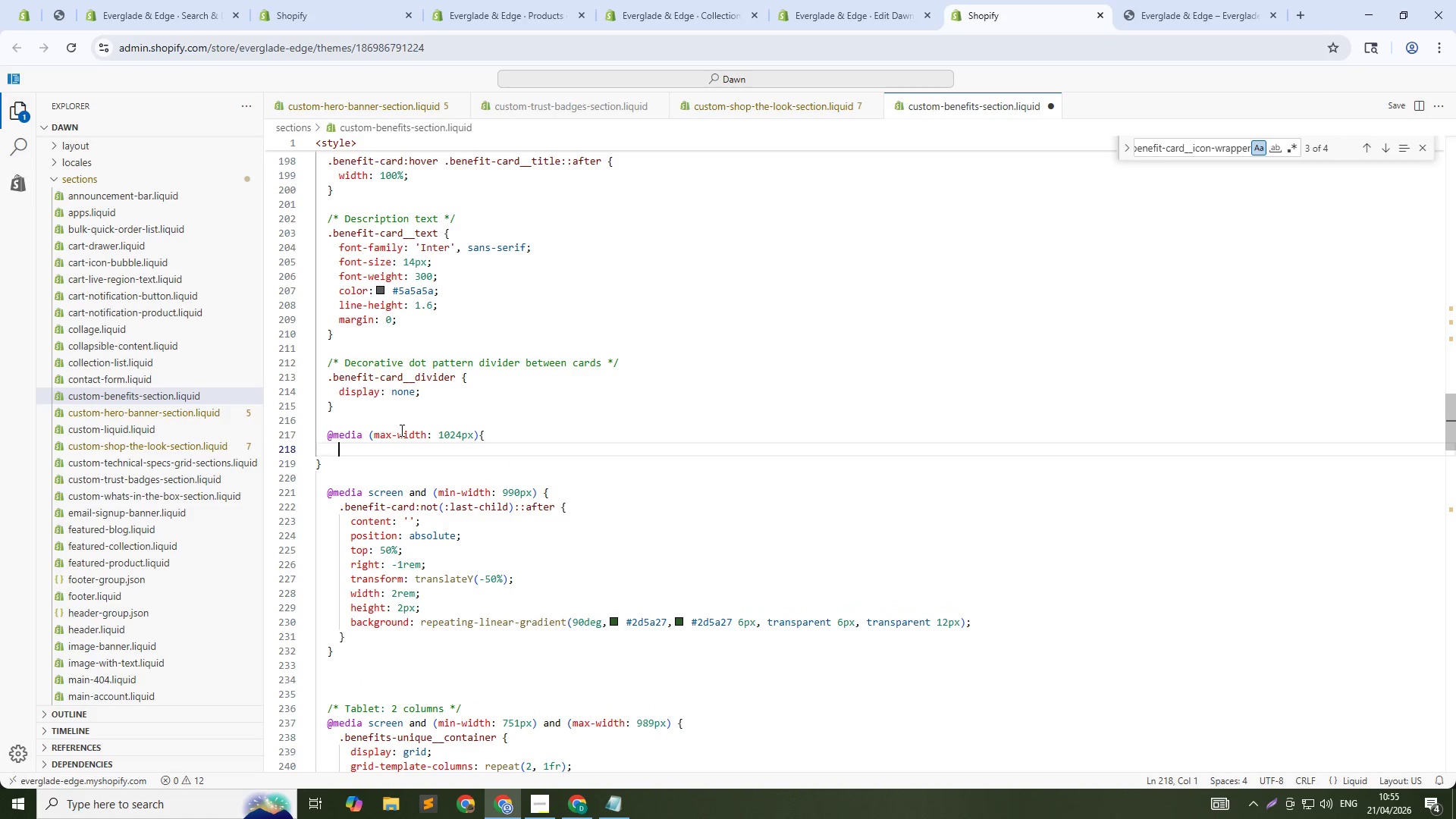 
key(Tab)
 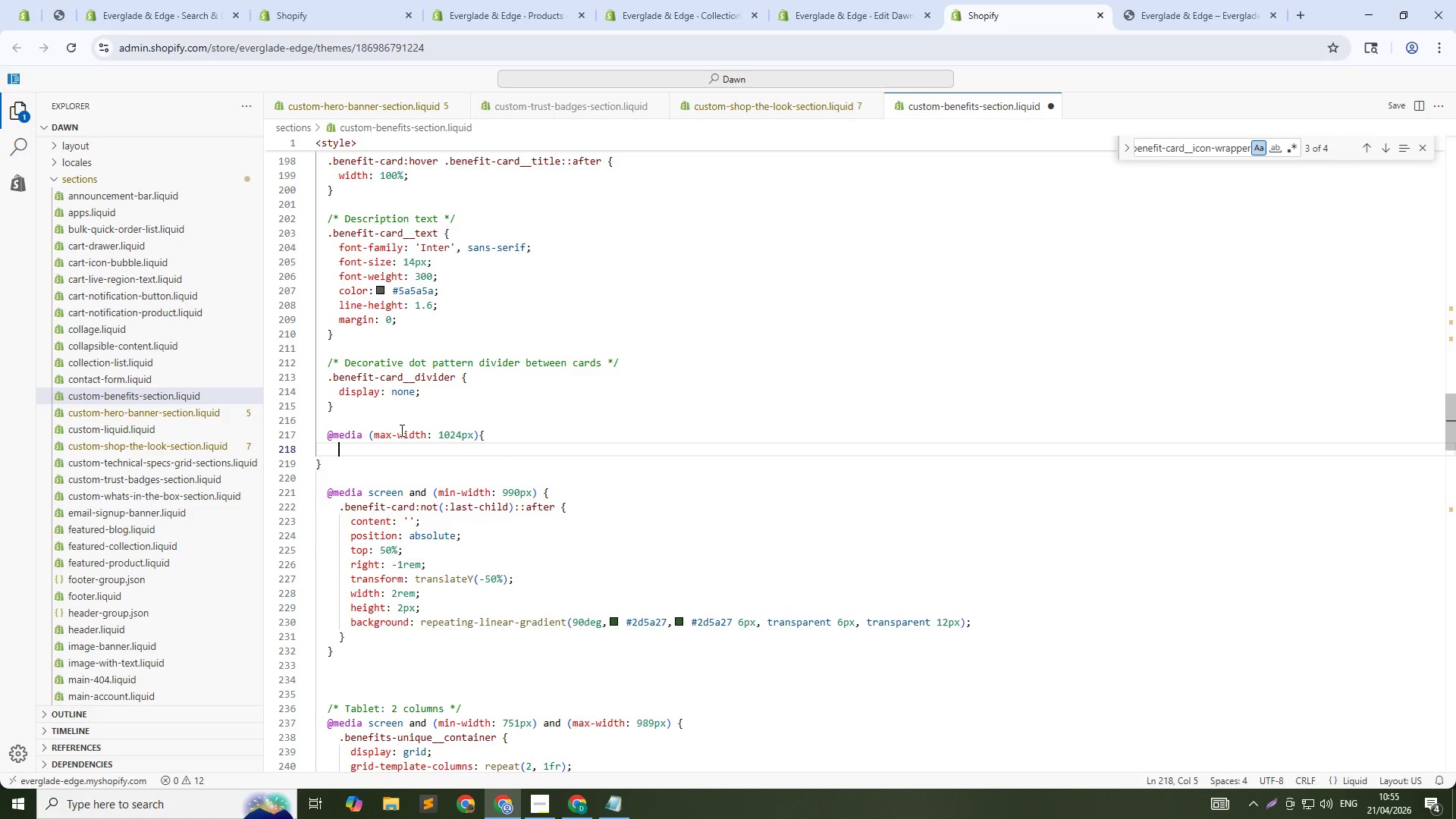 
key(Control+V)
 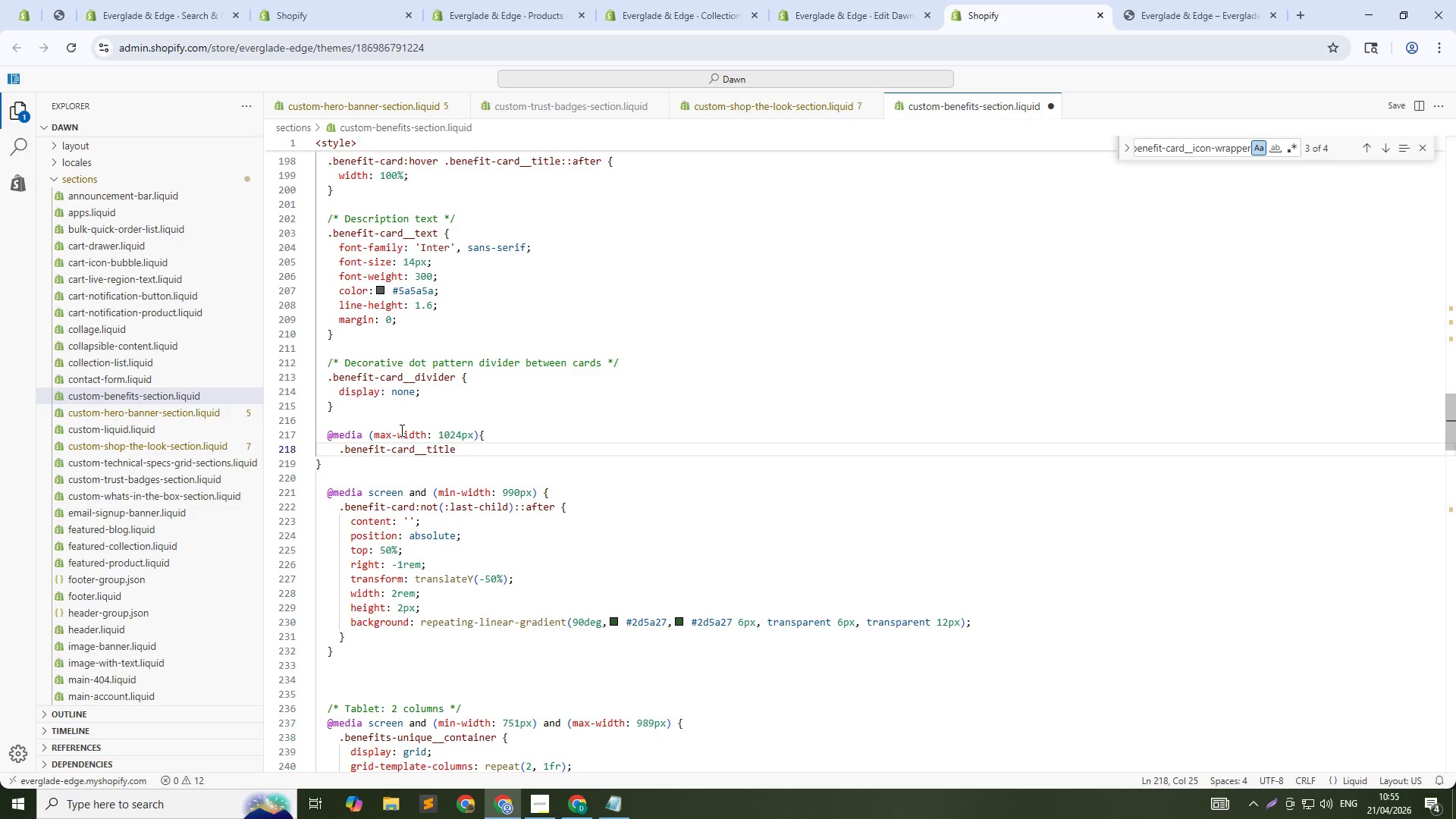 
type({FOnt-size: )
 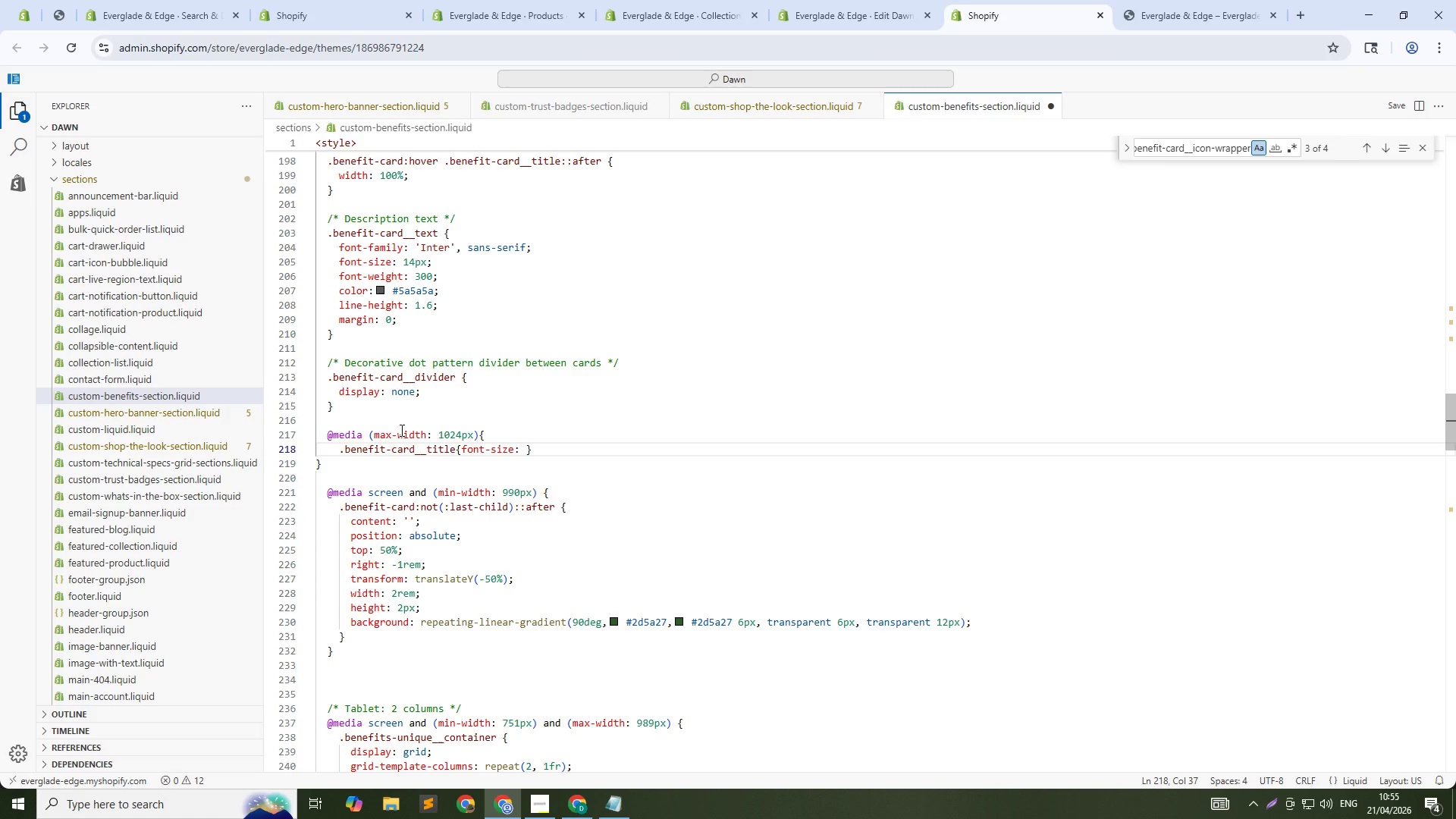 
left_click([1148, 0])
 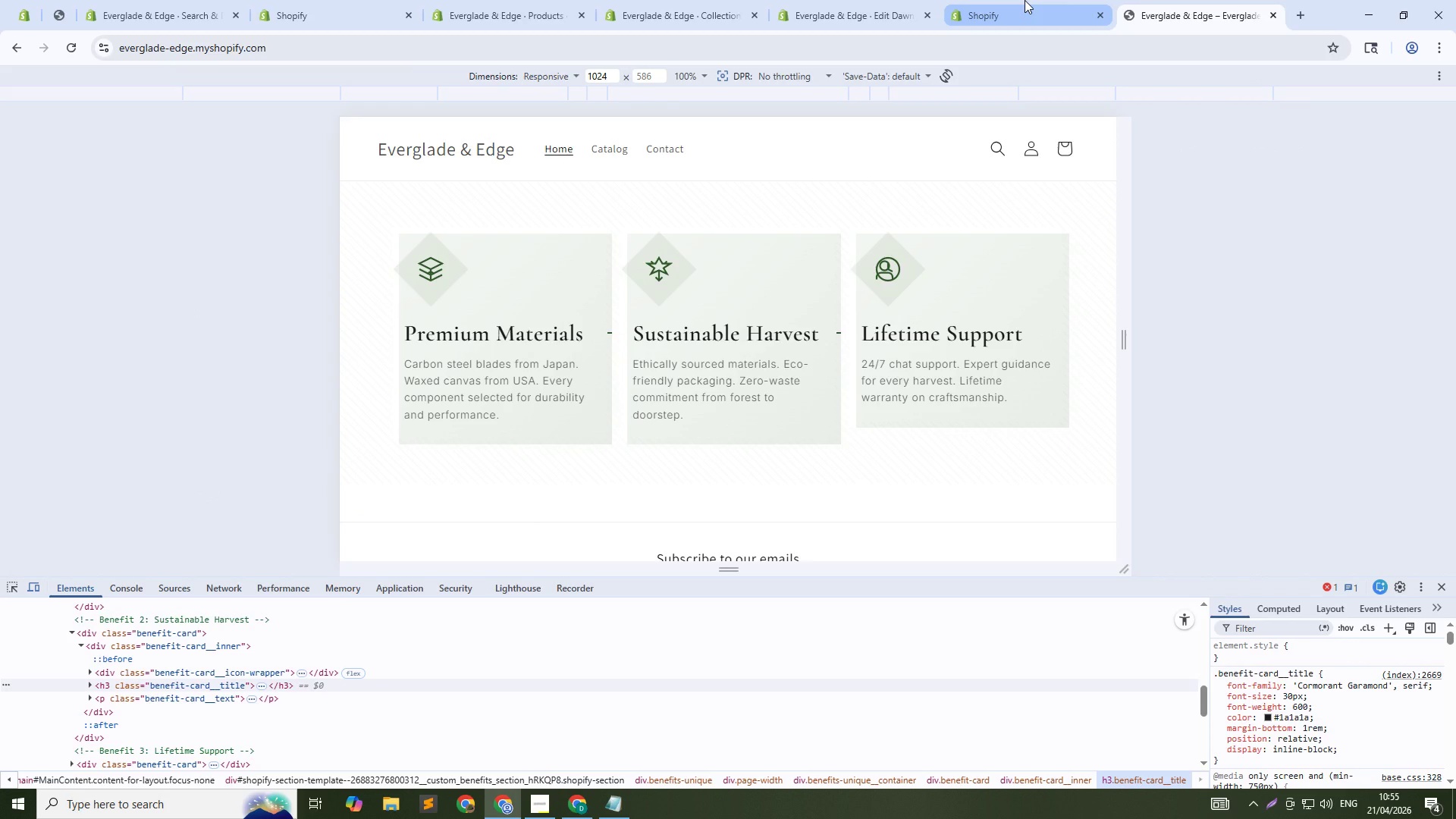 
left_click([1025, 0])
 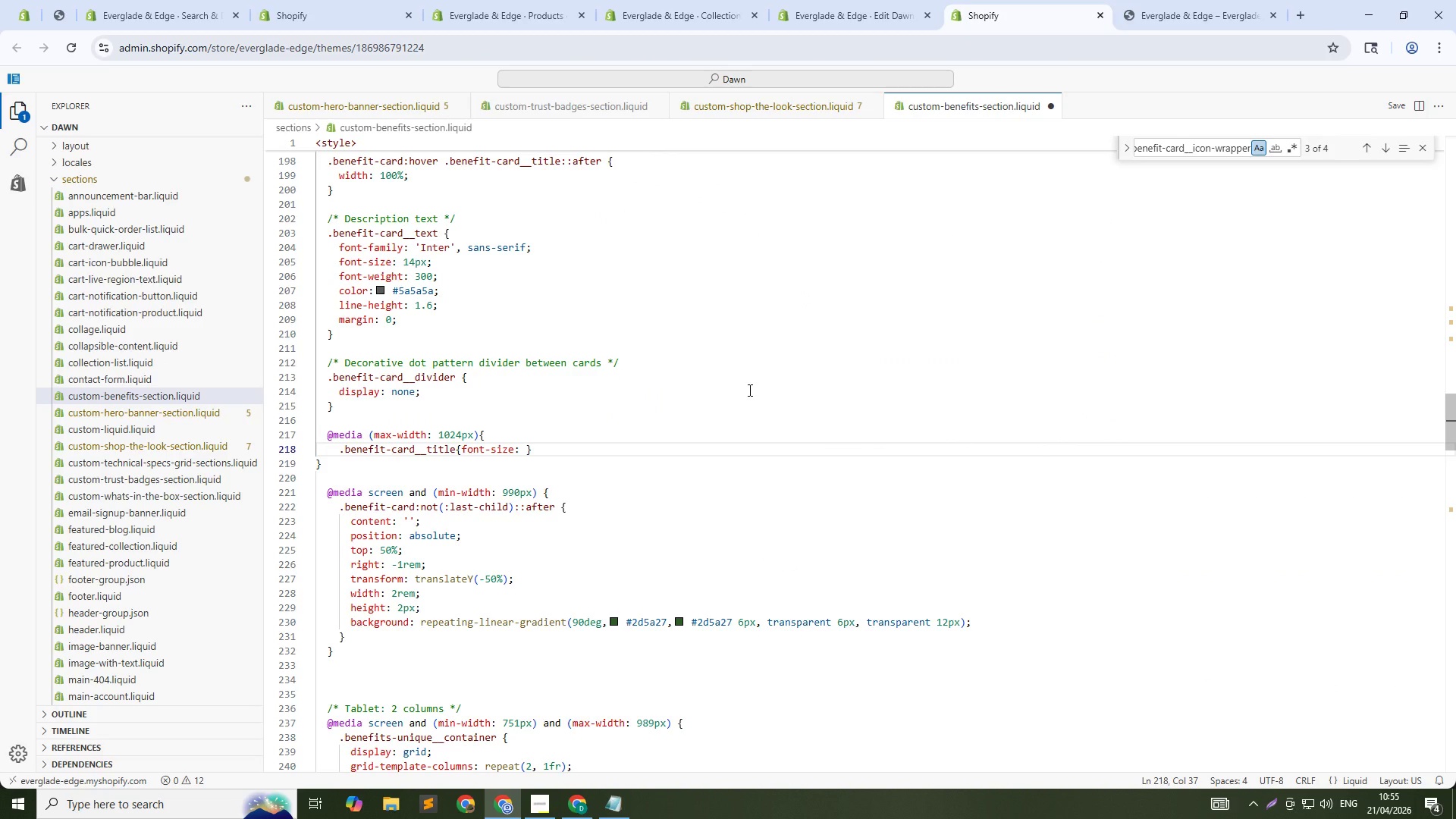 
type(30px;)
 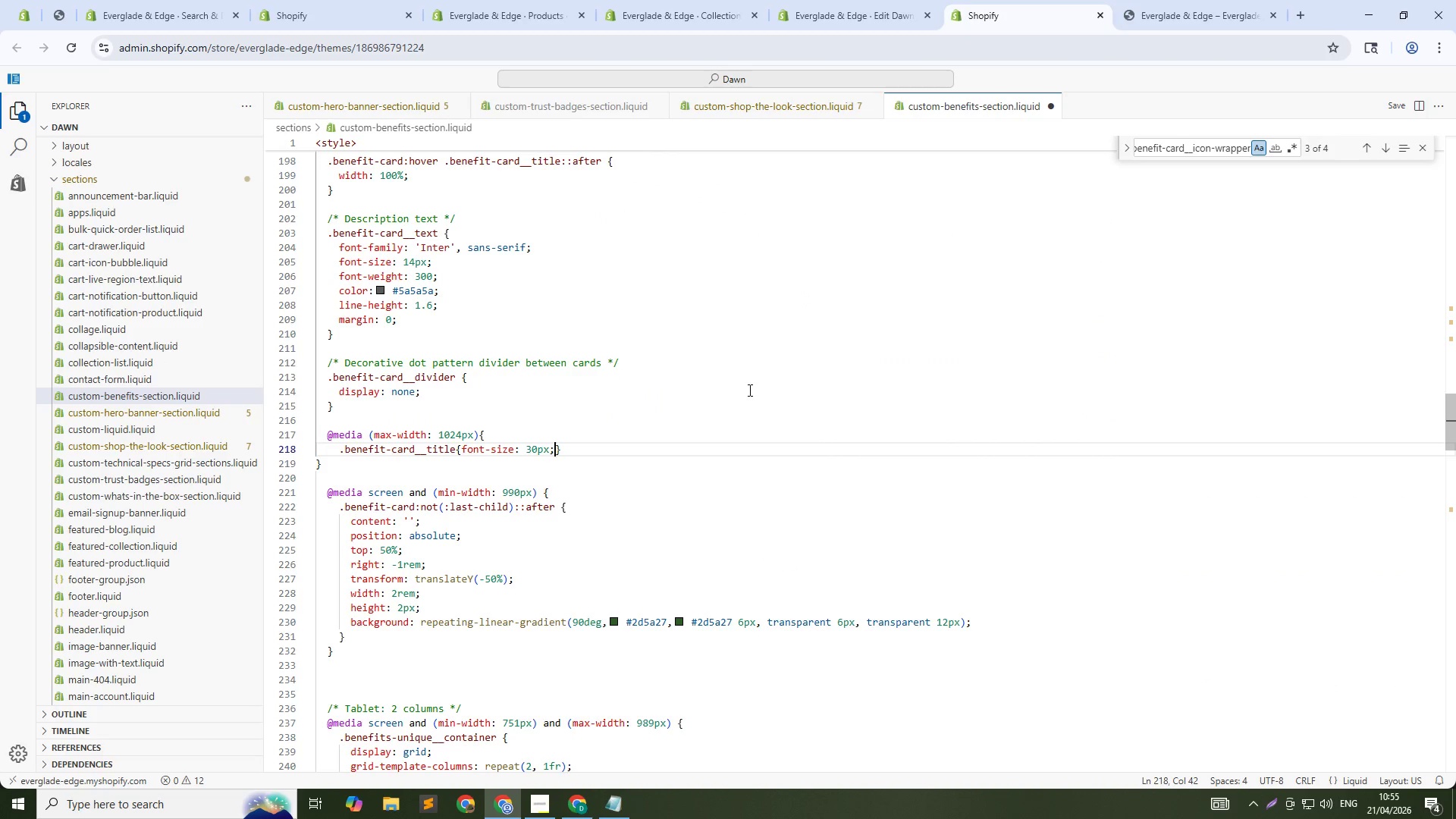 
key(Control+S)
 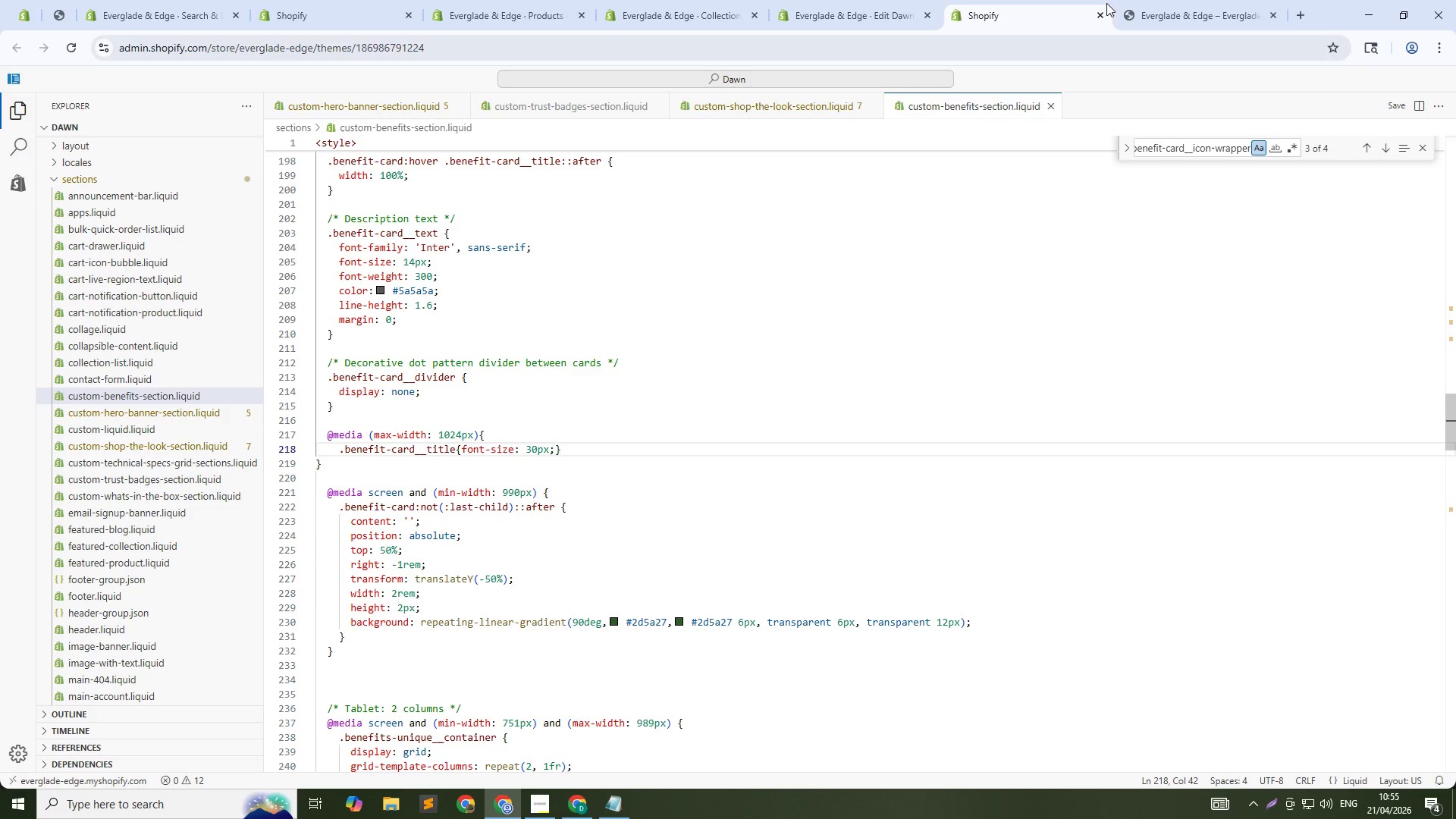 
left_click([1177, 0])
 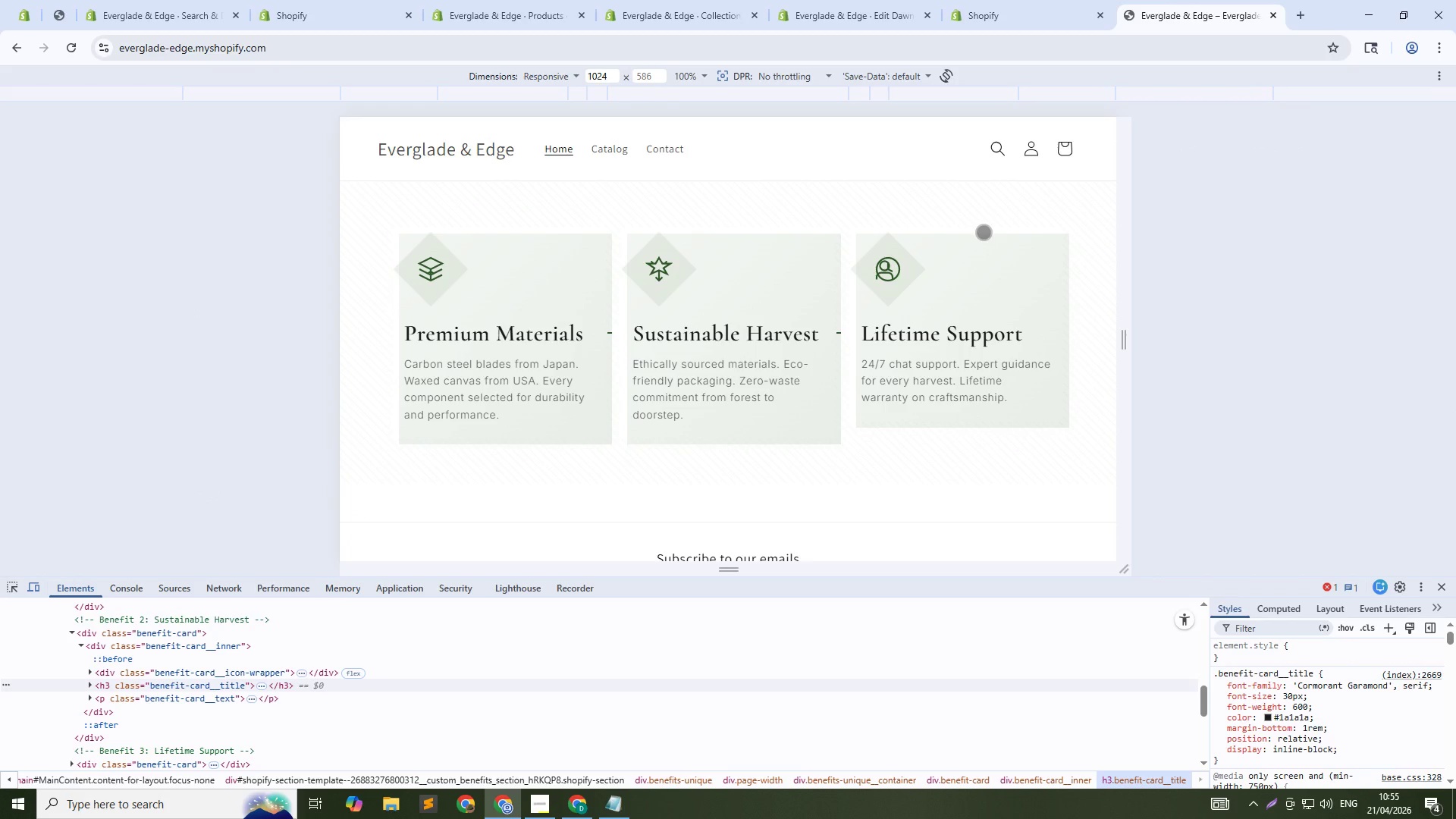 
key(Control+Shift+ShiftLeft)
 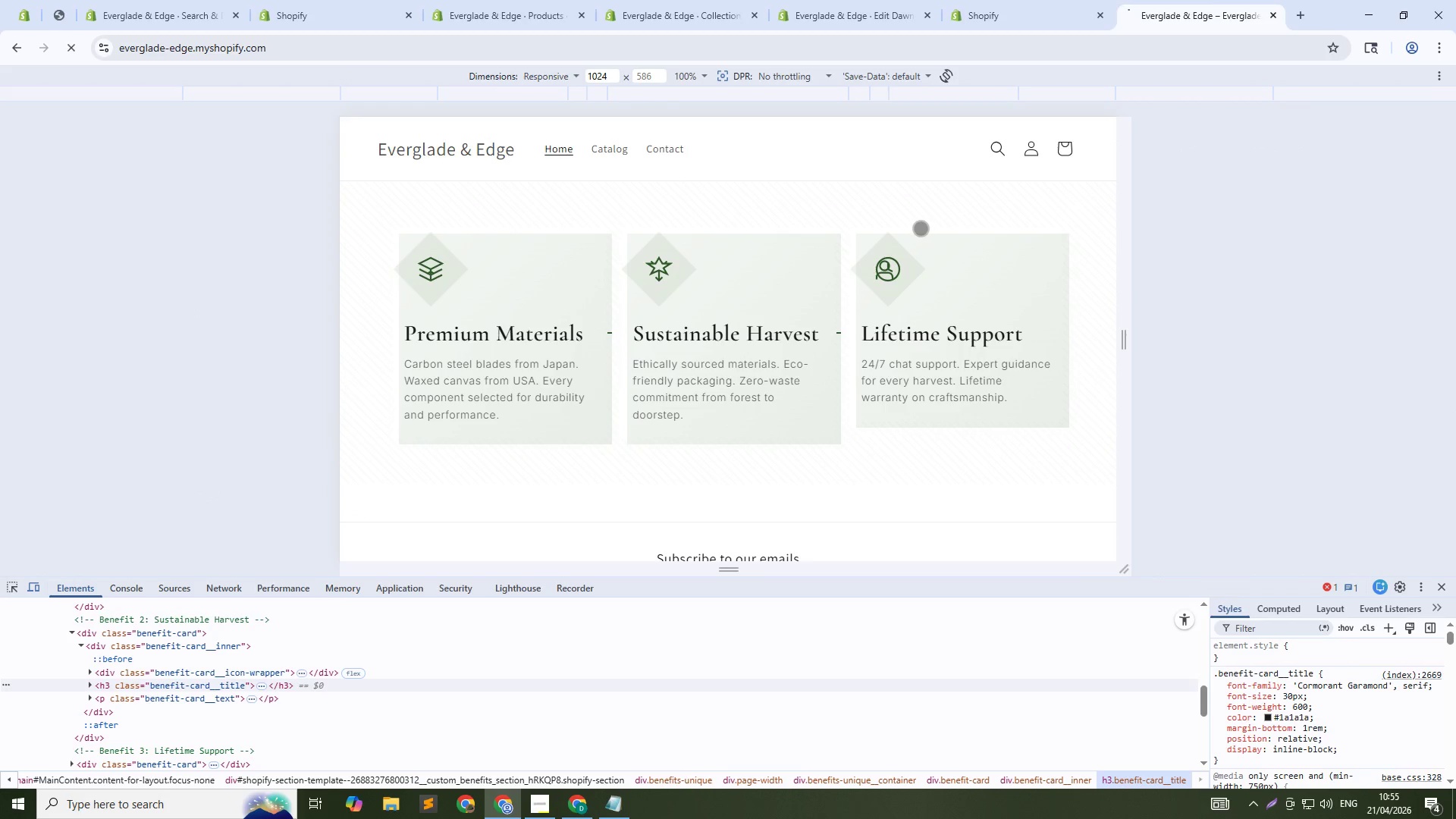 
key(Control+Shift+R)
 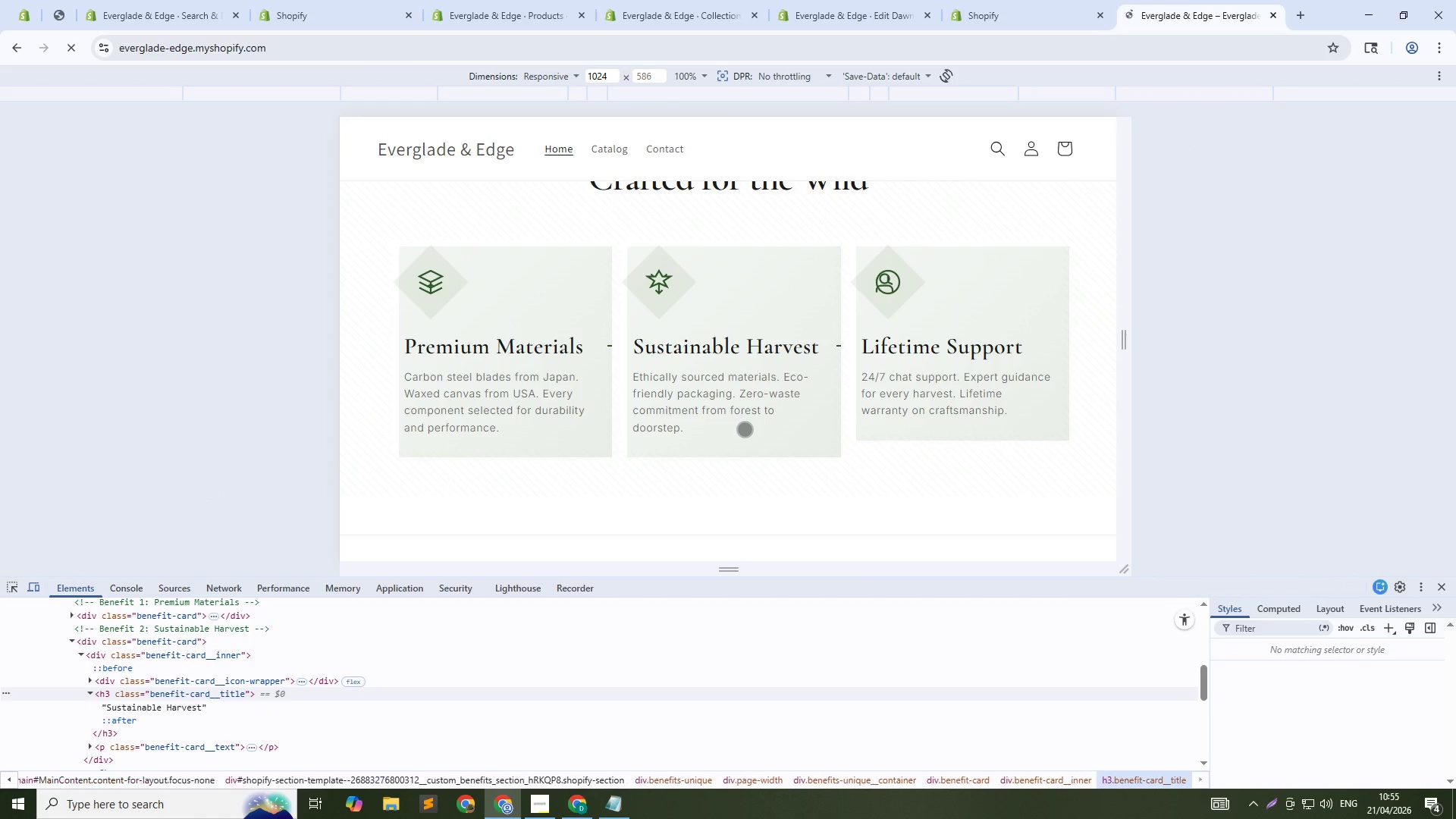 
scroll: coordinate [742, 423], scroll_direction: up, amount: 1.0
 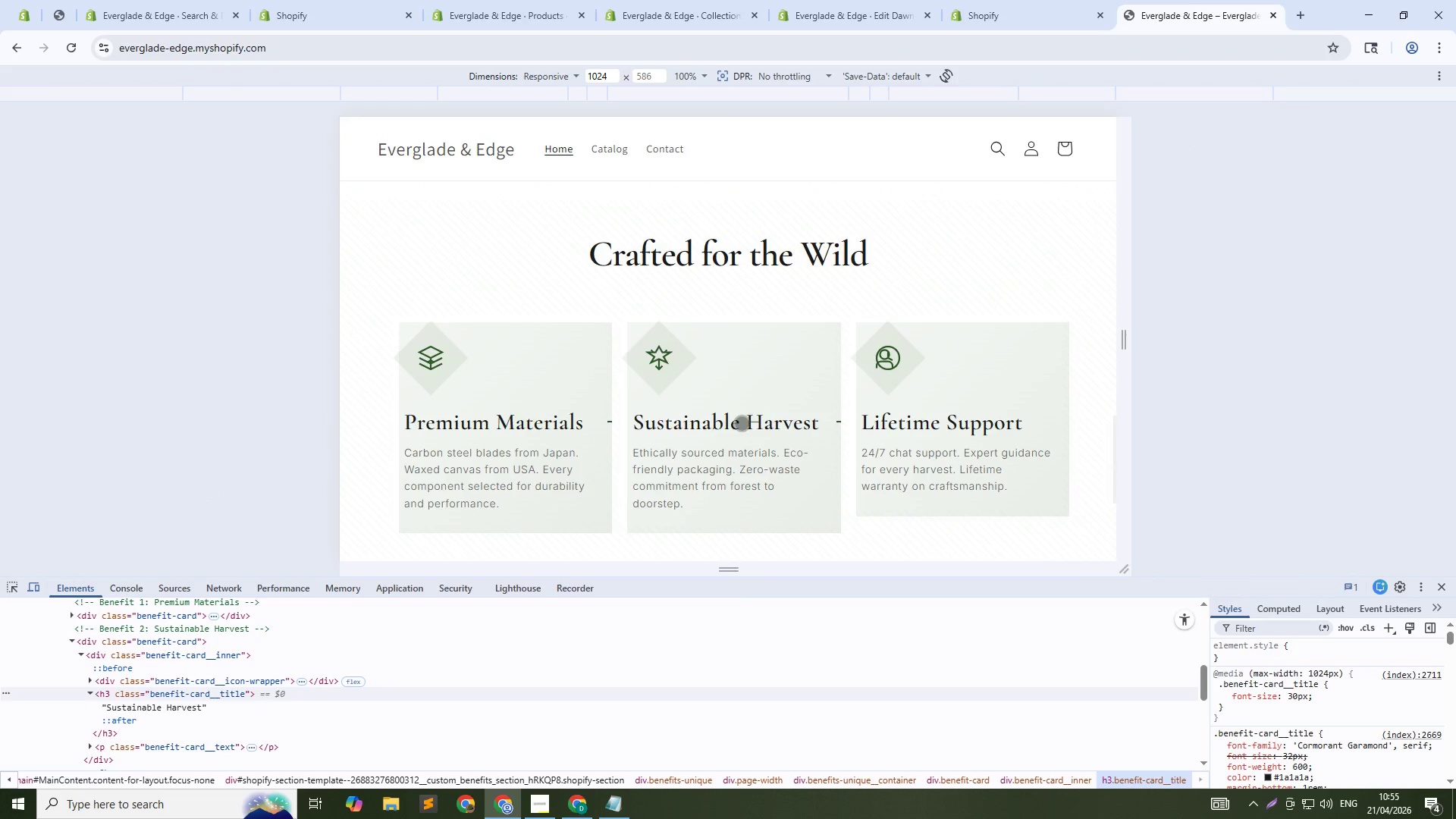 
scroll: coordinate [742, 423], scroll_direction: down, amount: 1.0
 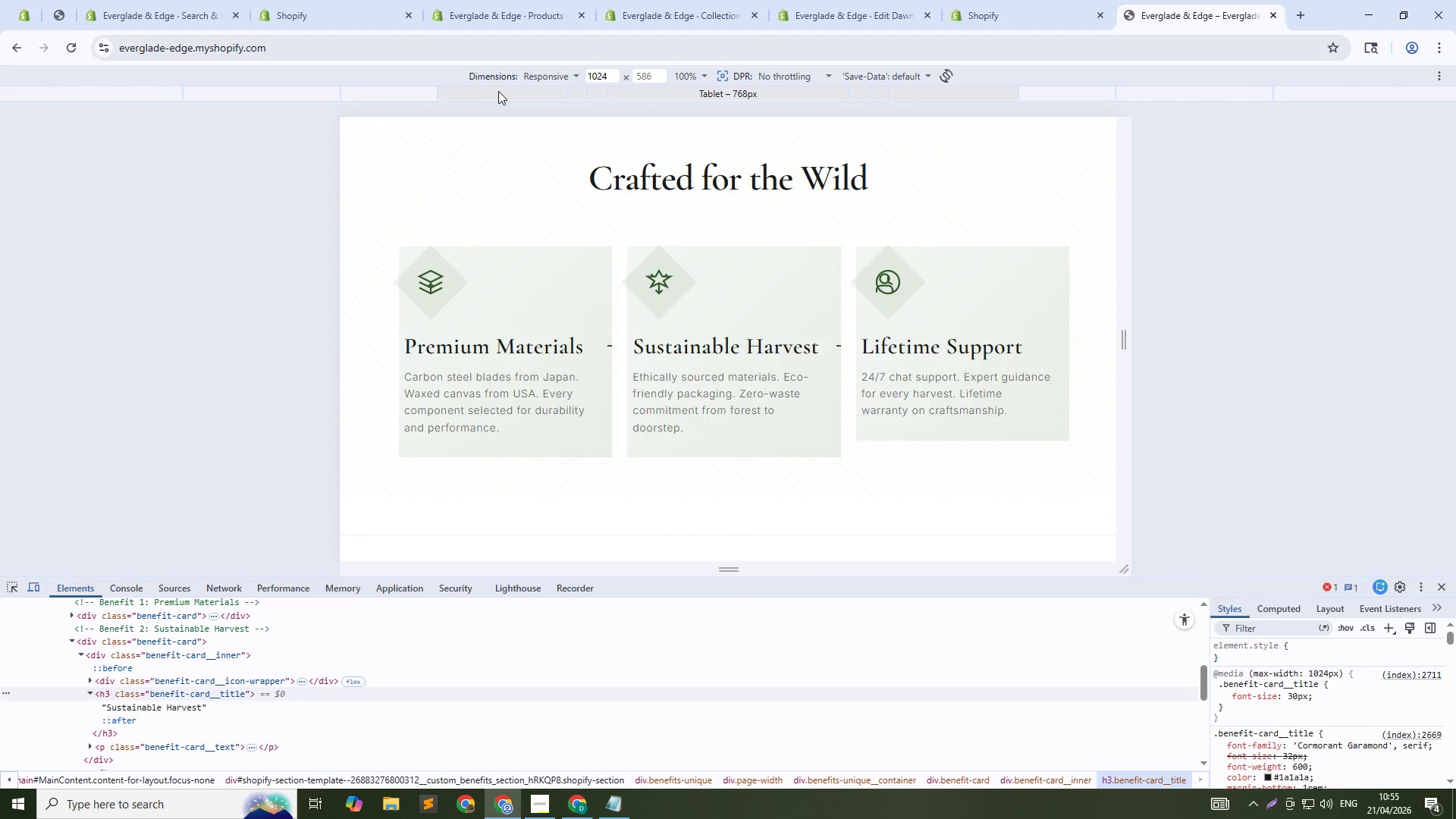 
left_click([498, 91])
 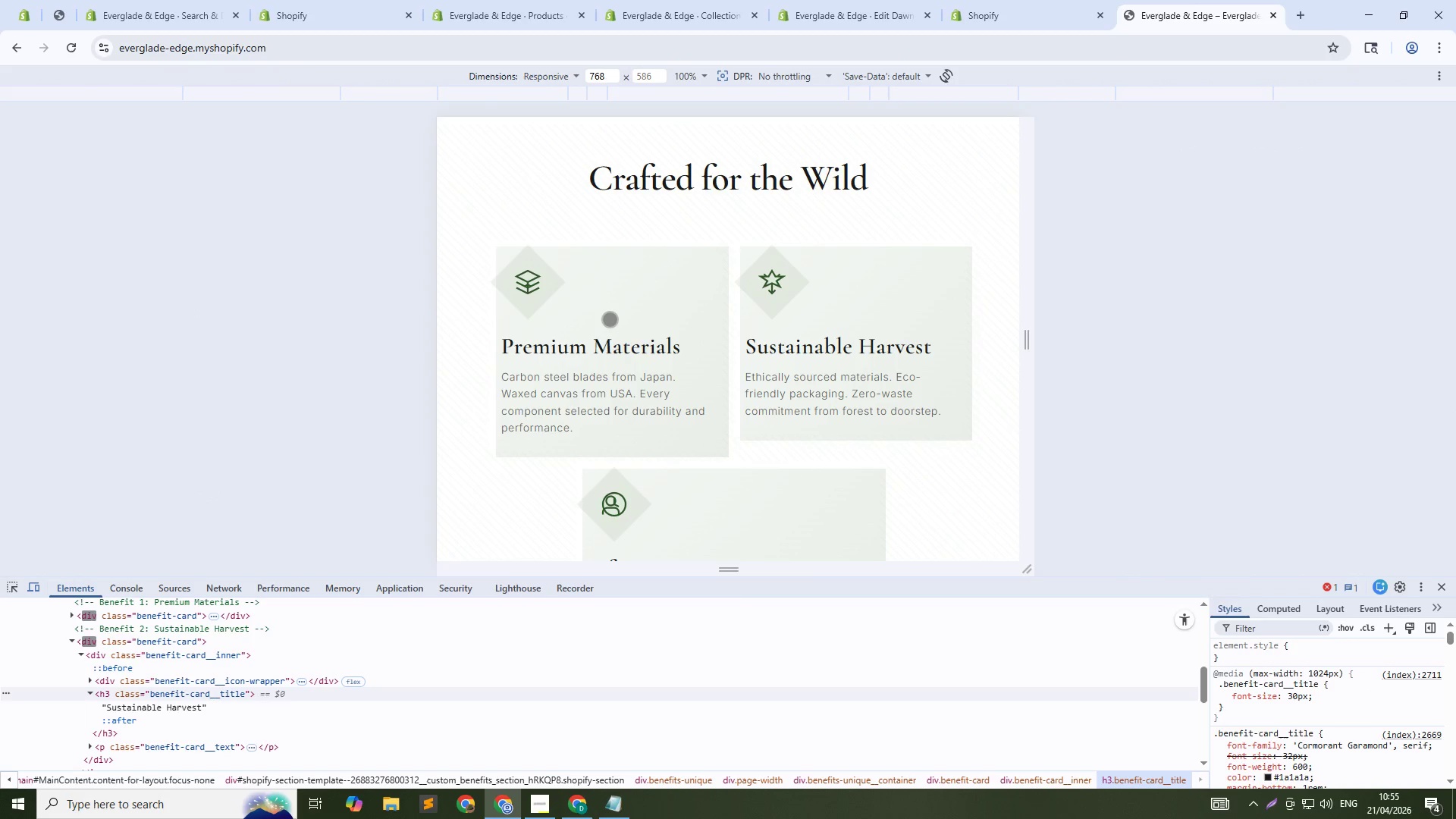 
scroll: coordinate [610, 319], scroll_direction: down, amount: 7.0
 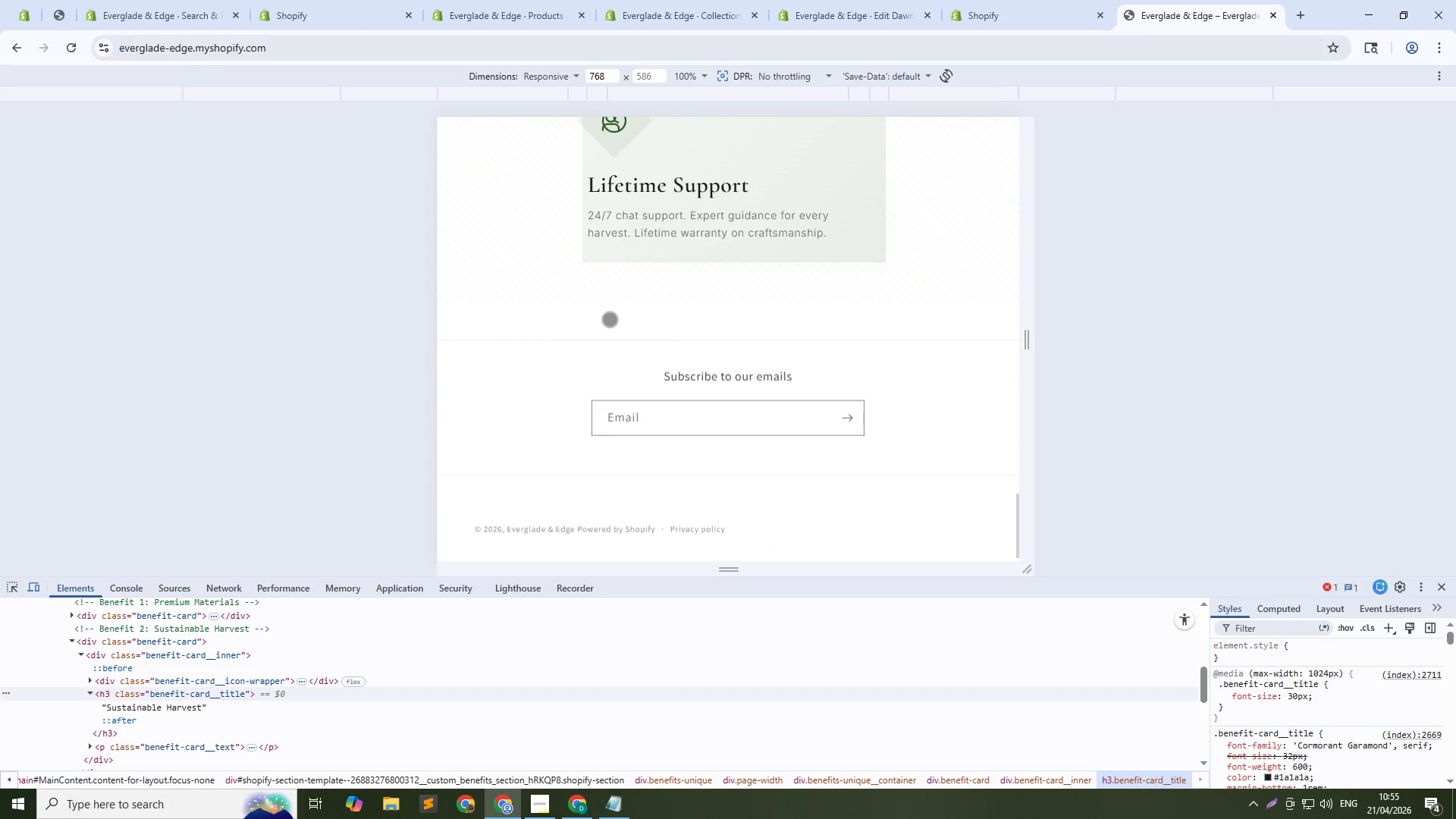 
scroll: coordinate [610, 319], scroll_direction: up, amount: 3.0
 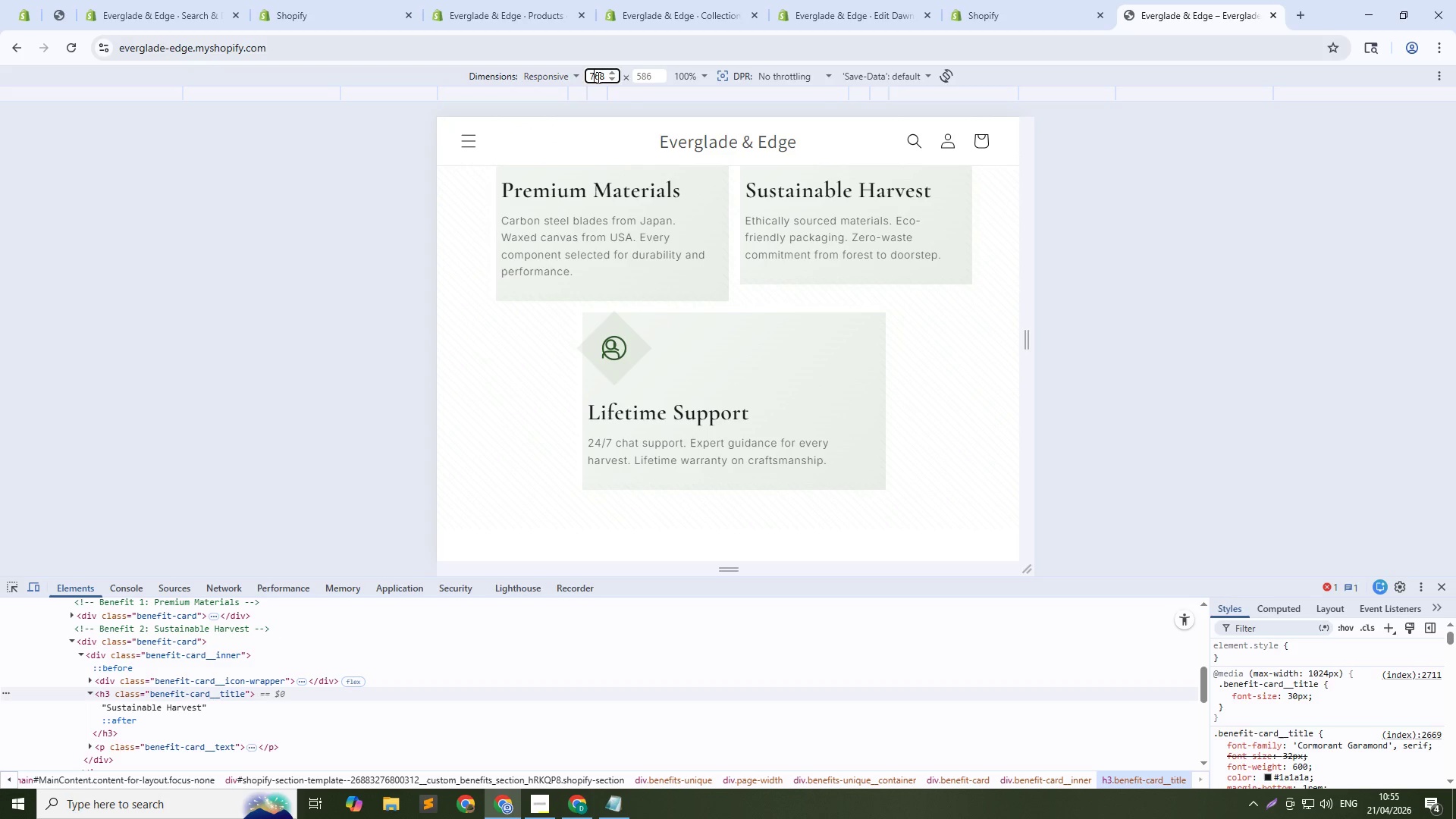 
double_click([597, 77])
 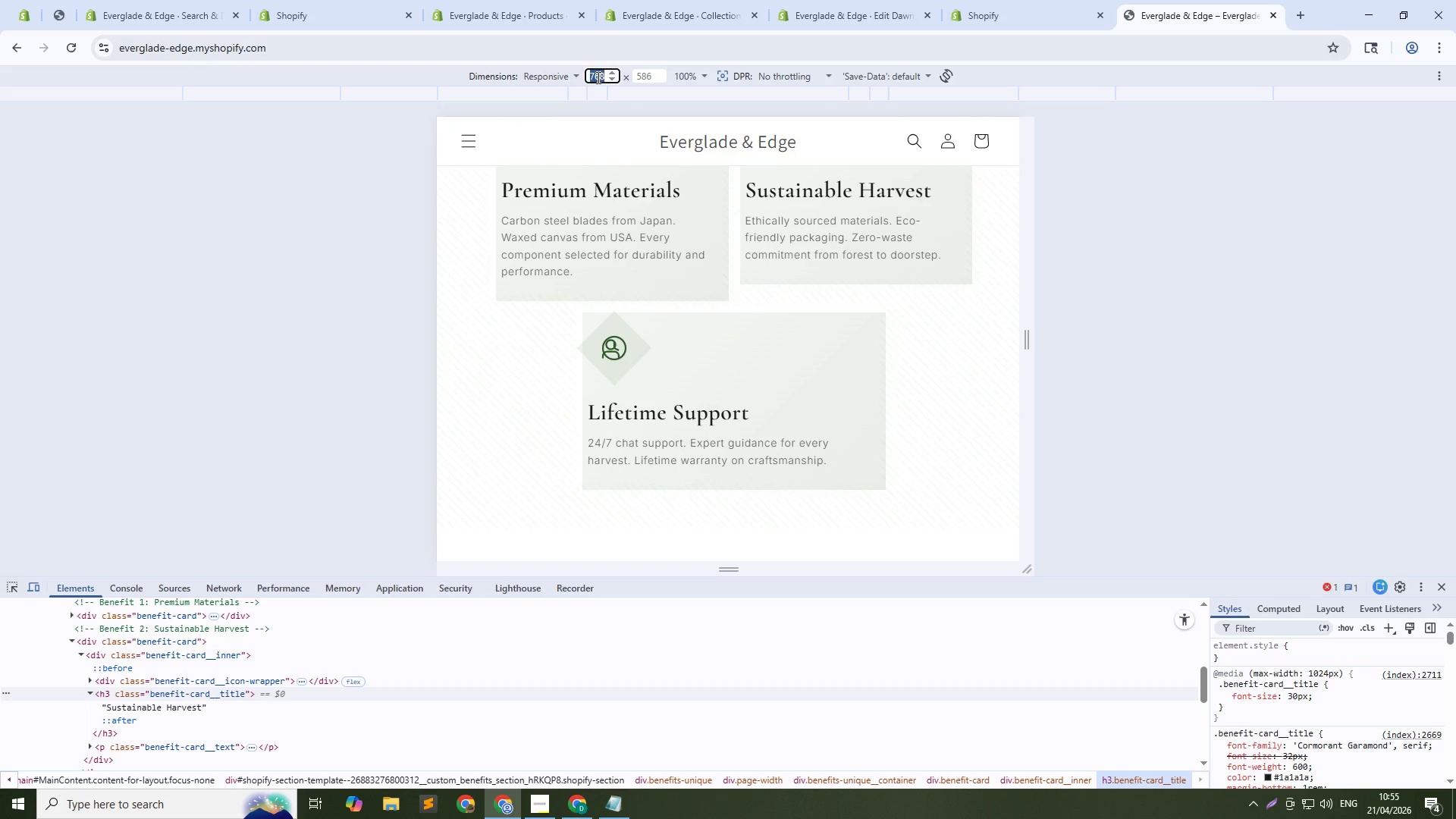 
key(Numpad4)
 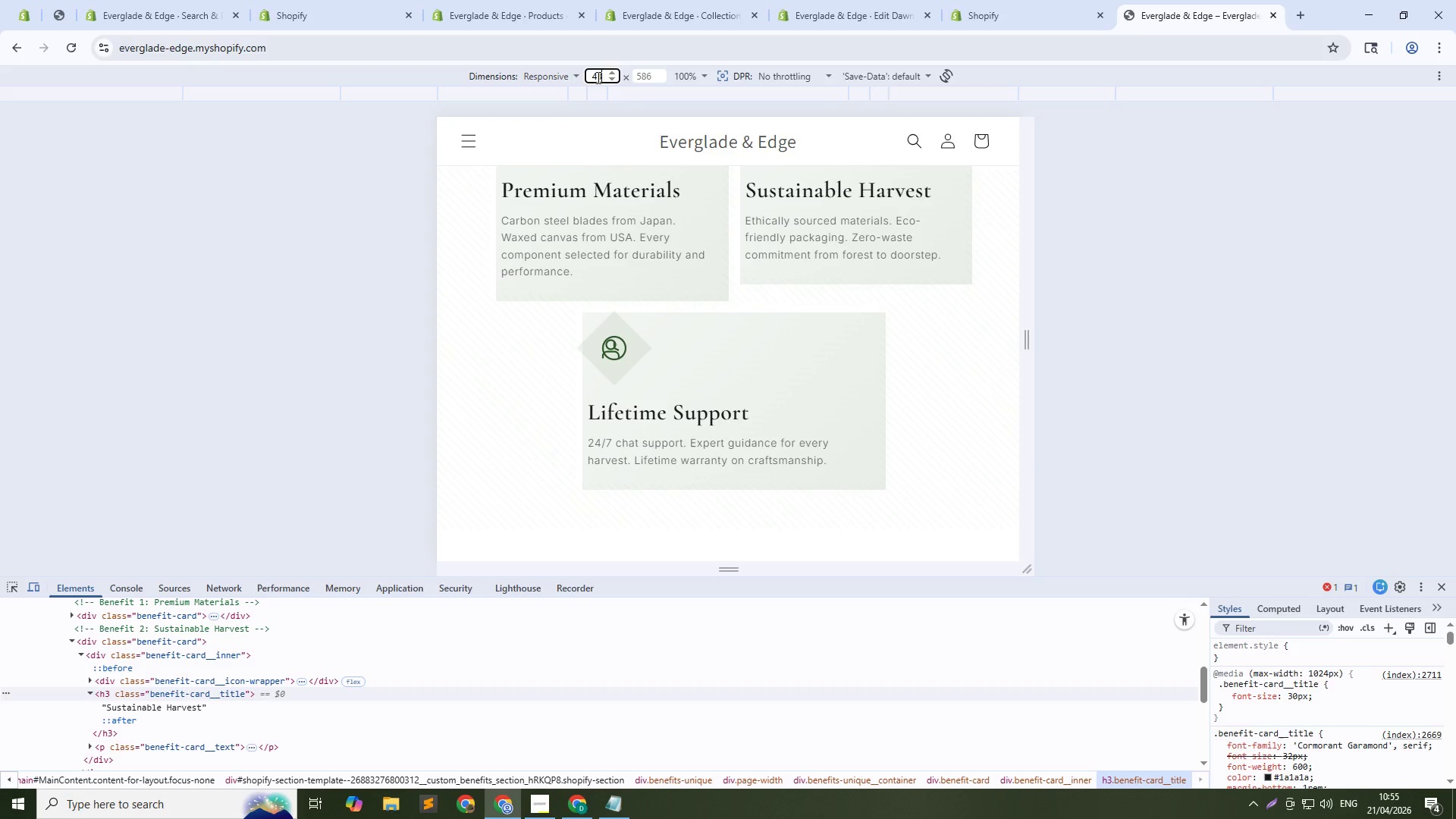 
key(Numpad3)
 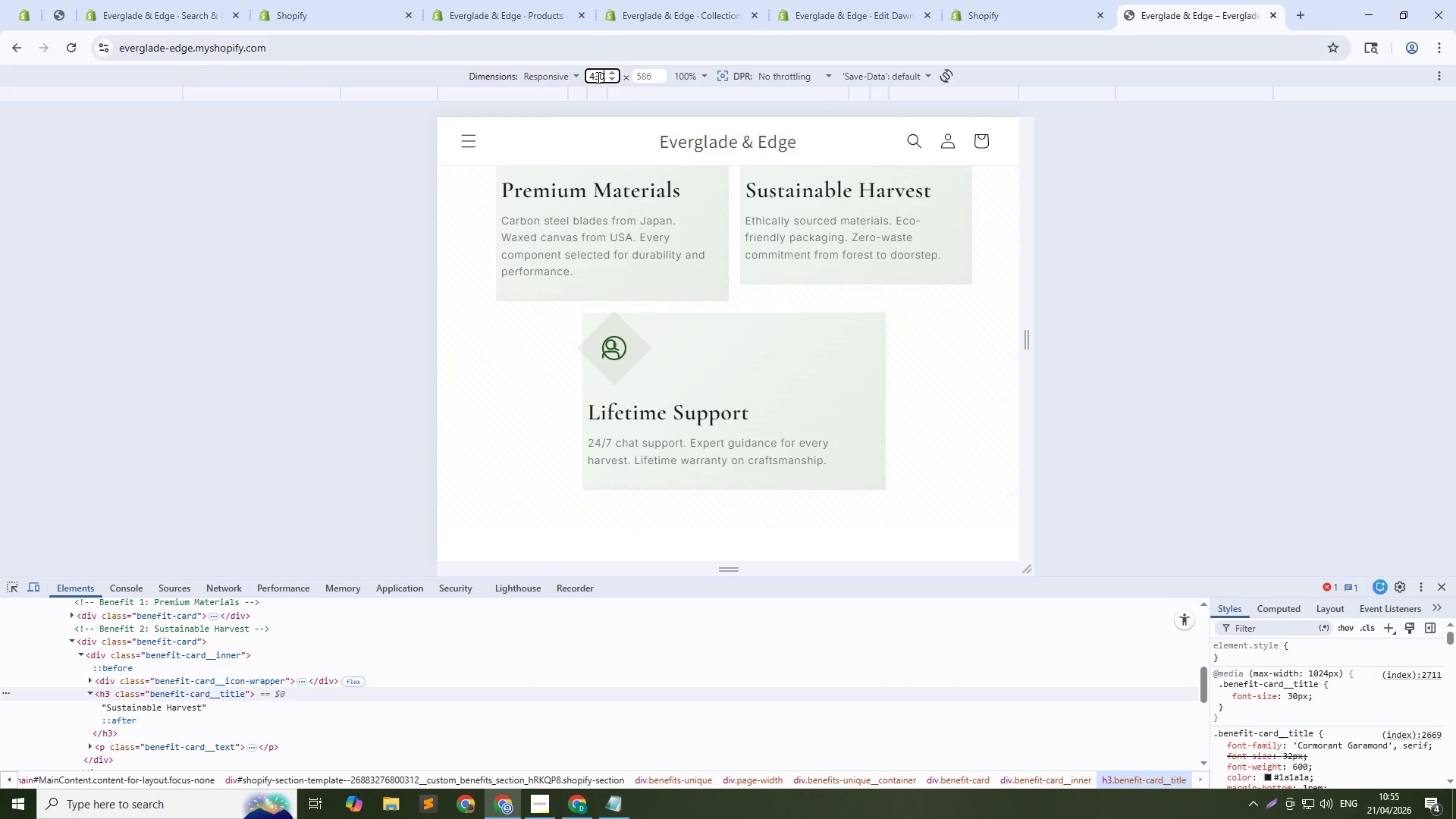 
key(Numpad0)
 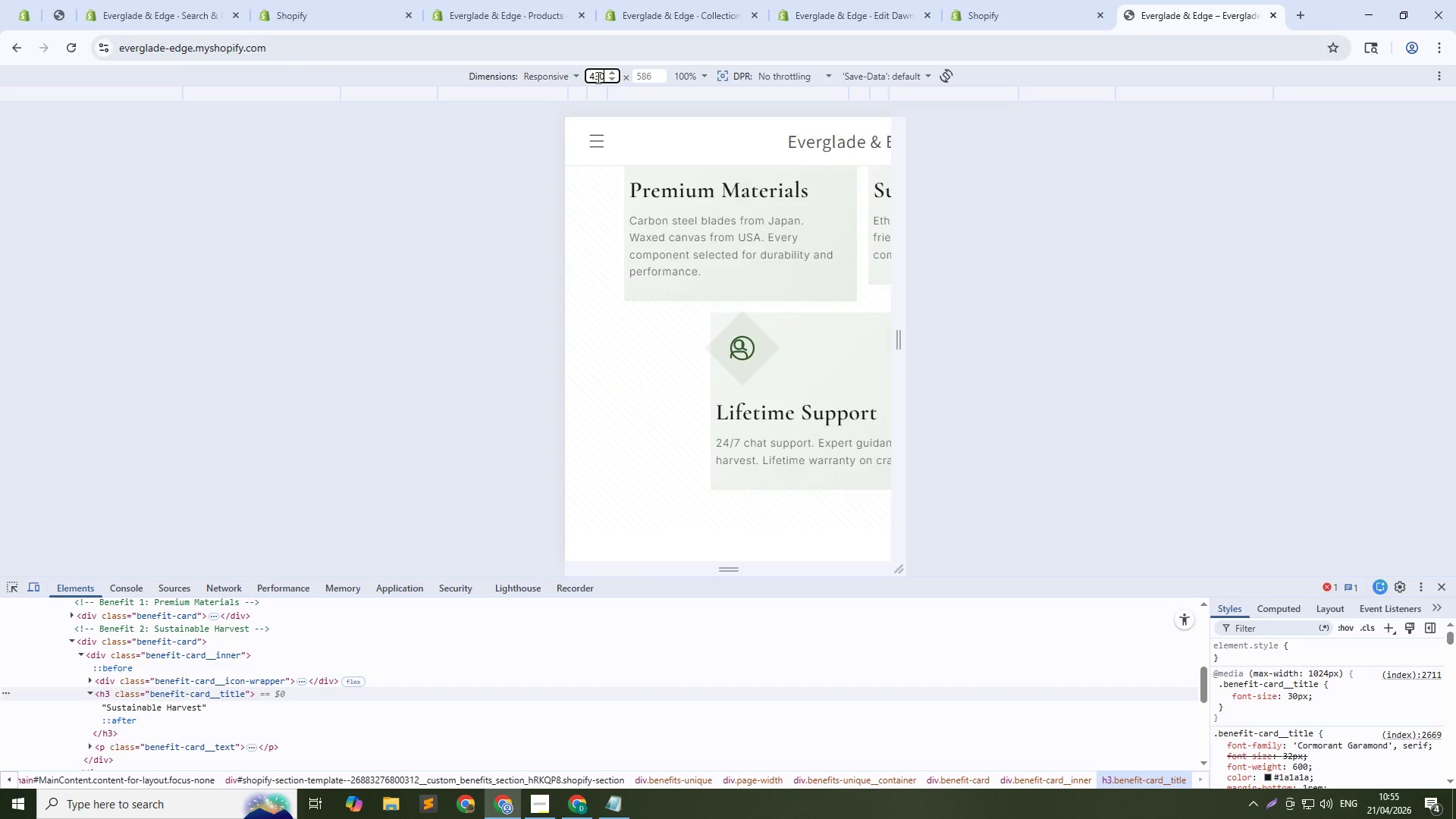 
key(NumpadEnter)
 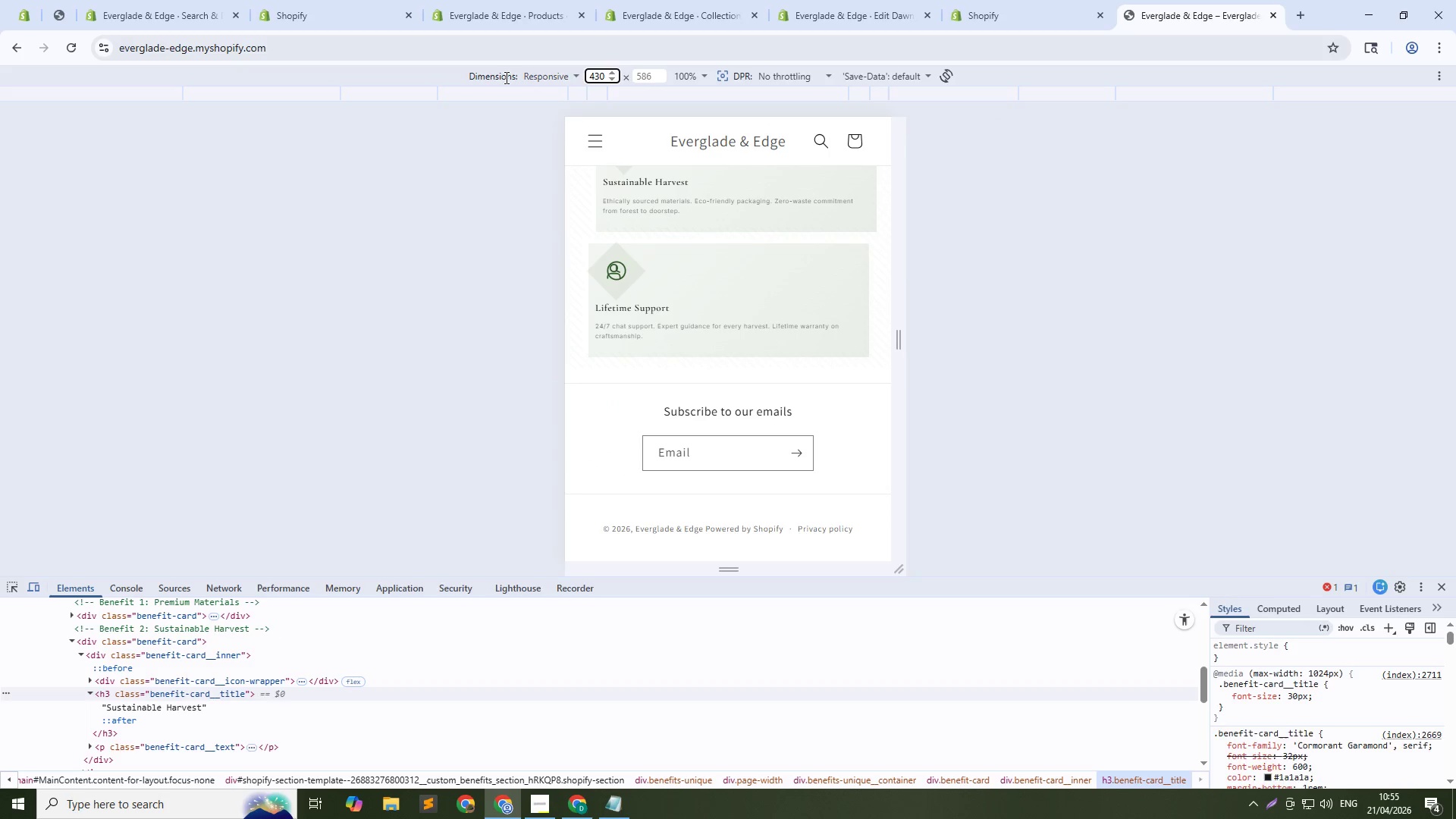 
scroll: coordinate [670, 339], scroll_direction: up, amount: 6.0
 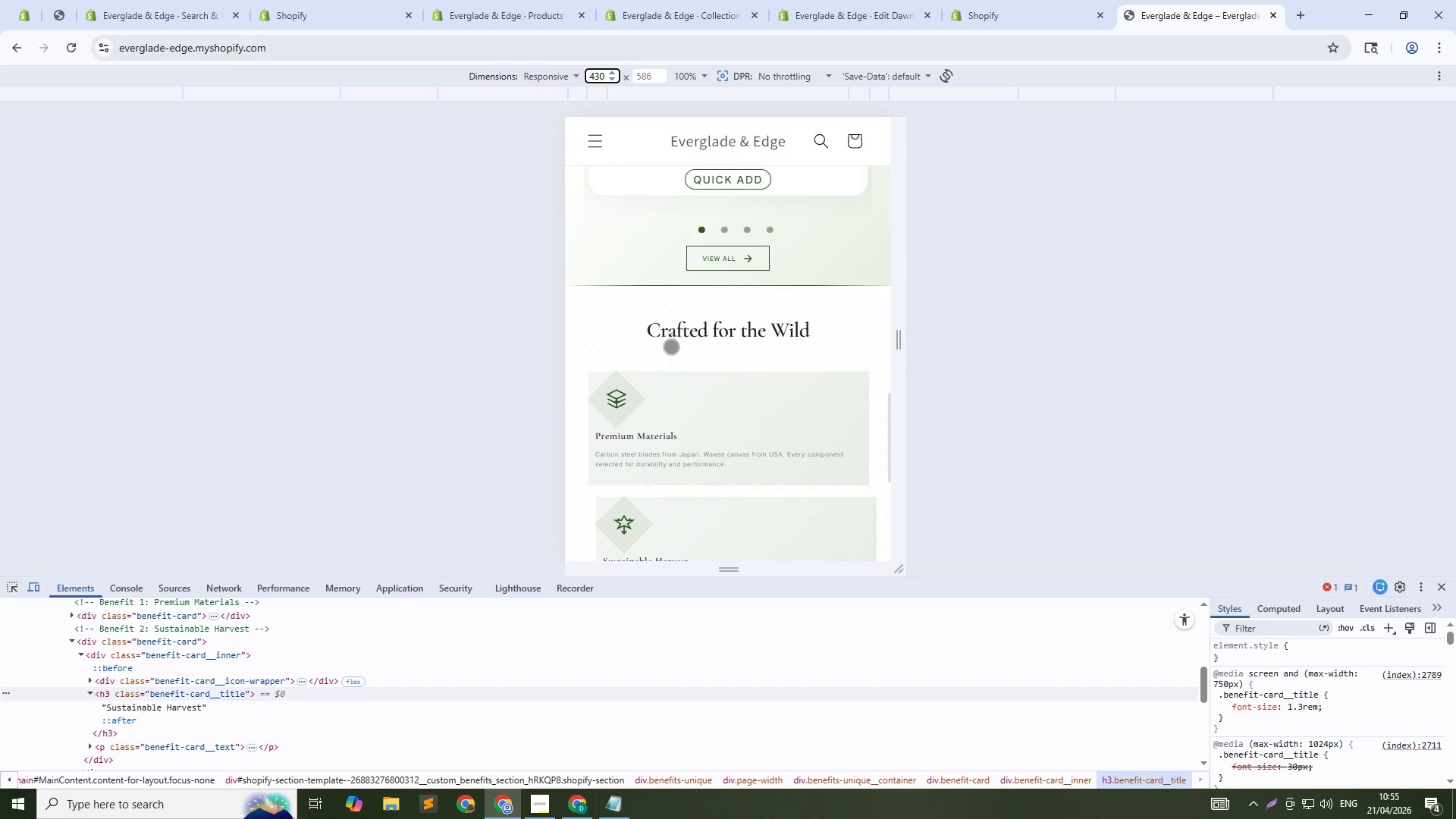 
key(Control+Shift+C)
 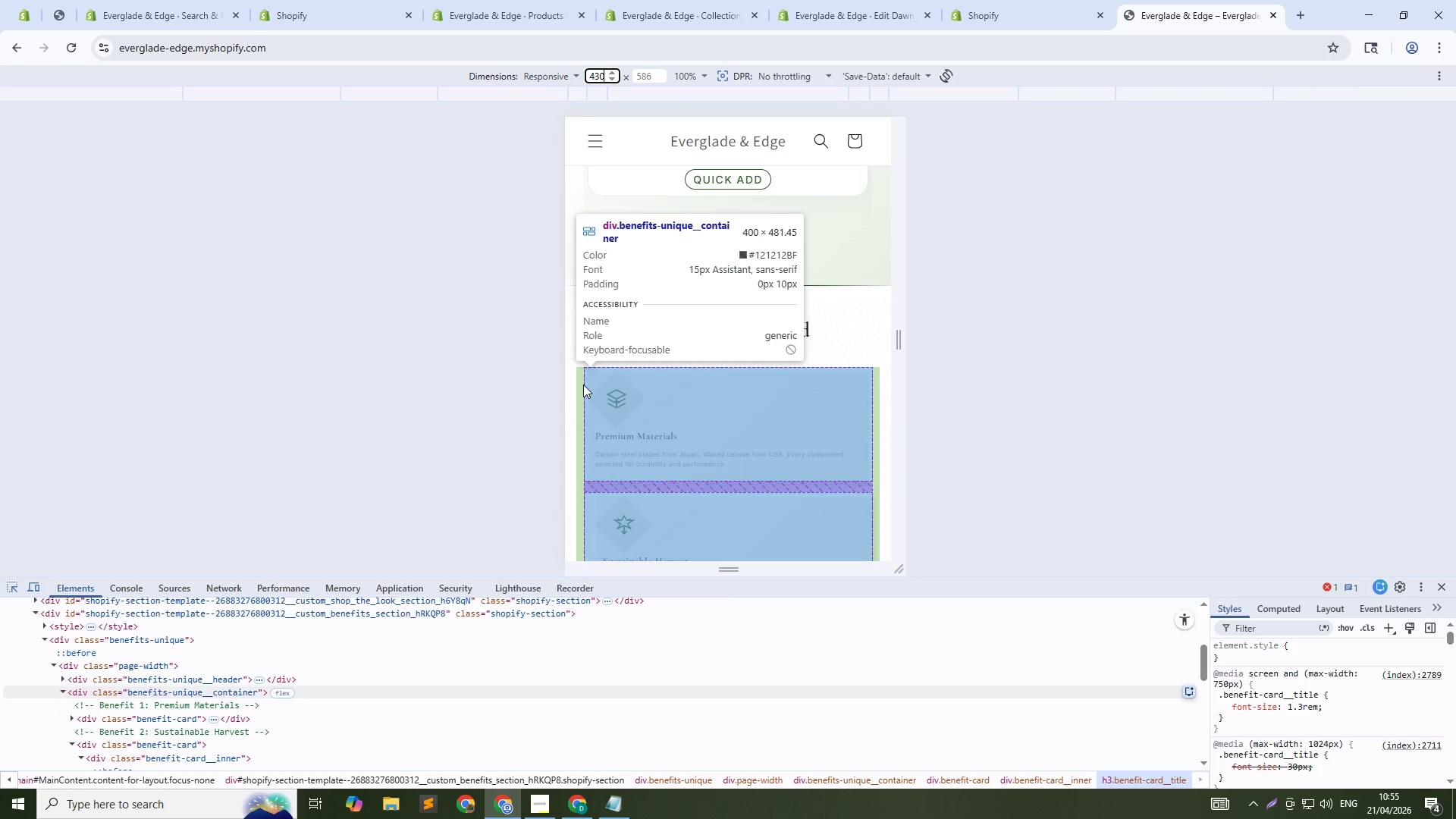 
left_click([583, 384])
 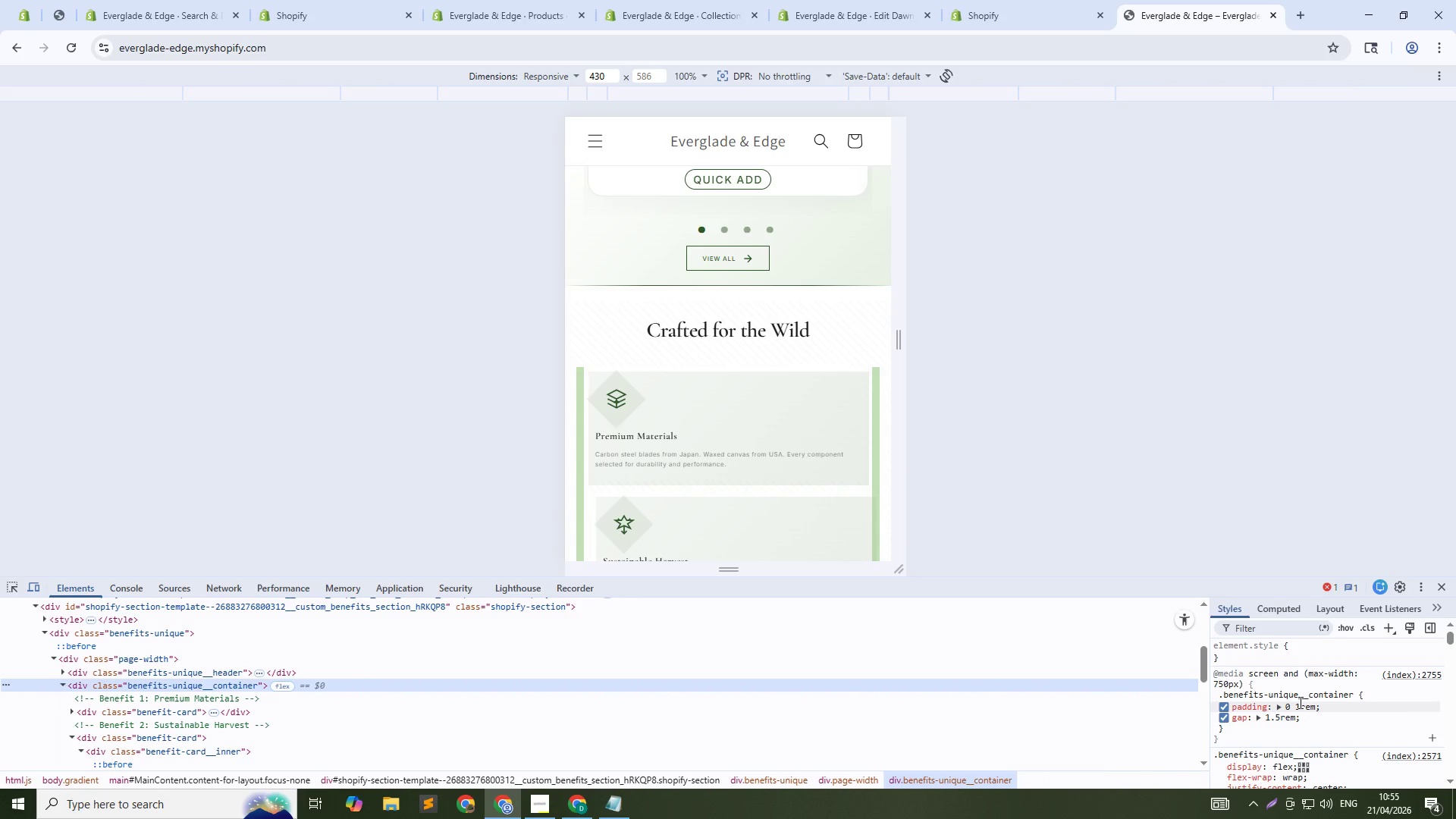 
left_click([1301, 698])
 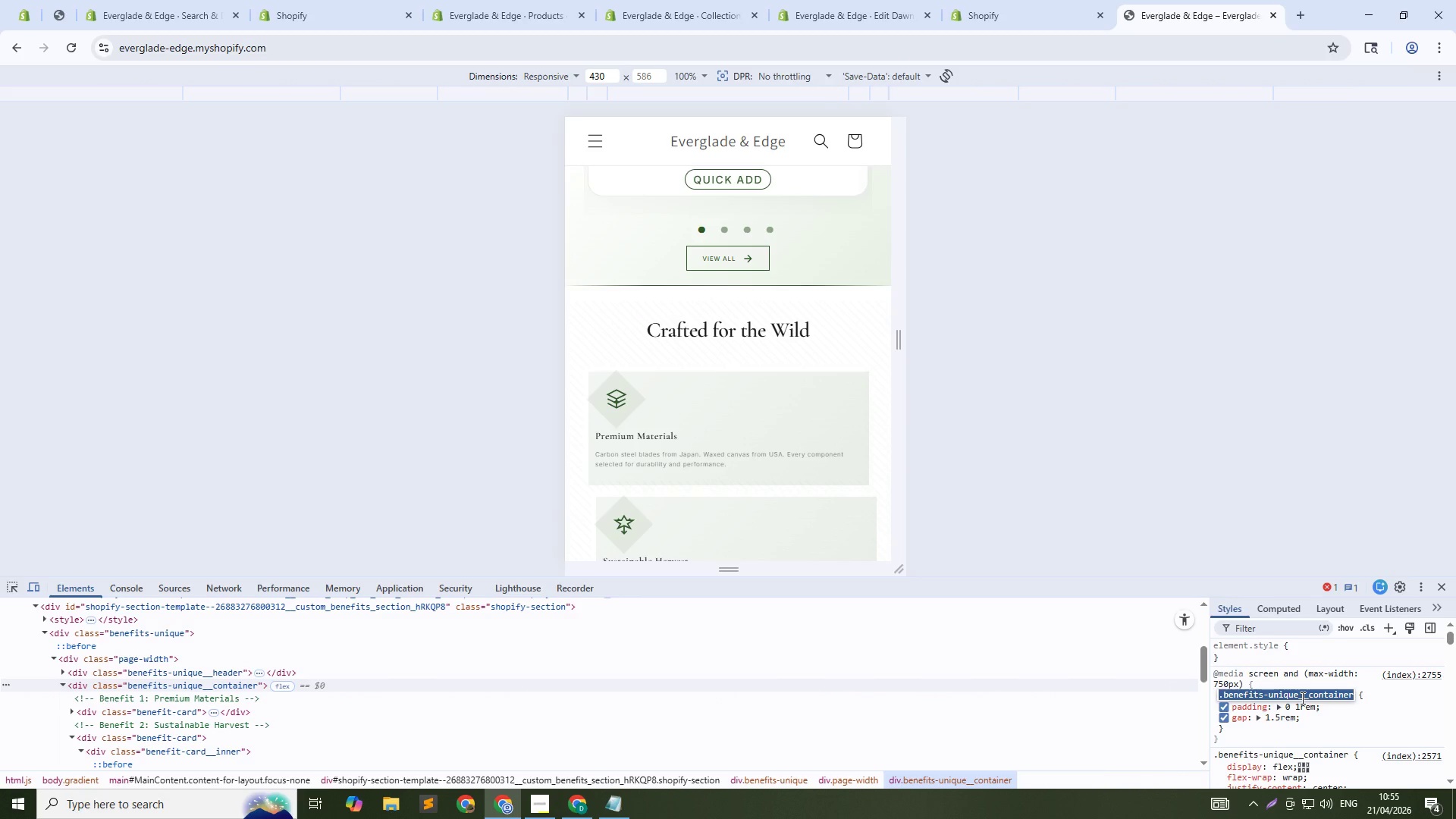 
key(Control+C)
 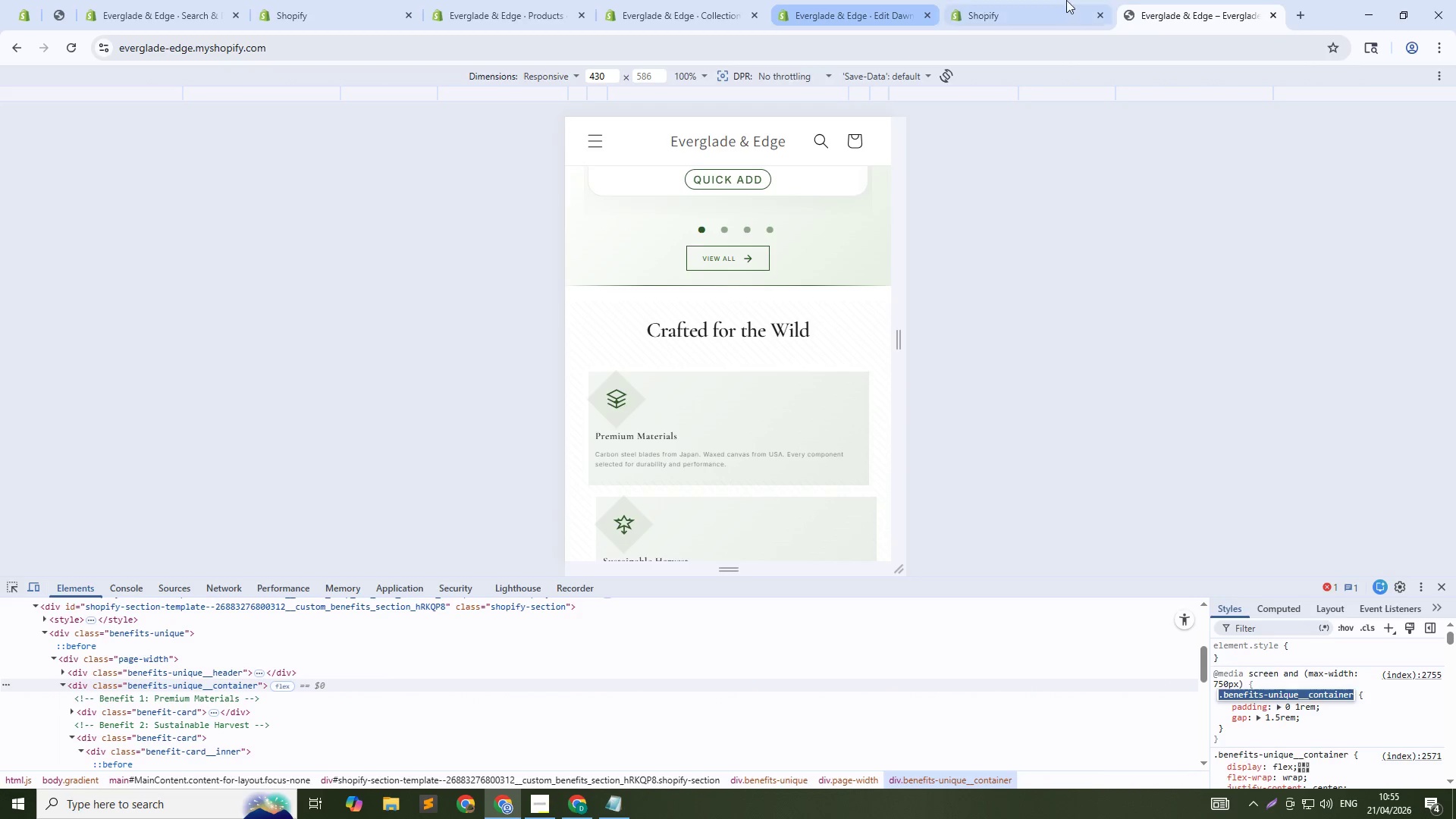 
left_click_drag(start_coordinate=[1072, 0], to_coordinate=[1055, 2])
 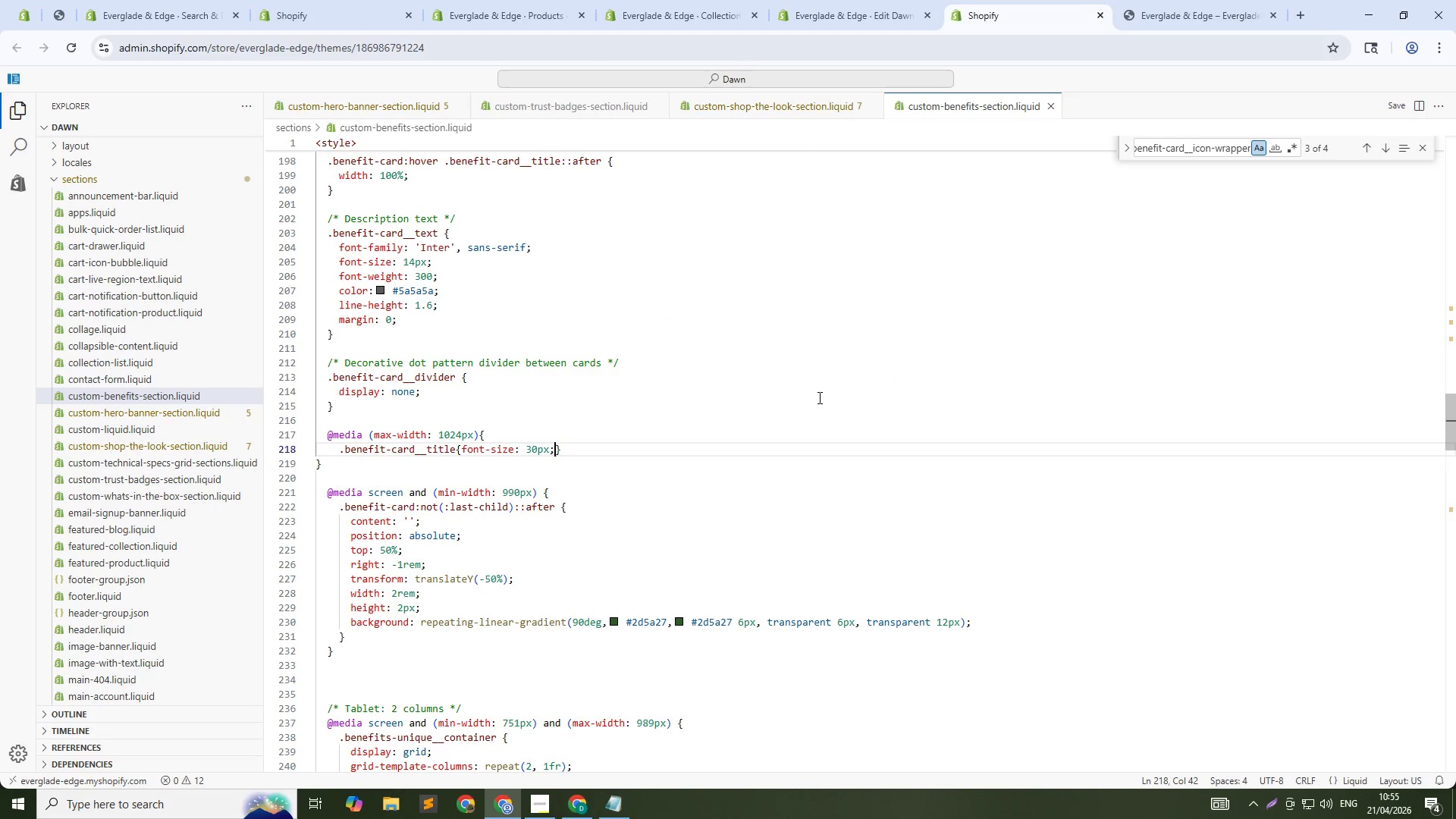 
left_click([818, 397])
 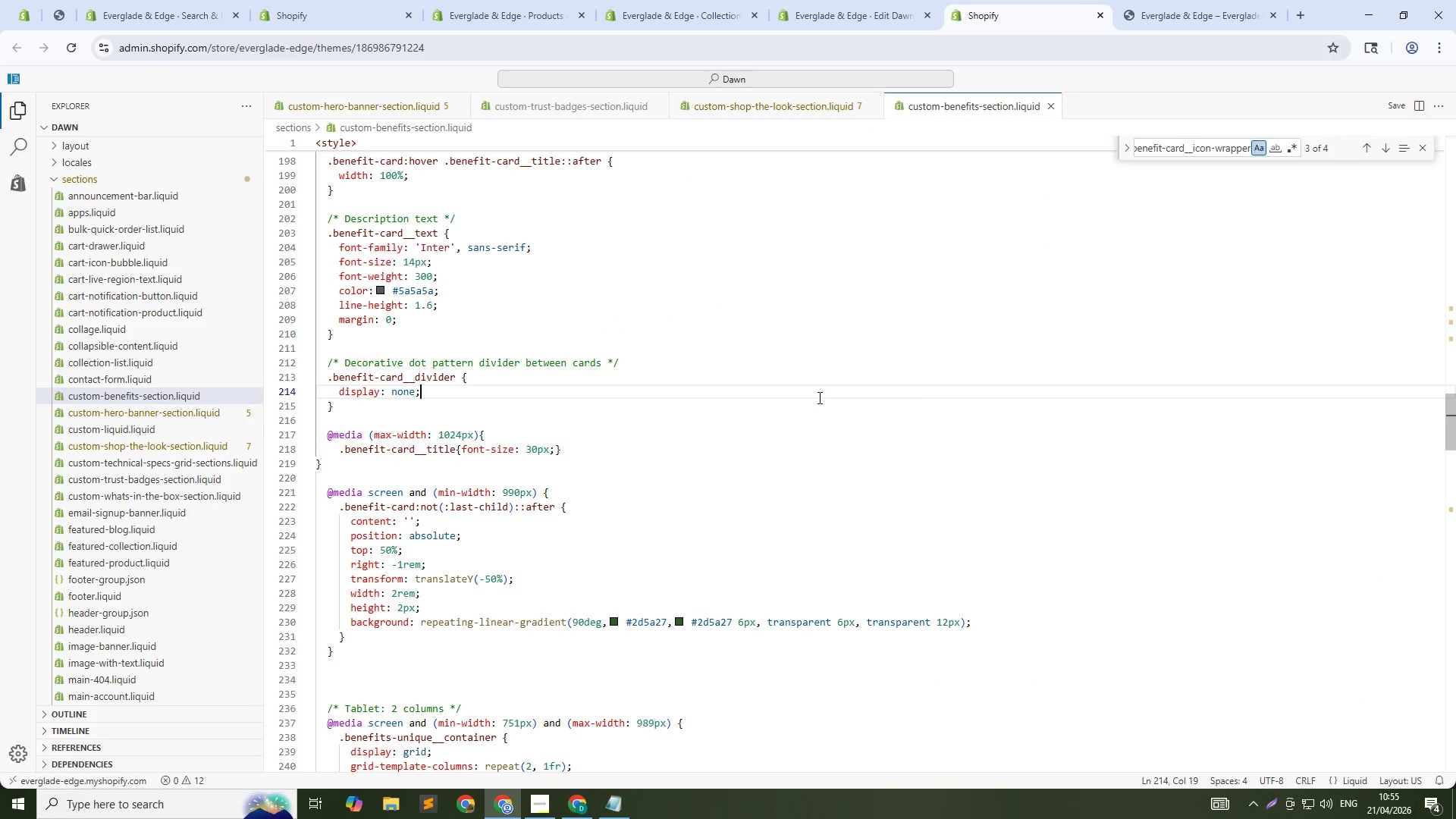 
key(Control+F)
 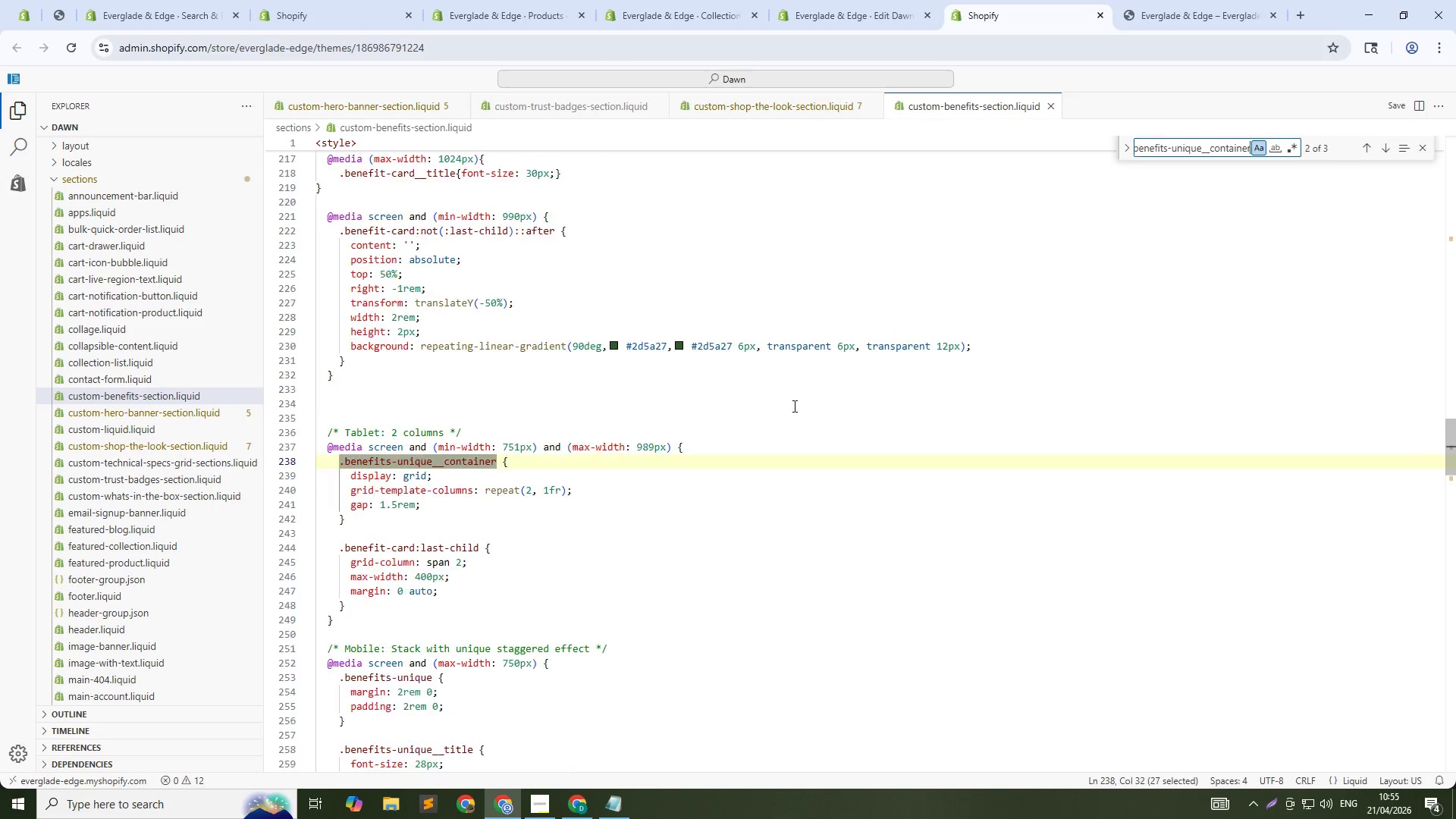 
key(Control+V)
 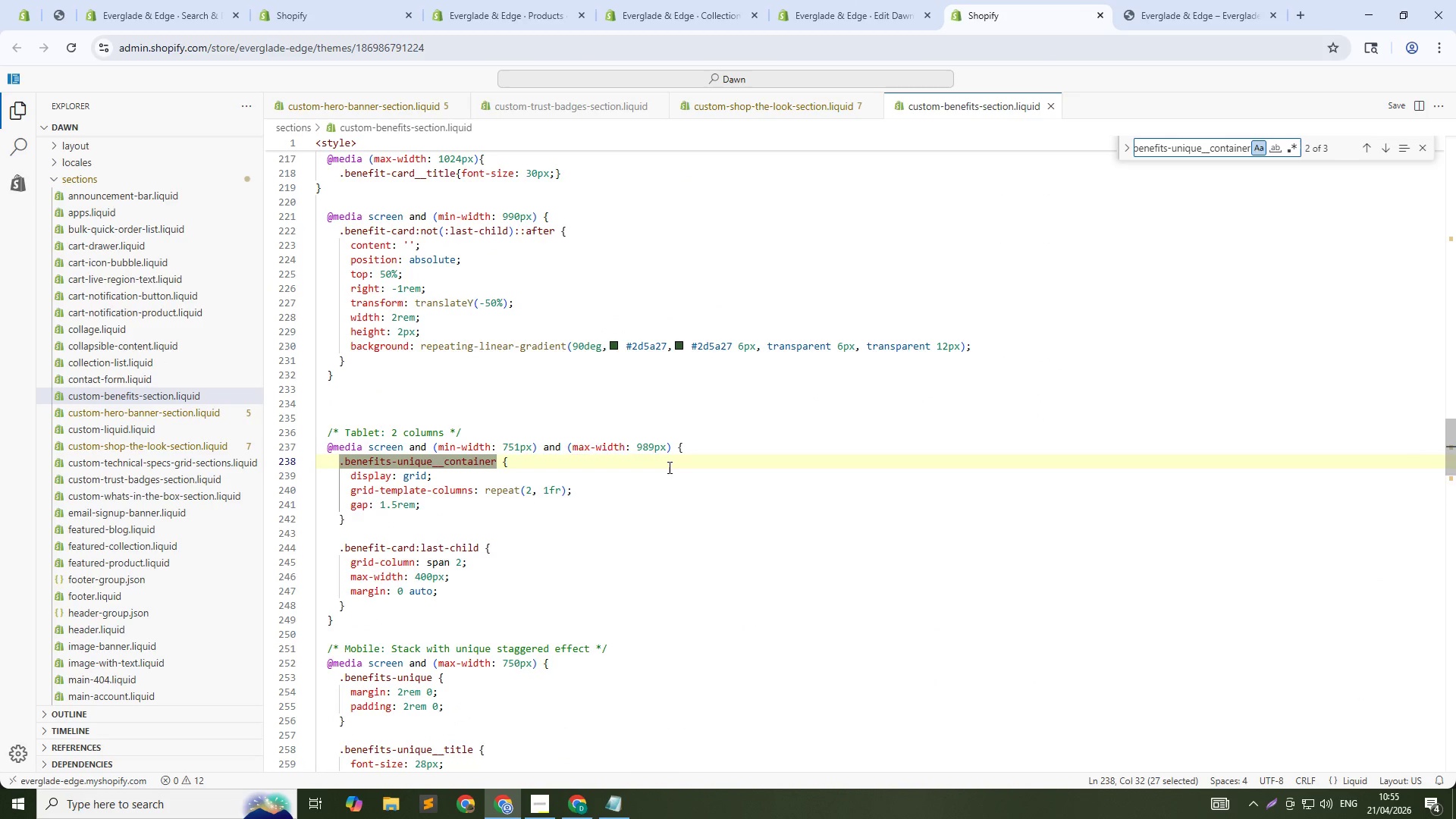 
key(NumpadEnter)
 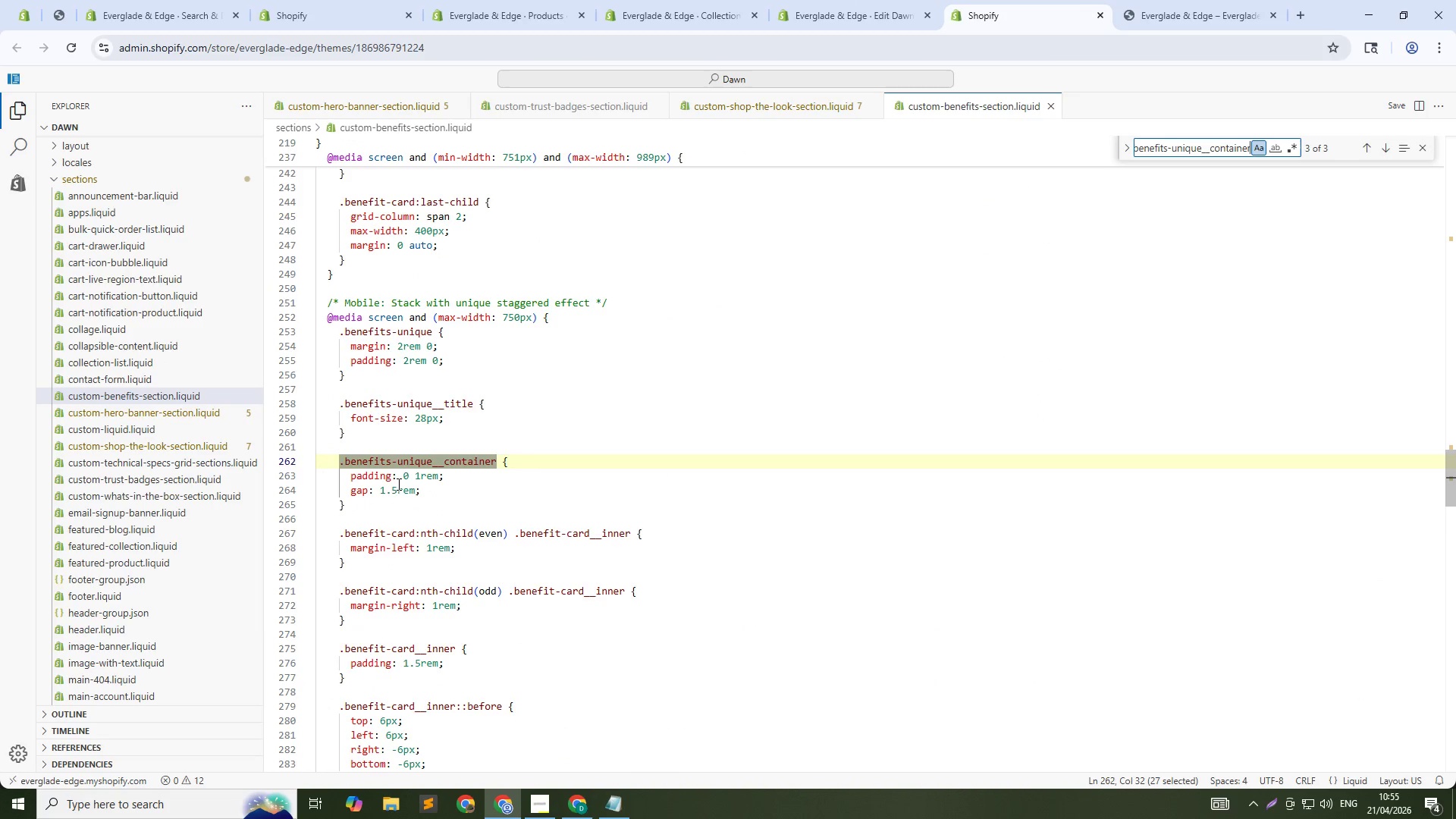 
left_click([403, 480])
 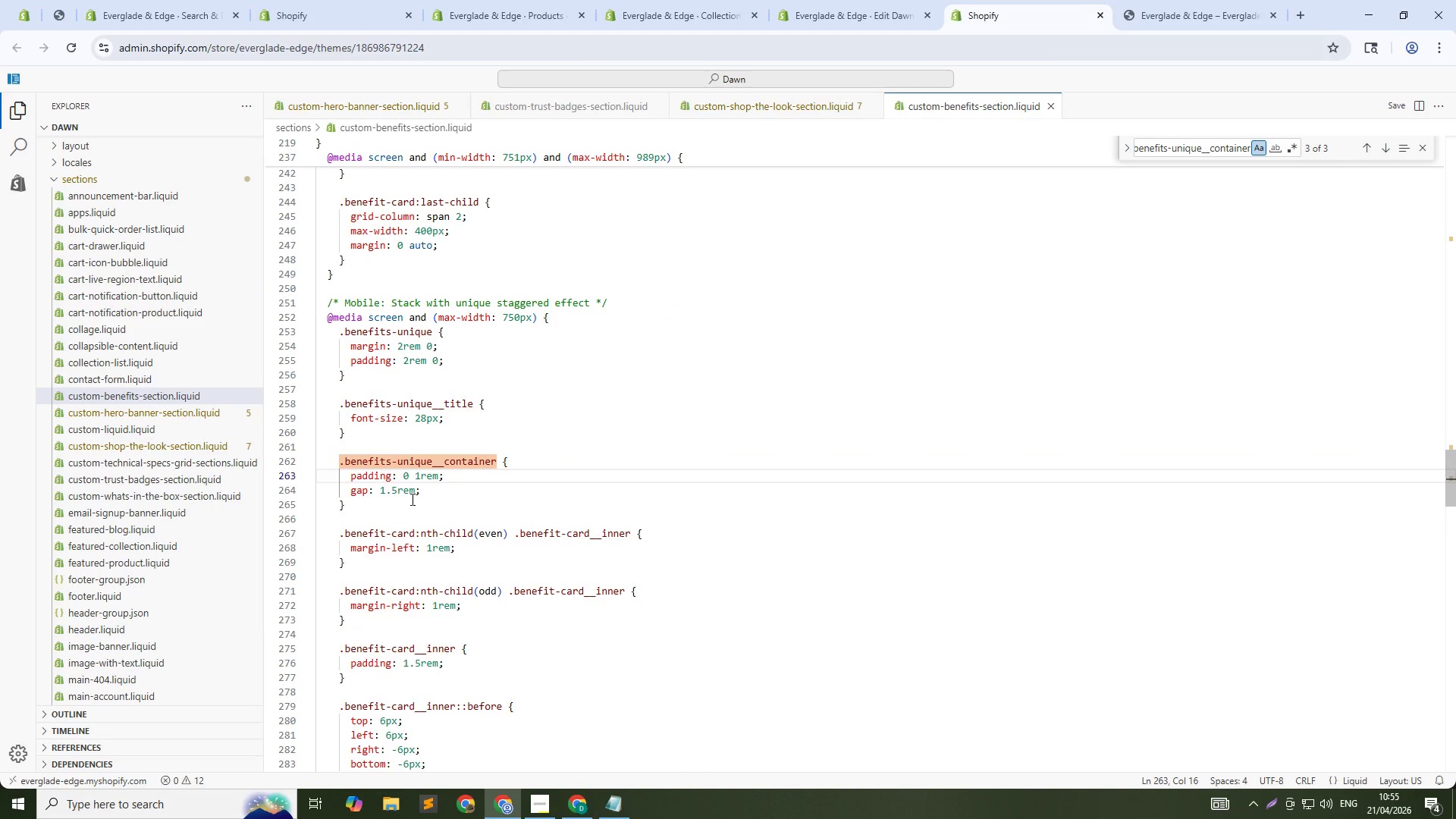 
left_click_drag(start_coordinate=[394, 504], to_coordinate=[381, 452])
 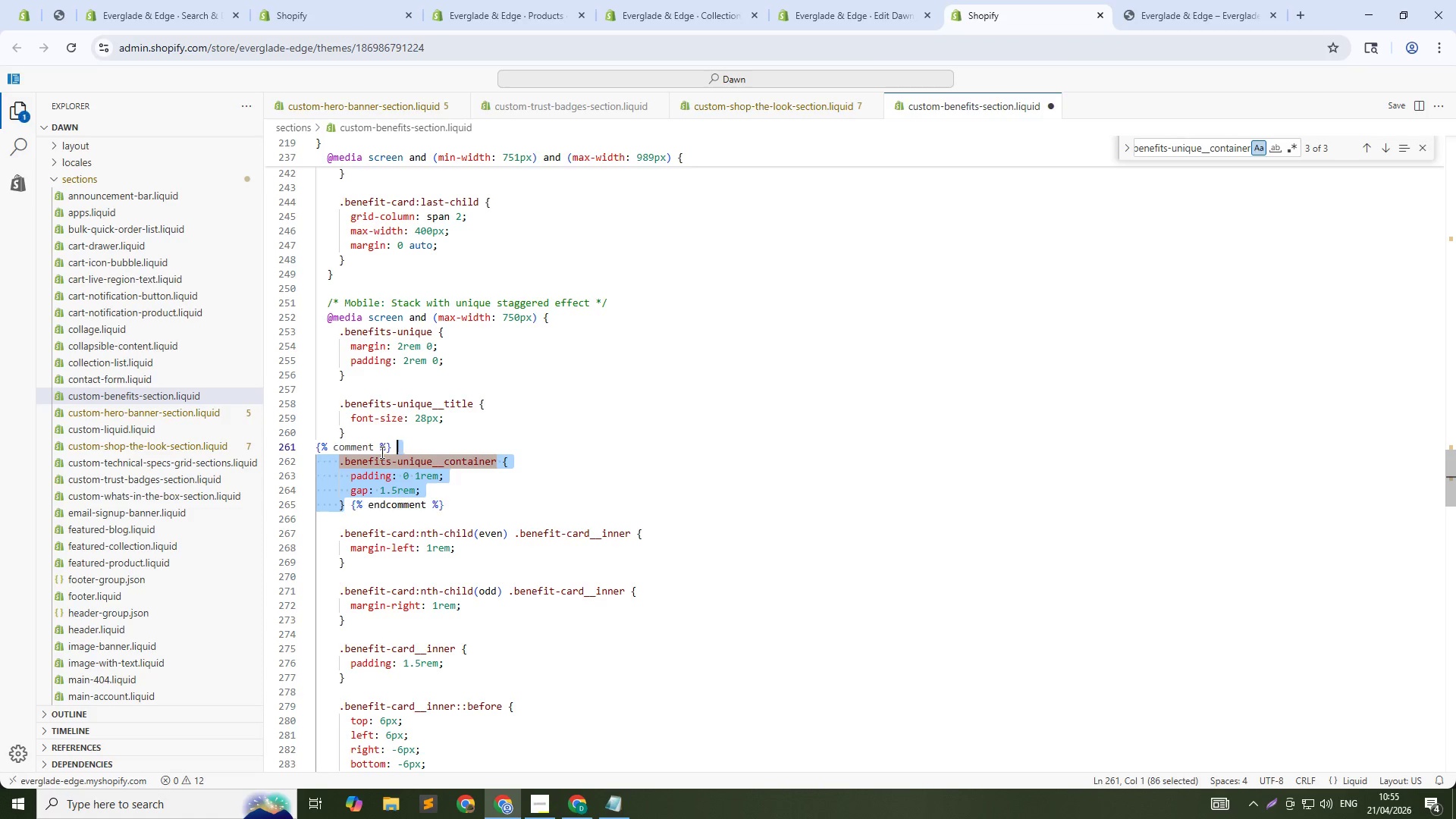 
key(Control+ControlRight)
 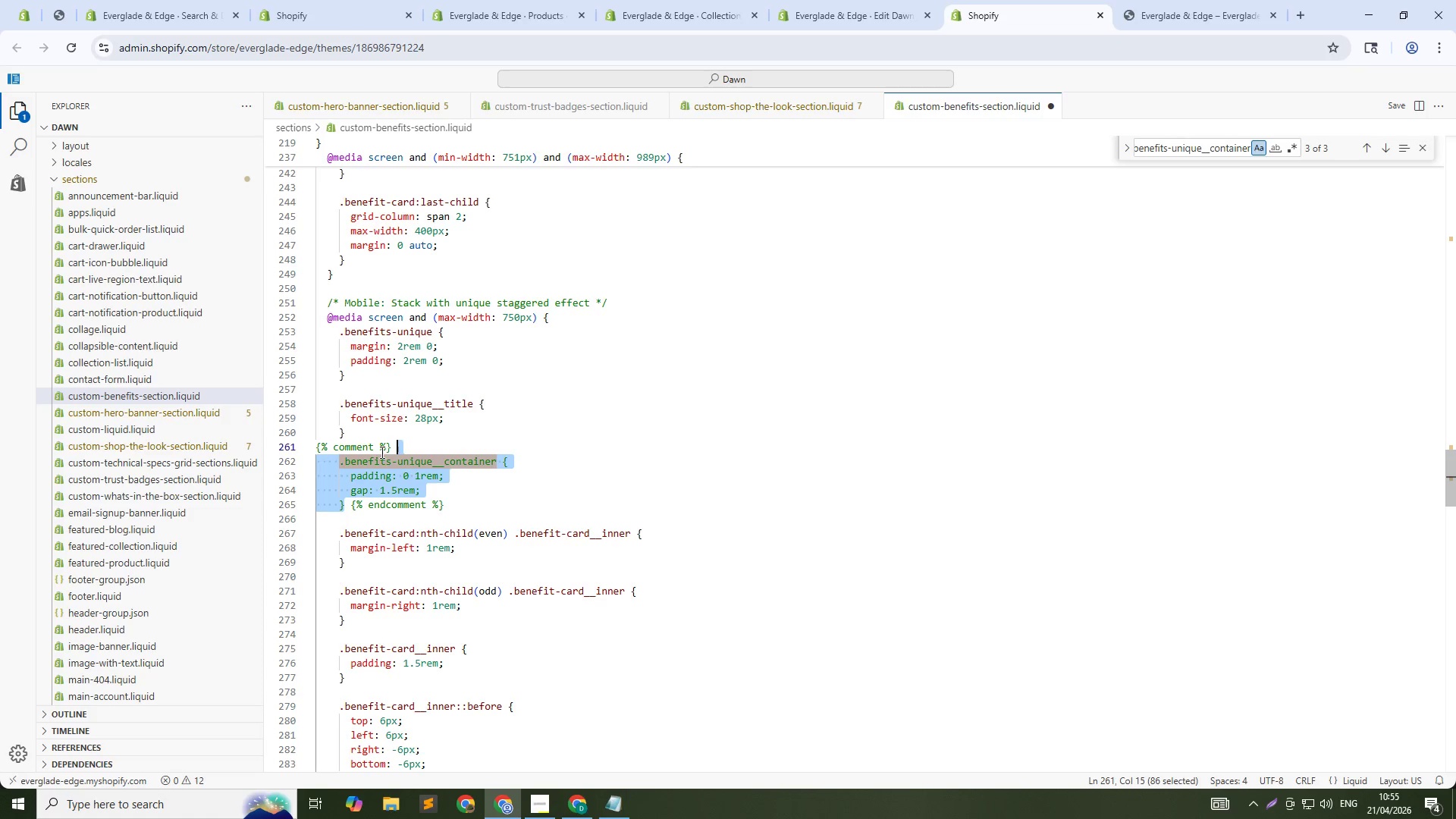 
key(Control+Slash)
 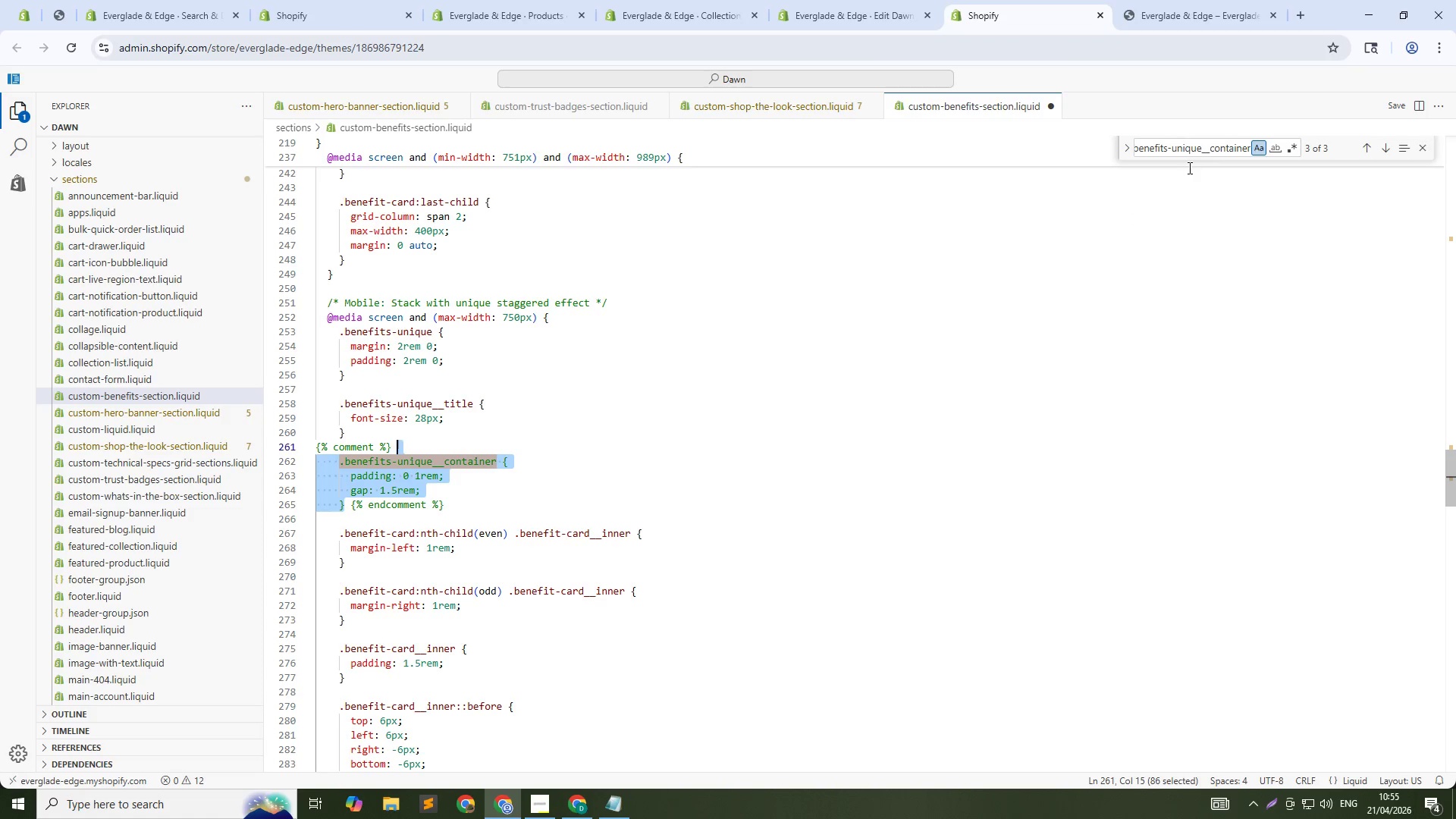 
left_click([1204, 151])
 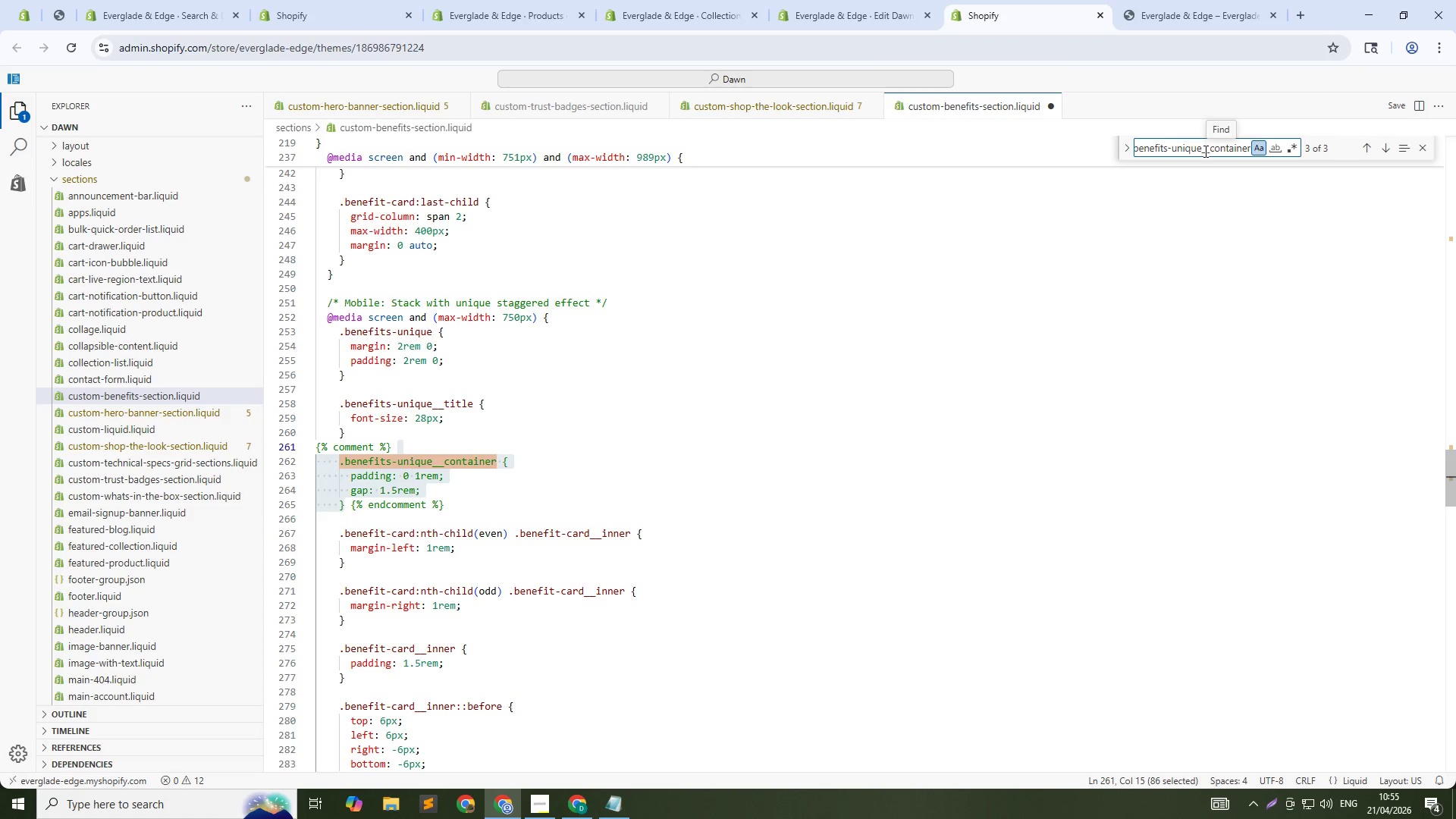 
key(NumpadEnter)
 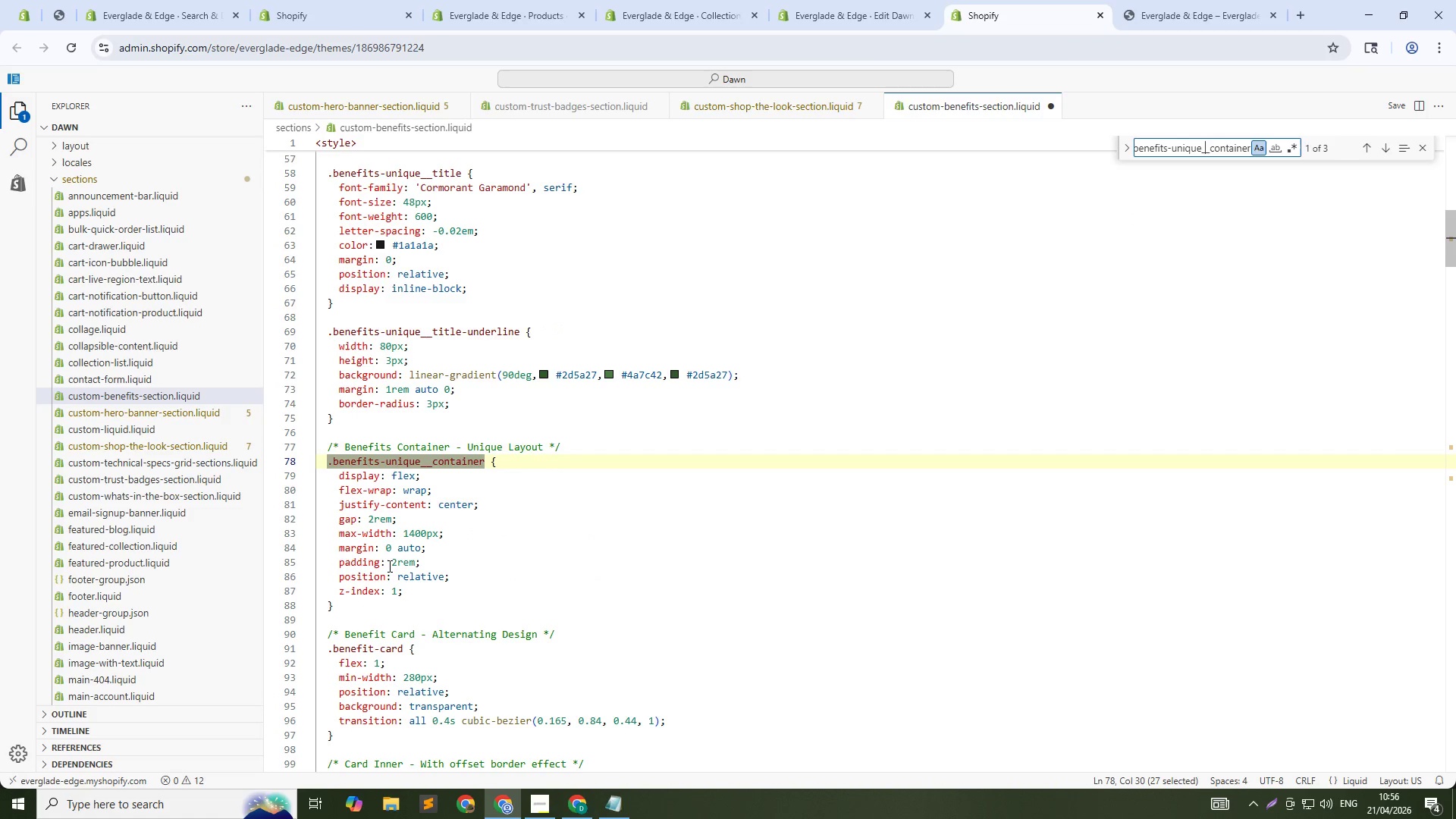 
wait(5.16)
 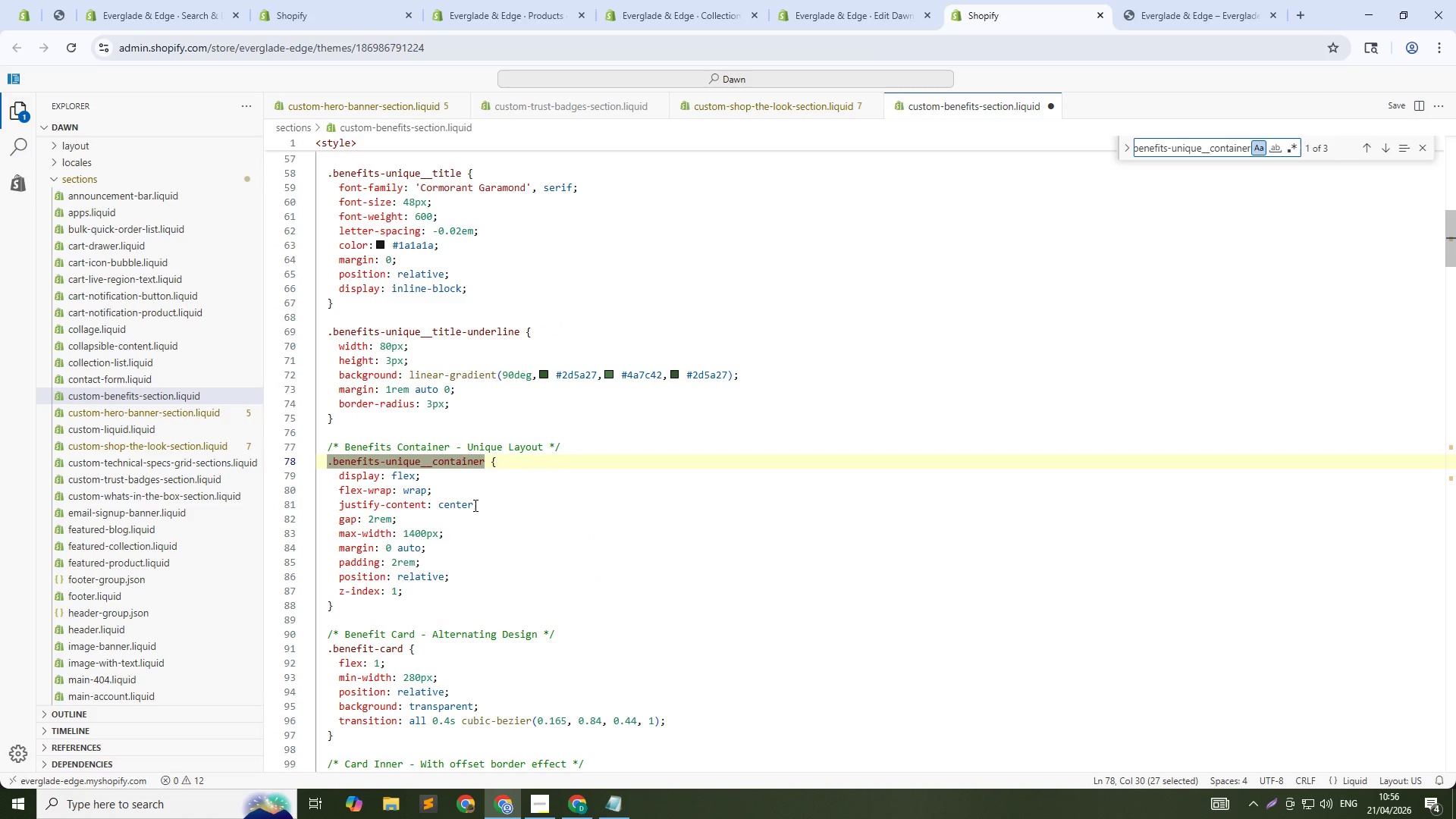 
left_click([377, 563])
 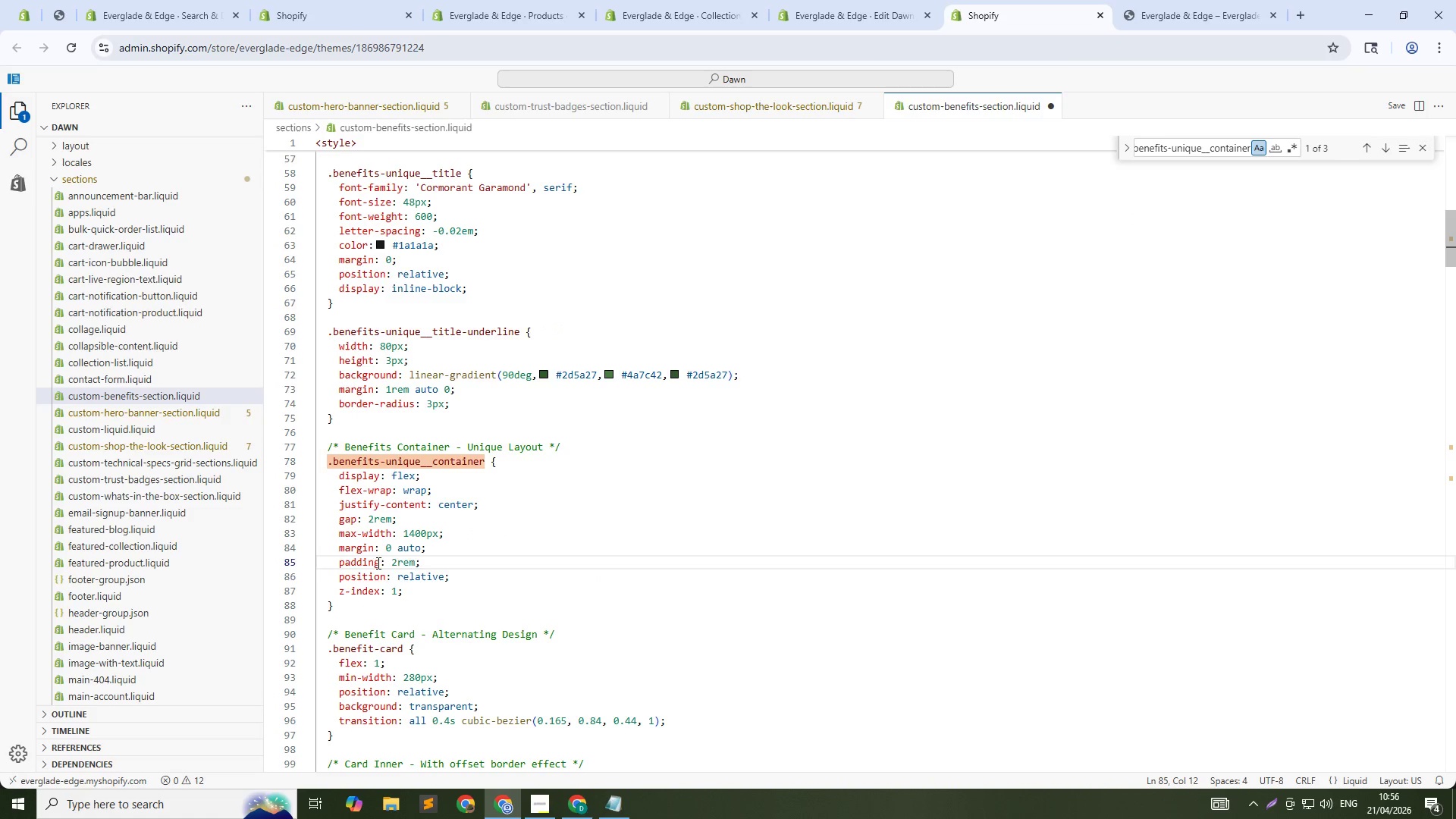 
key(Control+ControlRight)
 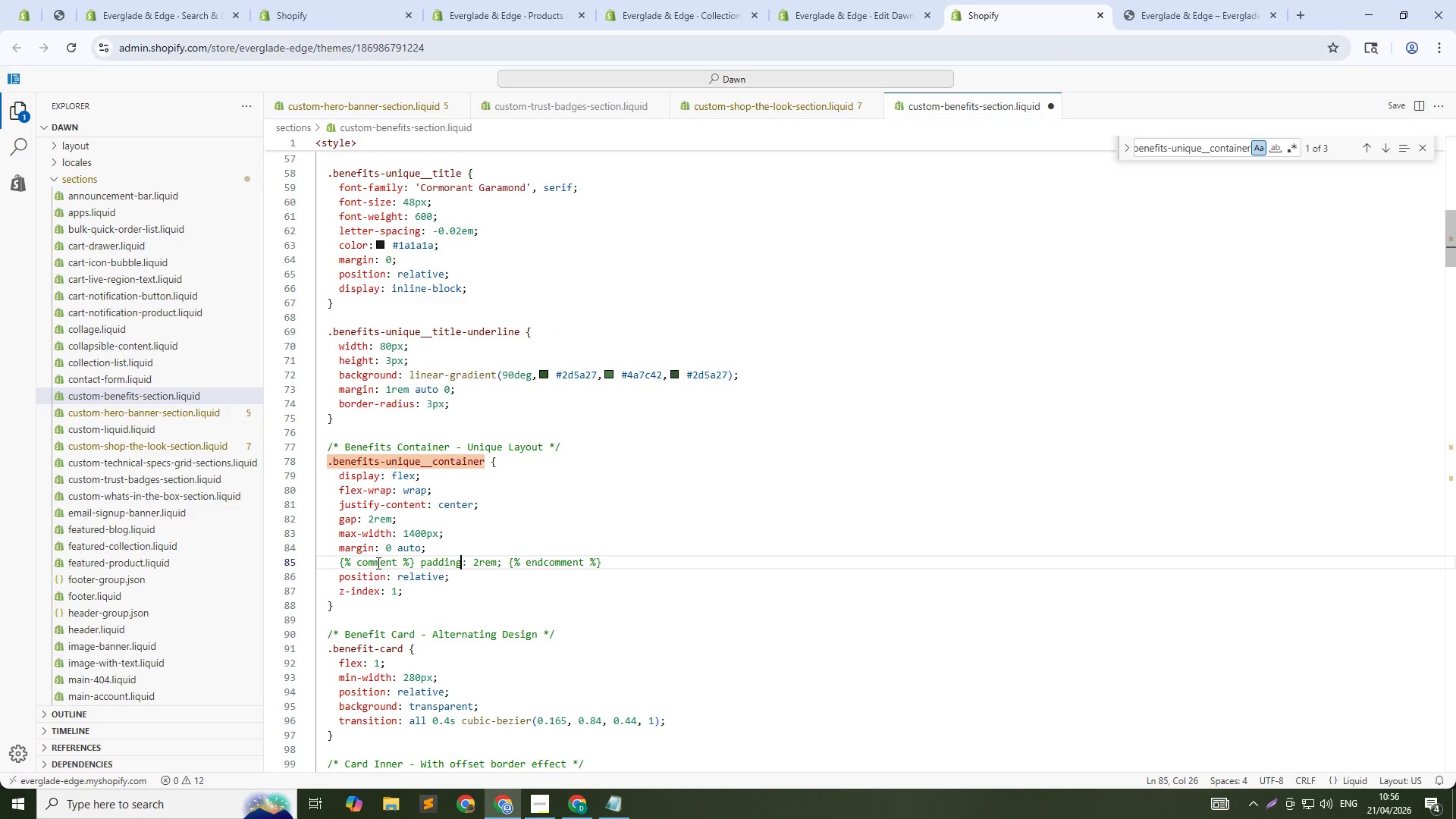 
key(Control+Slash)
 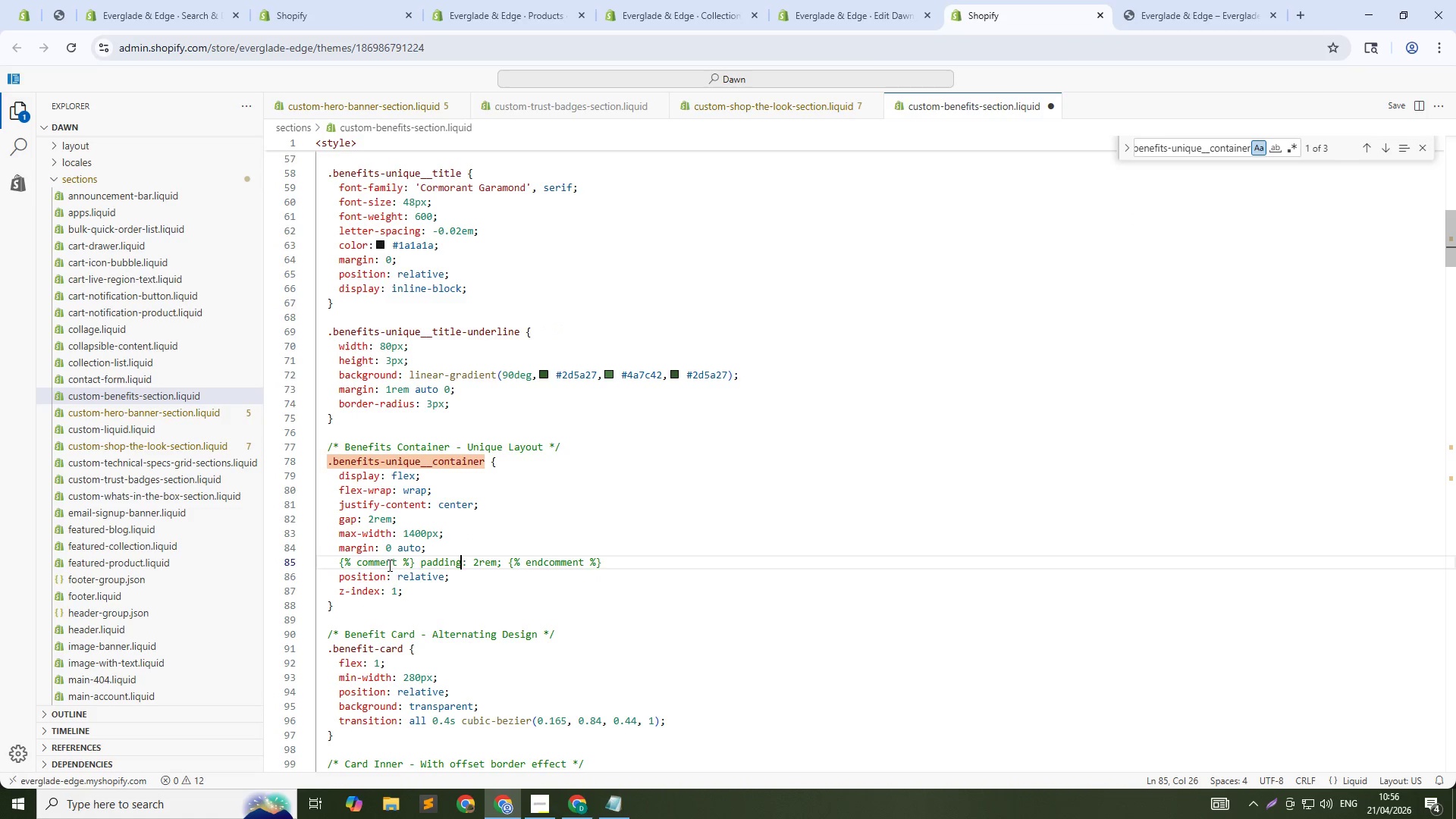 
key(Control+ControlLeft)
 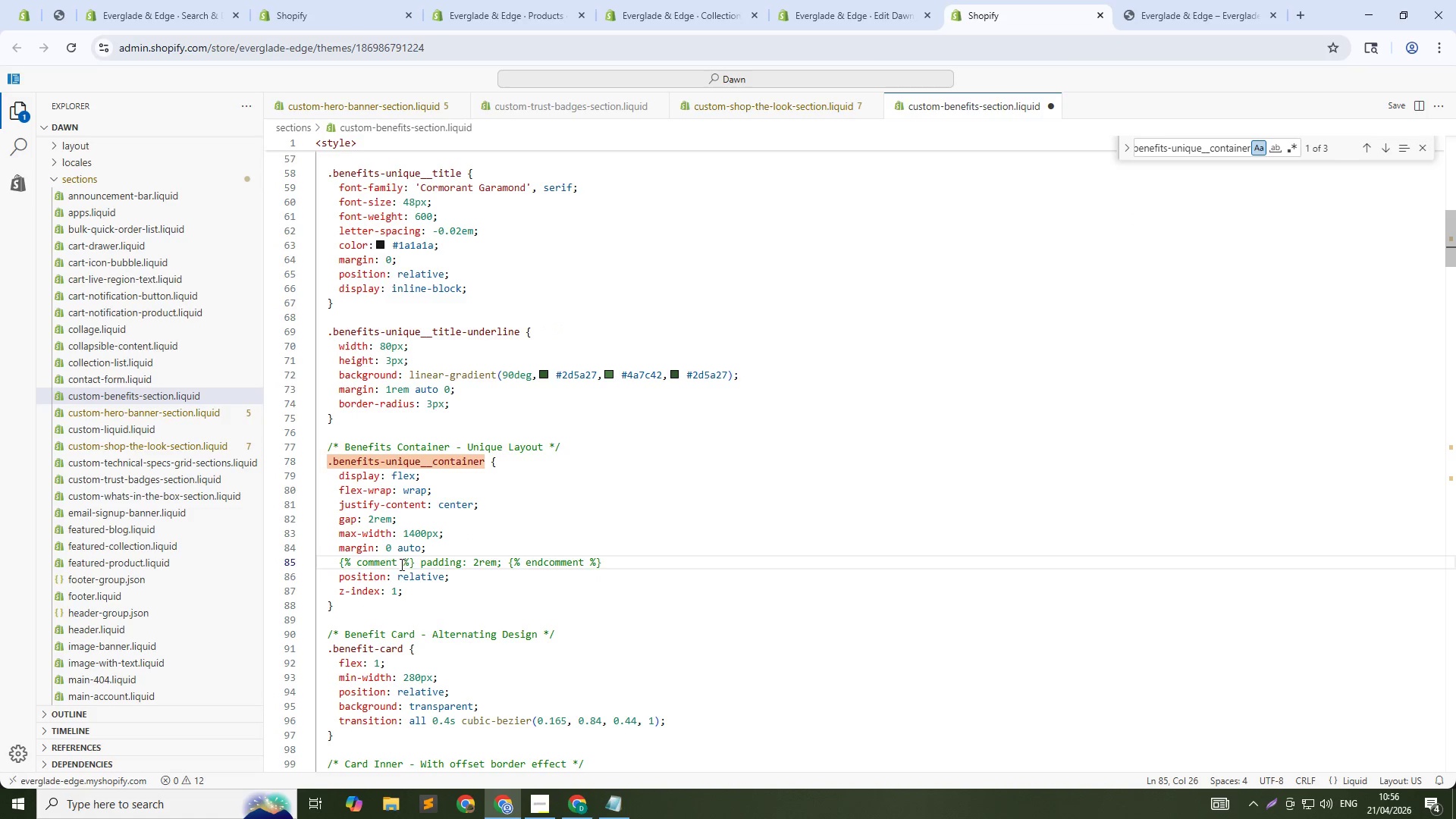 
key(Control+S)
 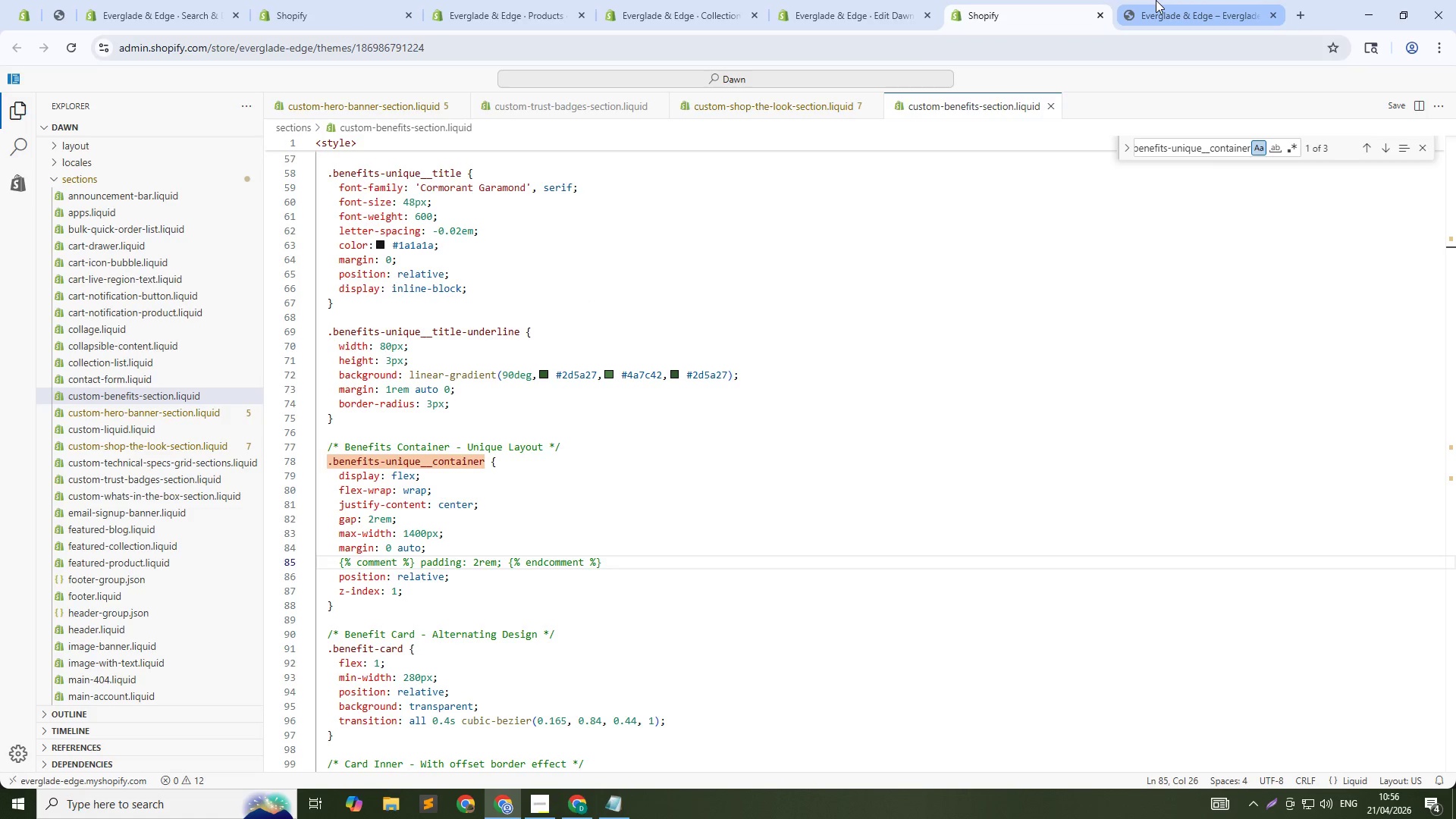 
left_click([1156, 0])
 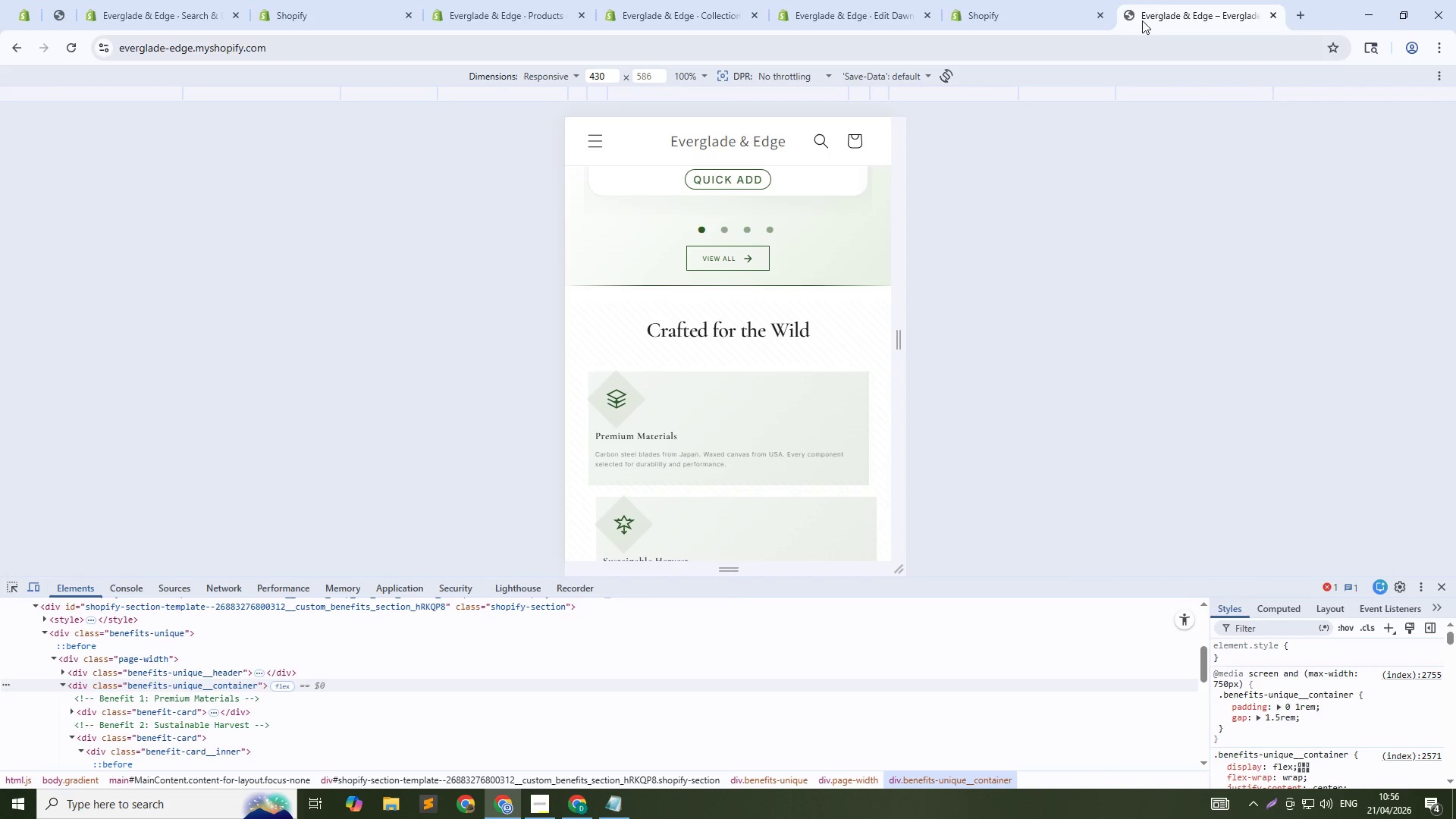 
key(Control+Shift+R)
 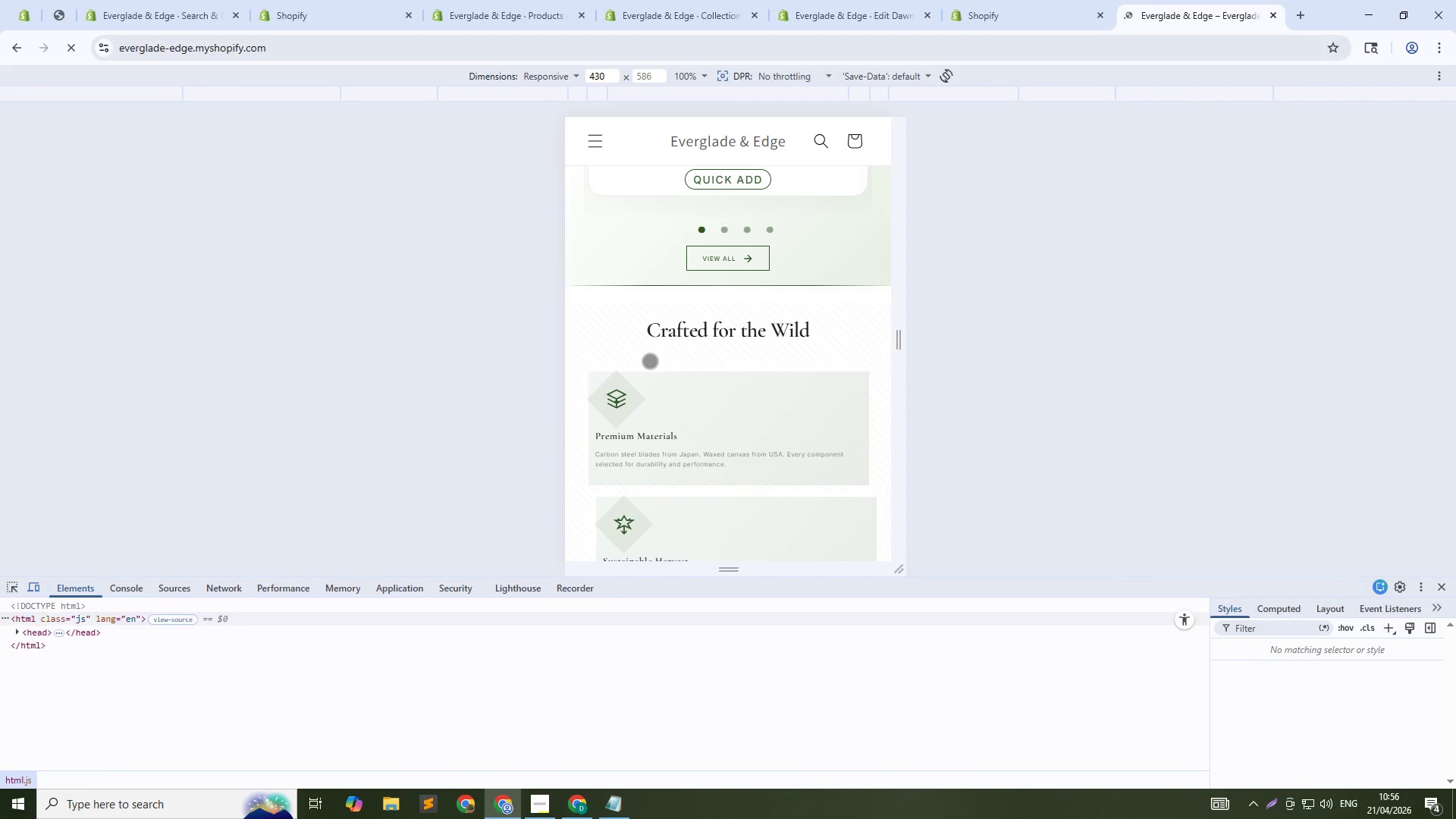 
scroll: coordinate [685, 374], scroll_direction: down, amount: 2.0
 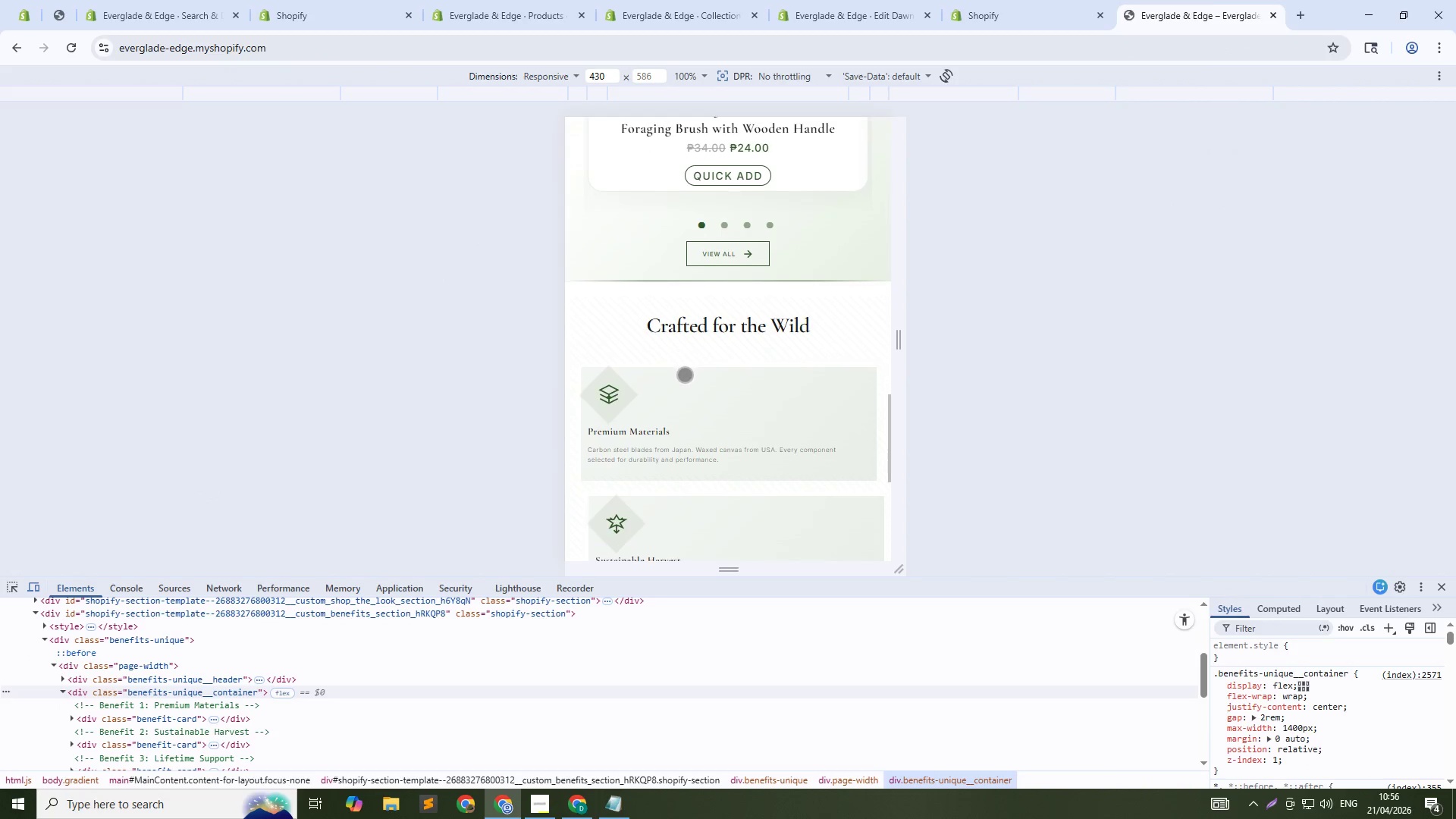 
key(Control+Shift+C)
 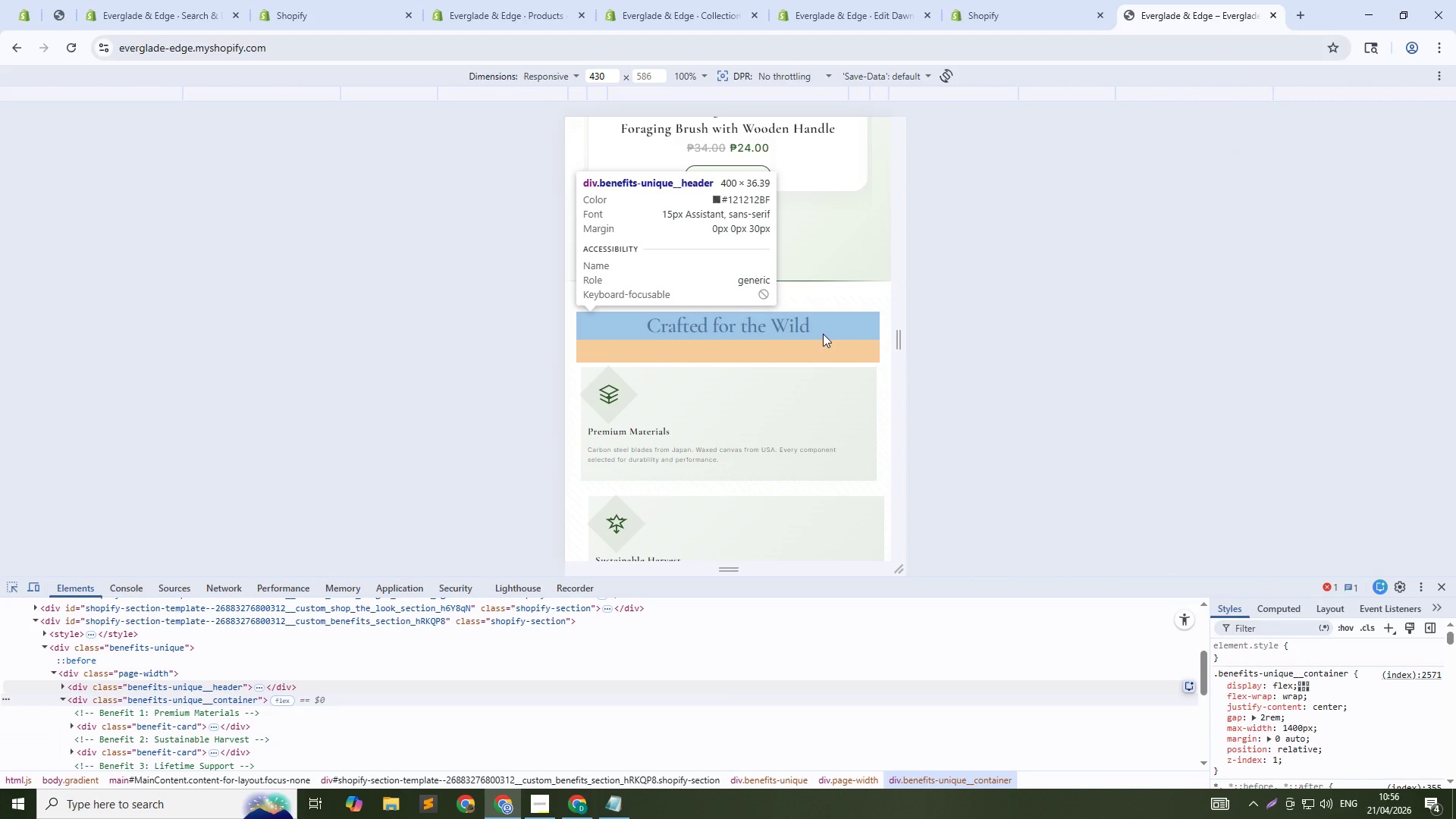 
left_click([799, 323])
 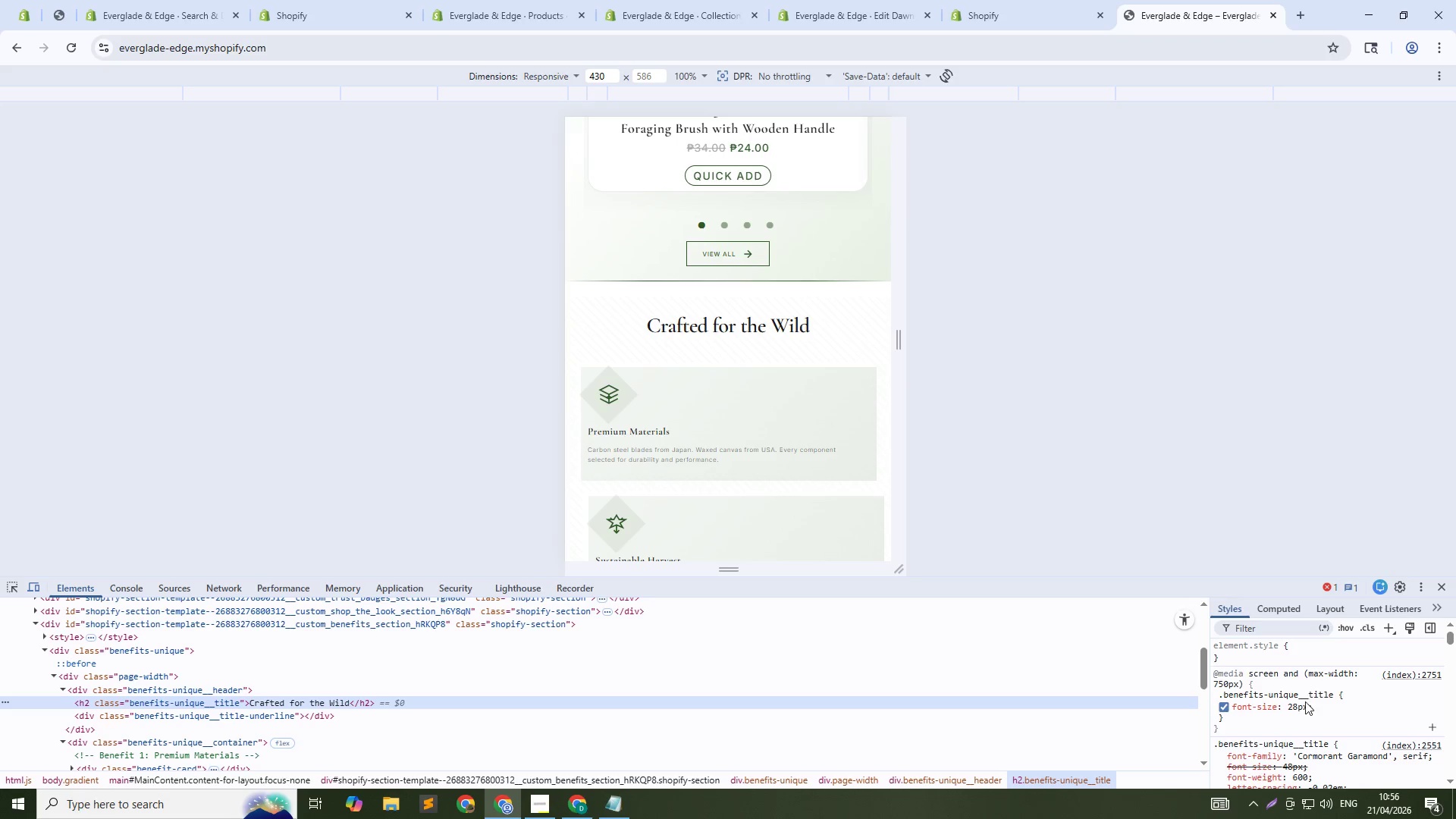 
left_click([1296, 704])
 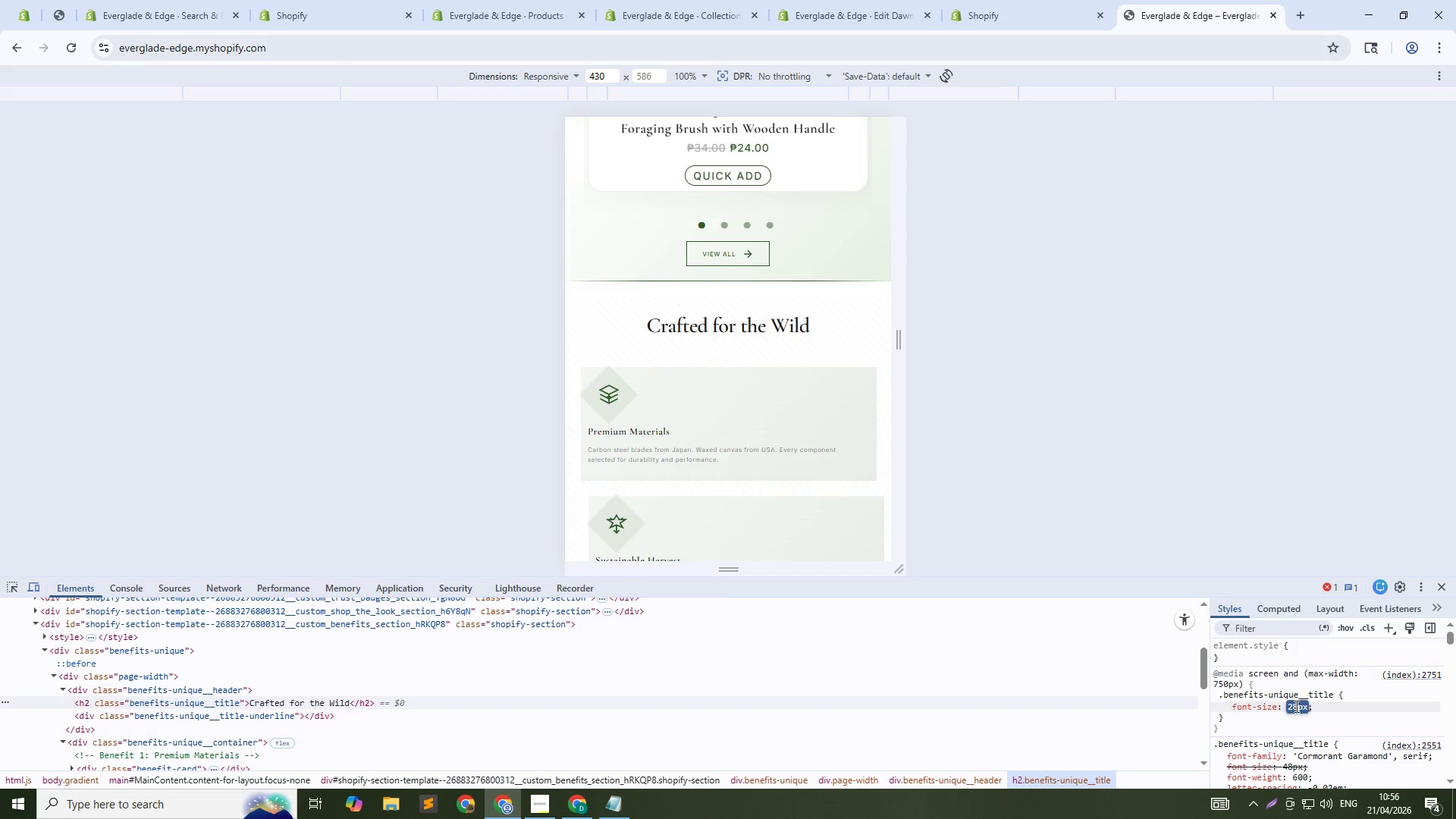 
key(ArrowUp)
 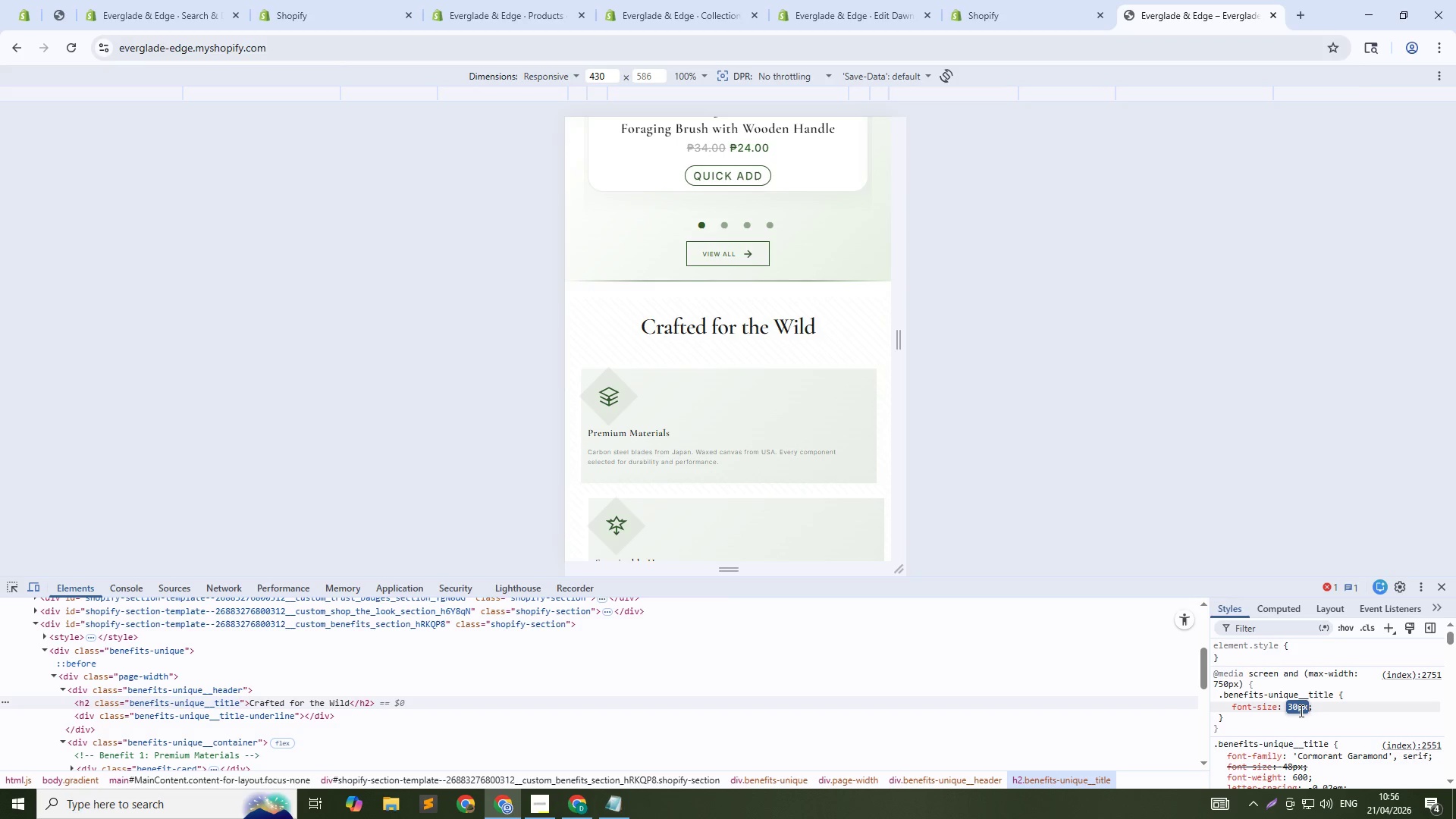 
key(ArrowUp)
 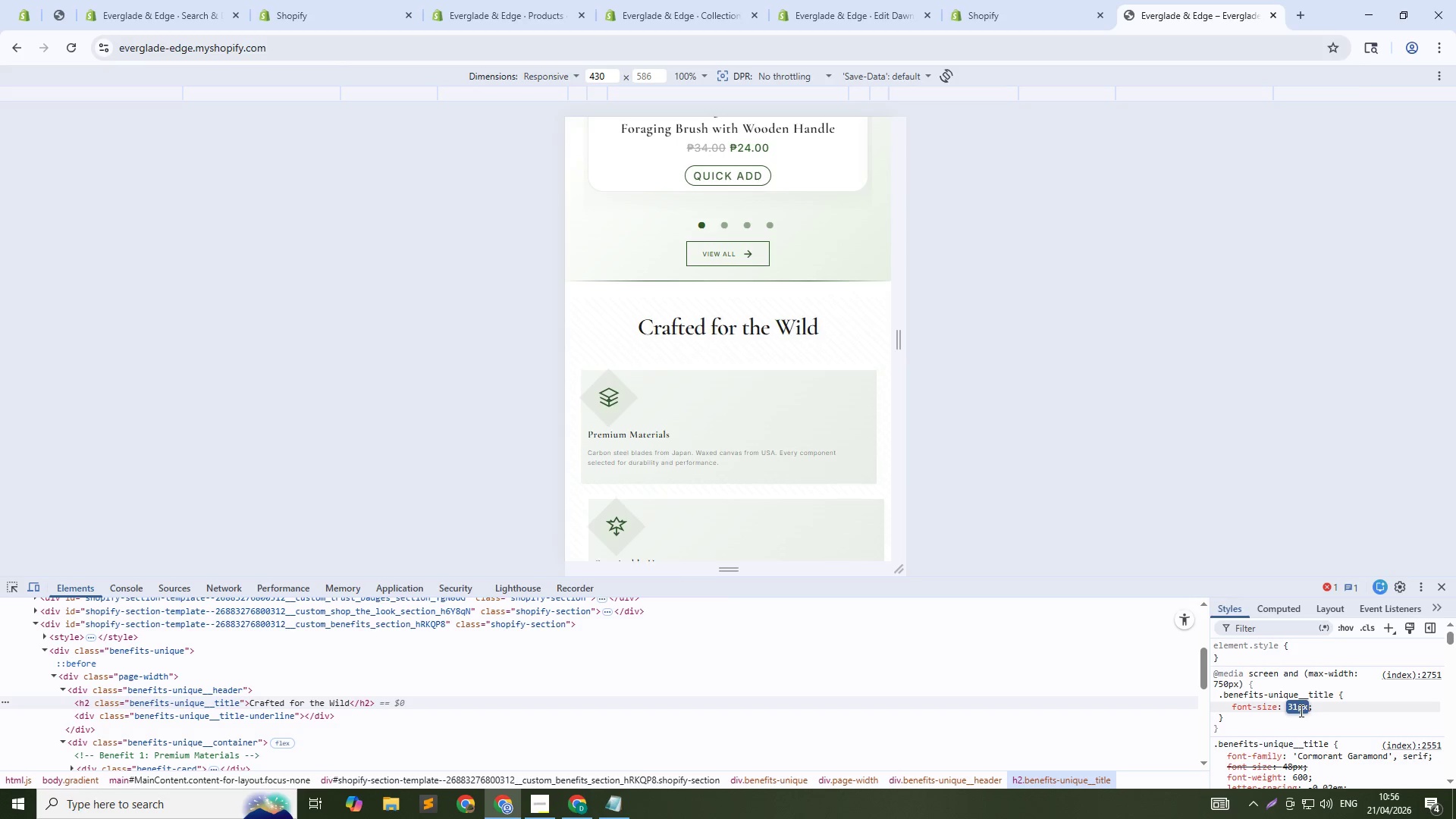 
key(ArrowUp)
 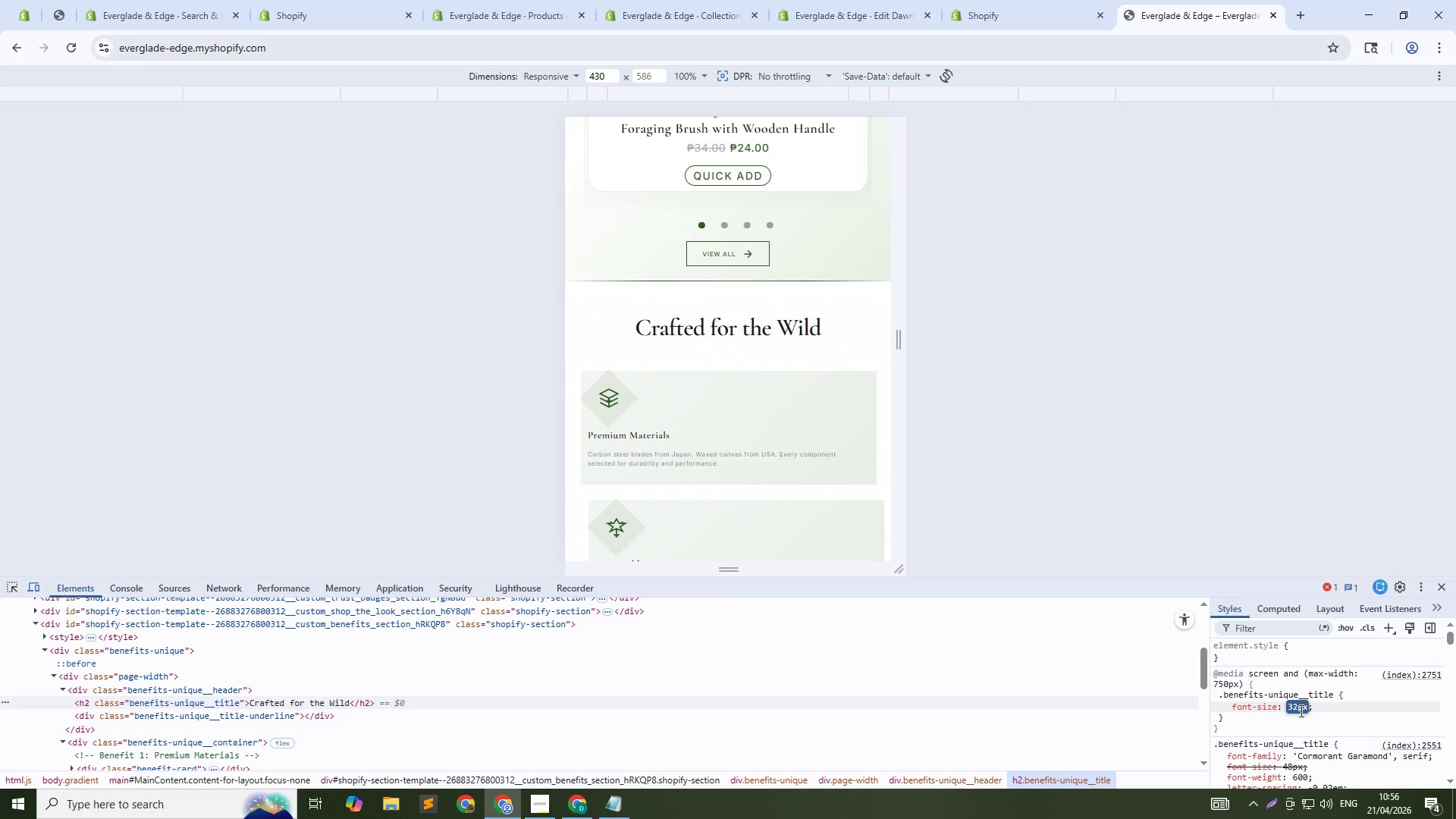 
key(ArrowUp)
 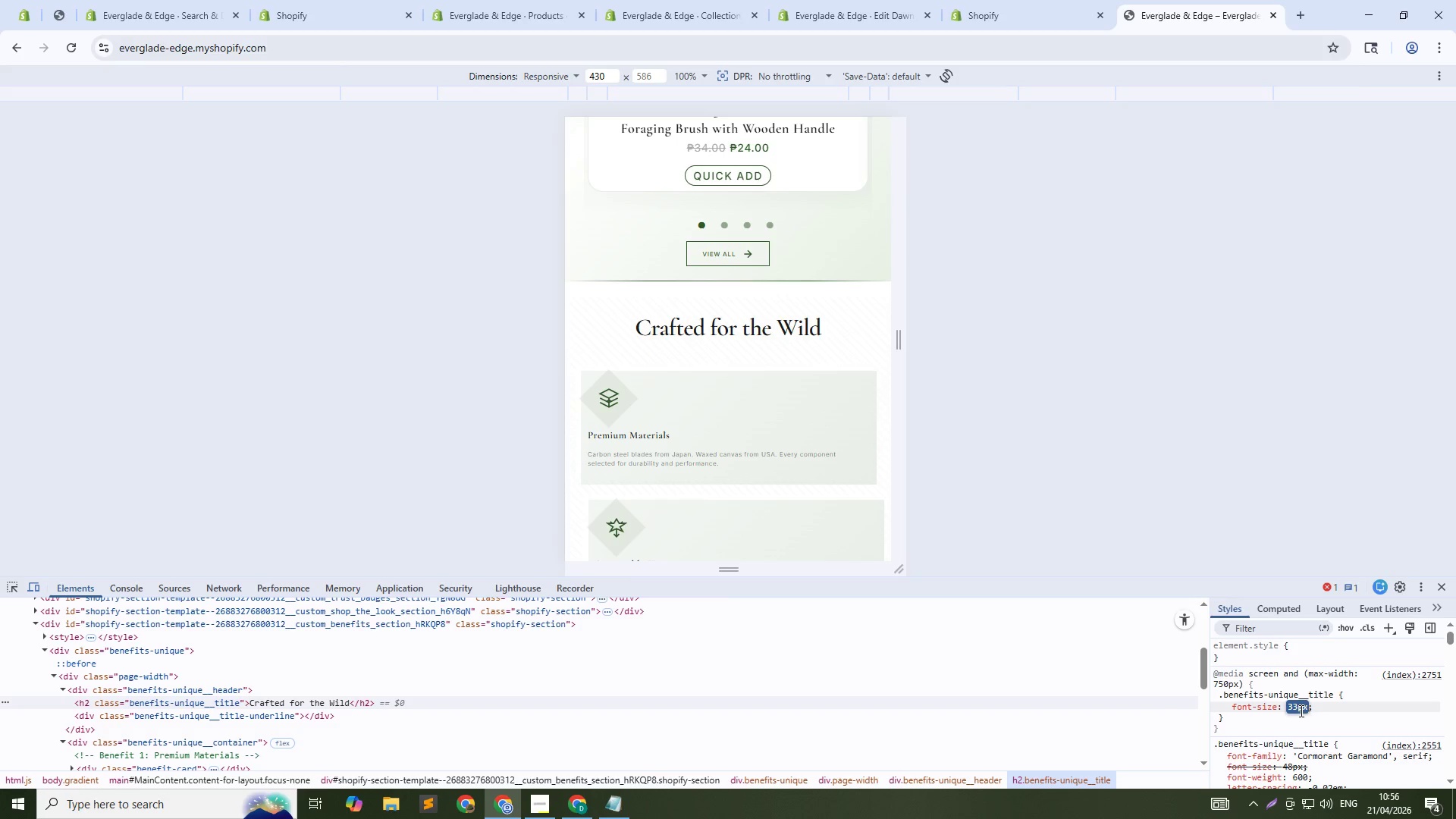 
key(ArrowUp)
 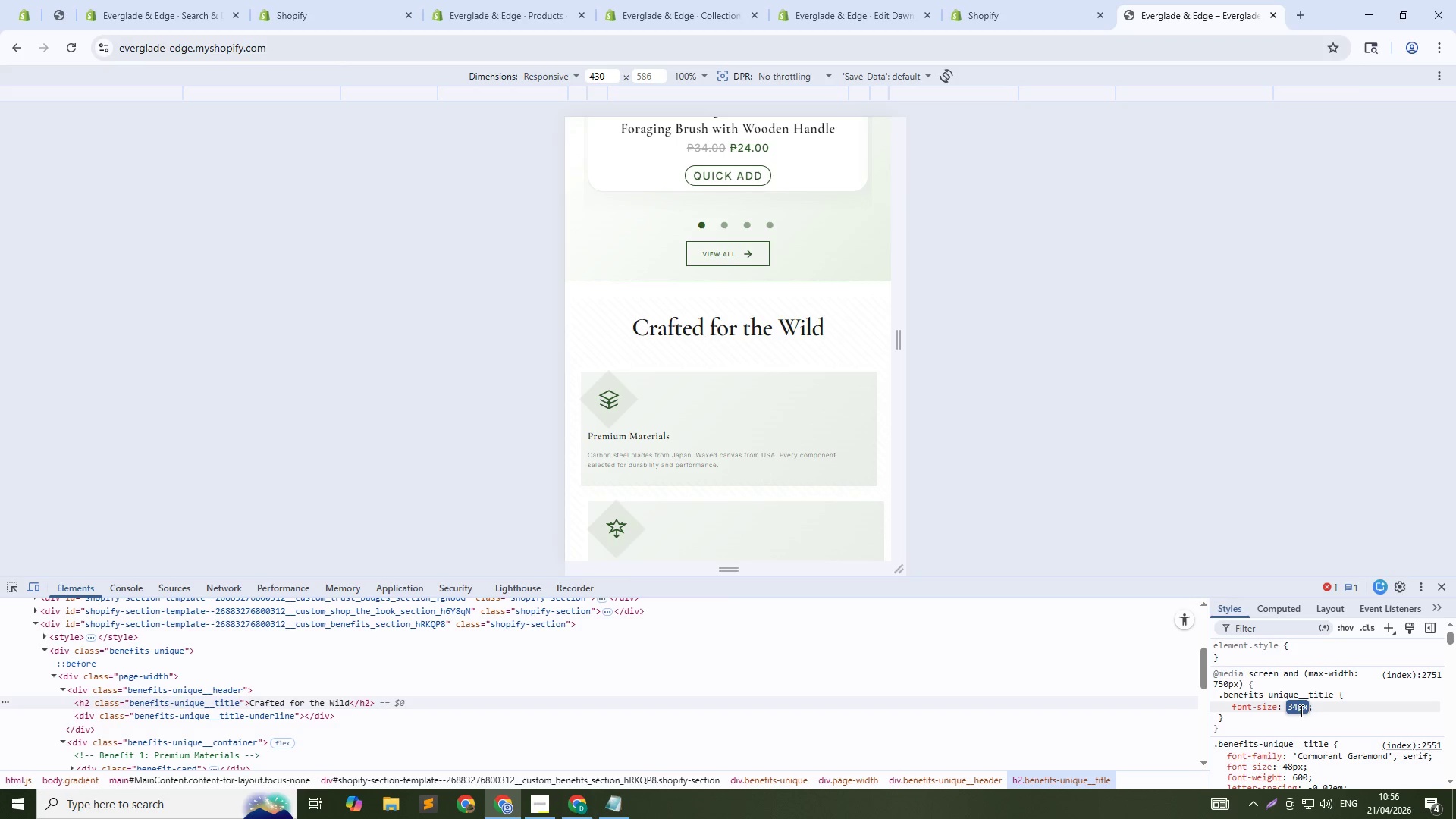 
key(ArrowUp)
 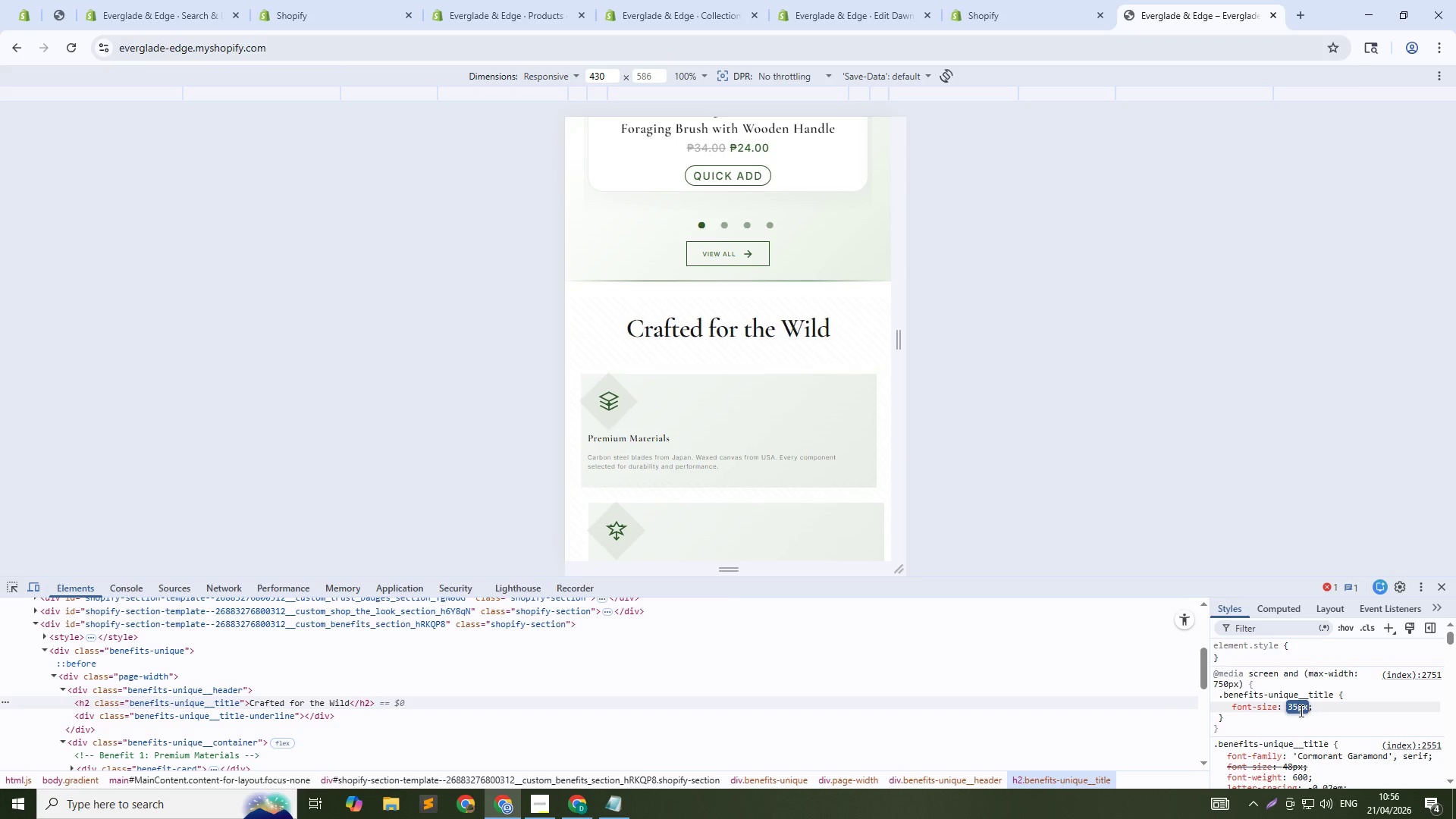 
key(ArrowUp)
 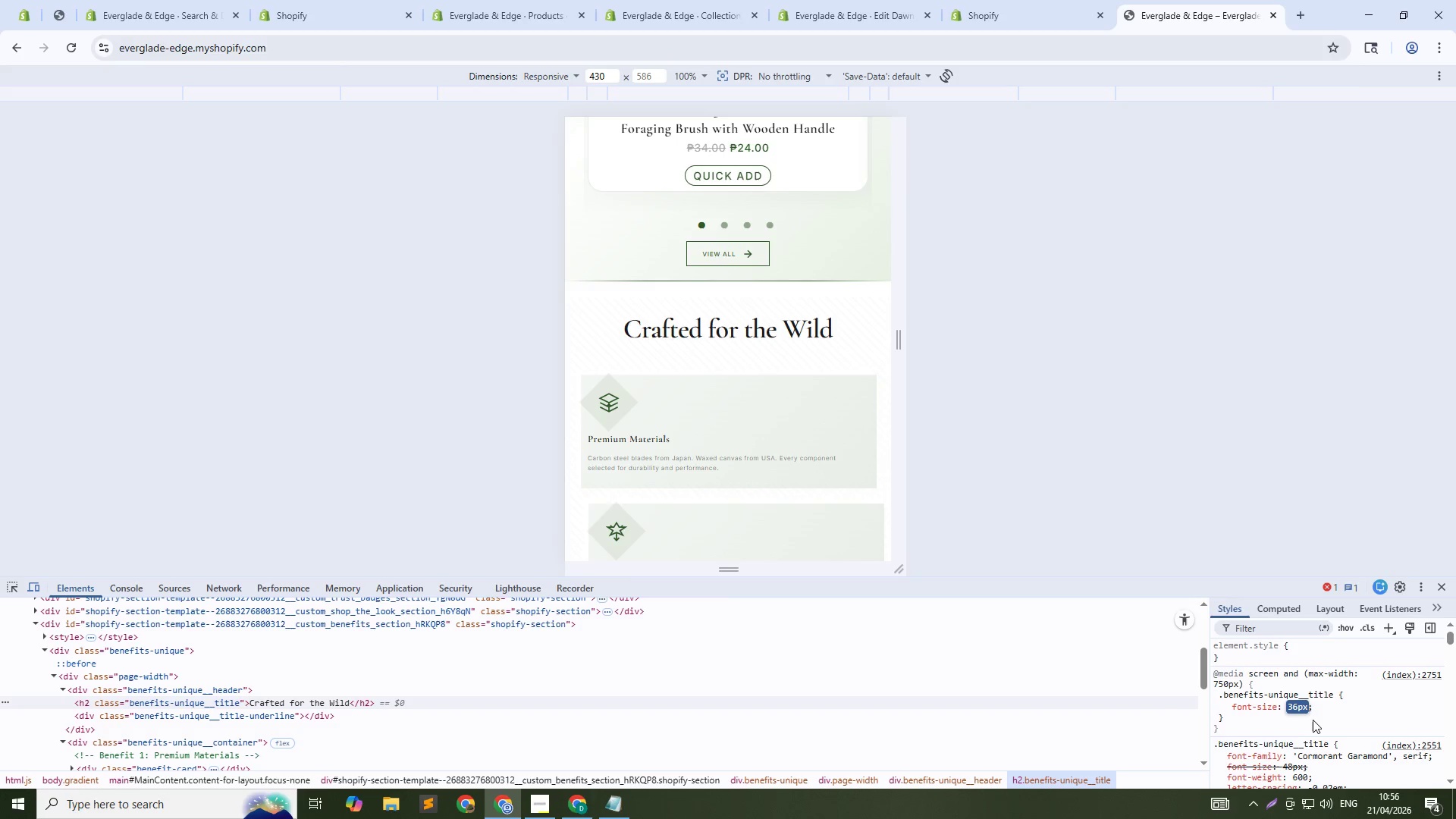 
key(ArrowUp)
 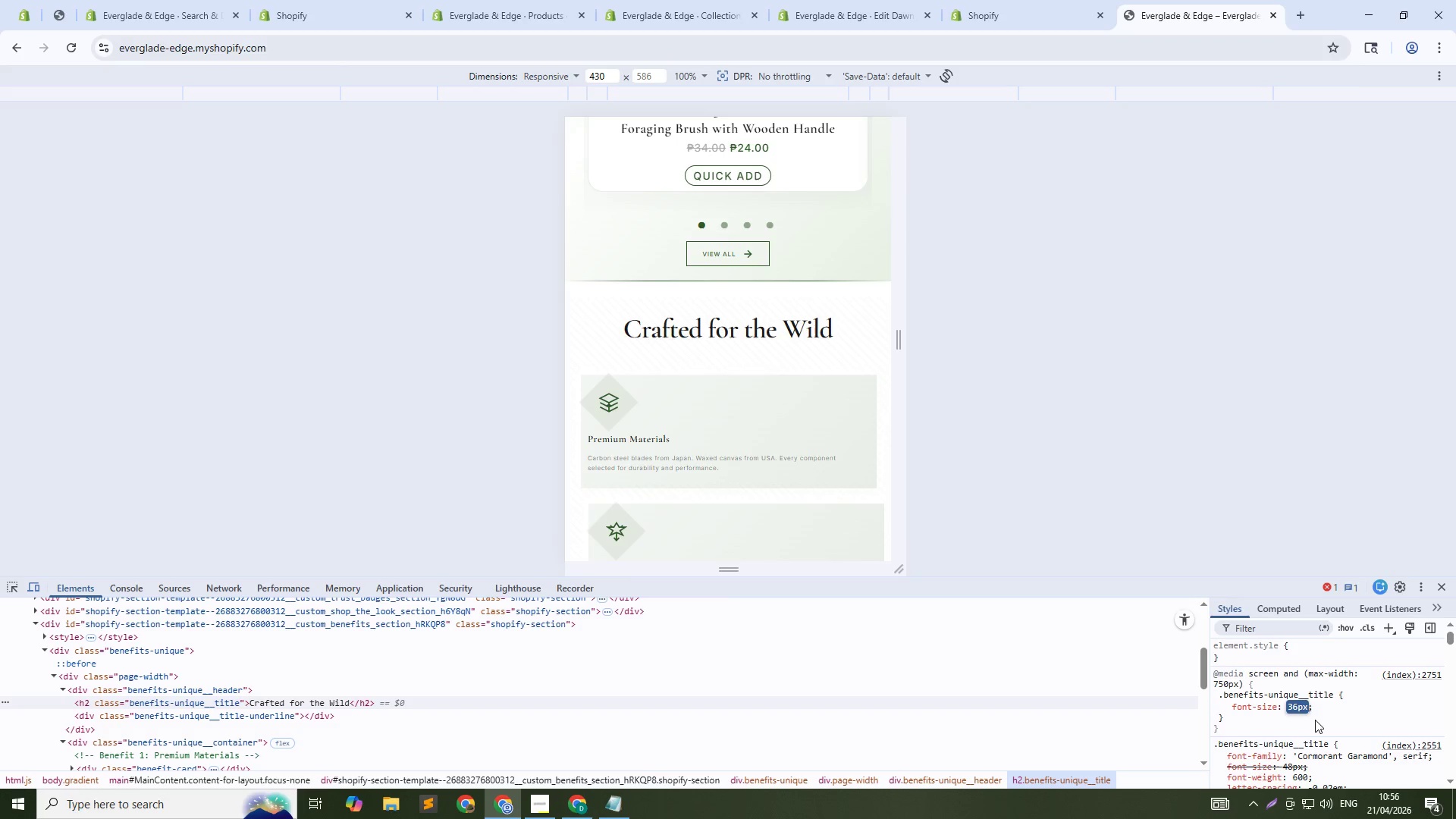 
key(ArrowUp)
 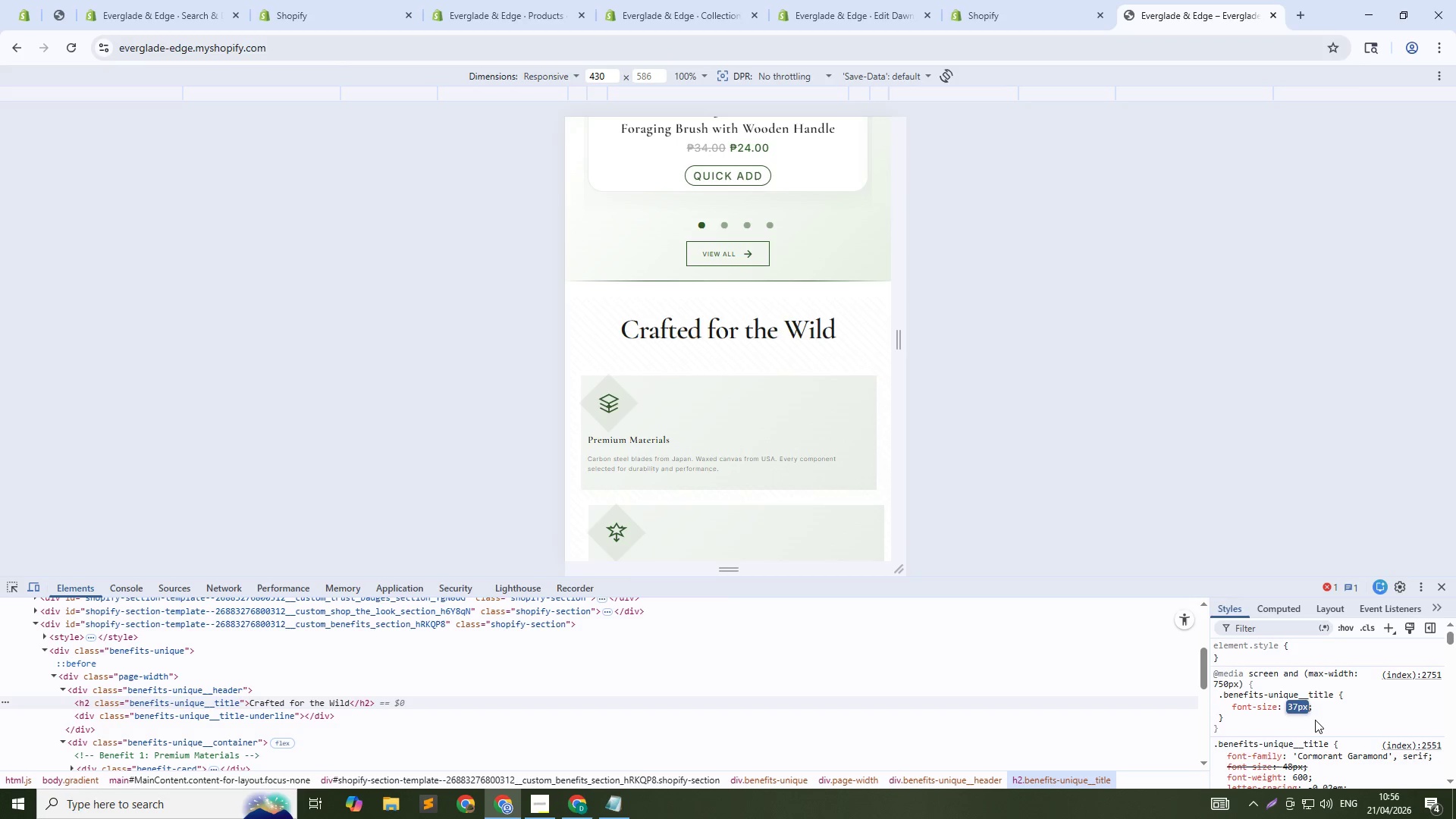 
key(ArrowUp)
 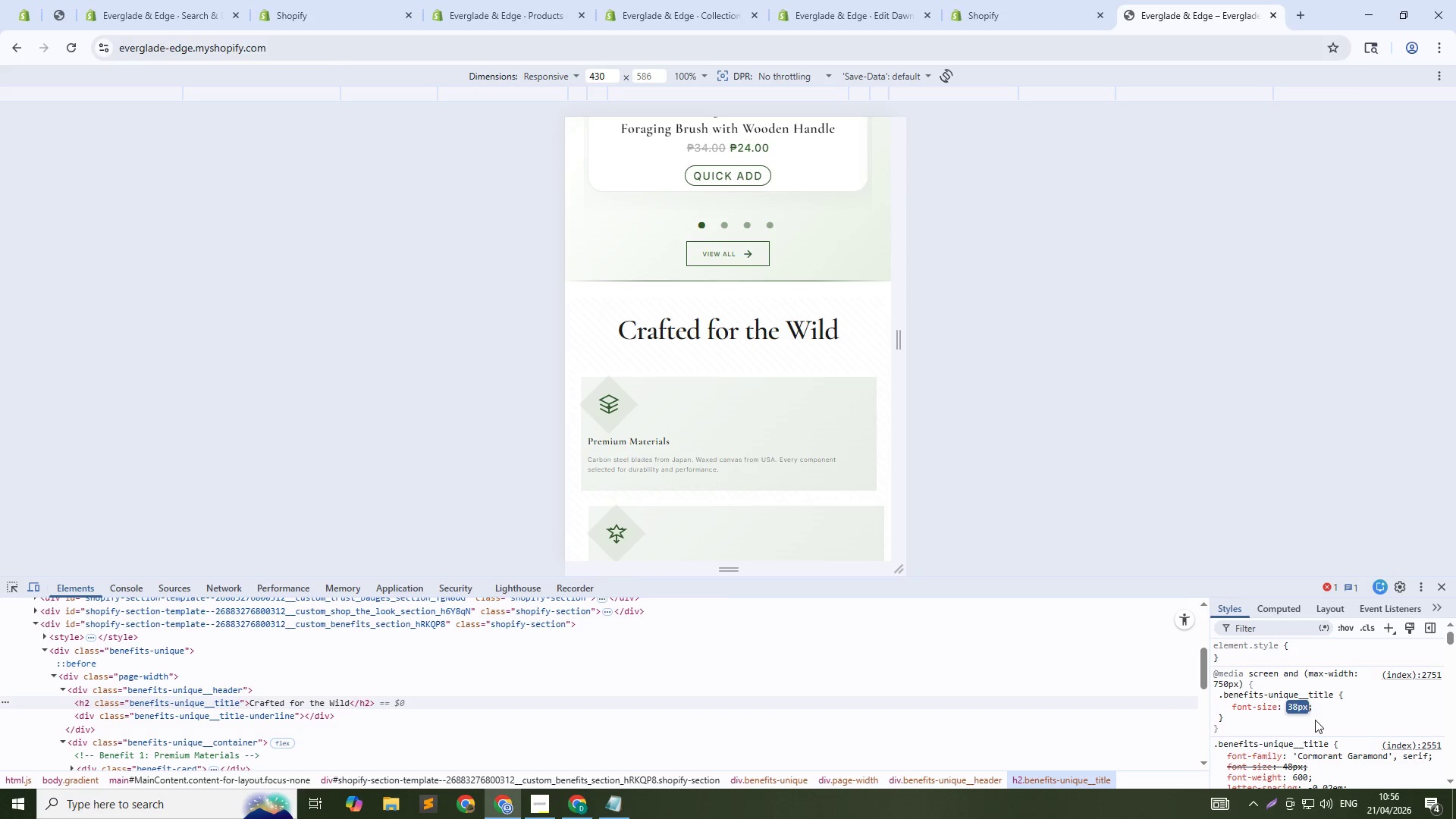 
key(ArrowUp)
 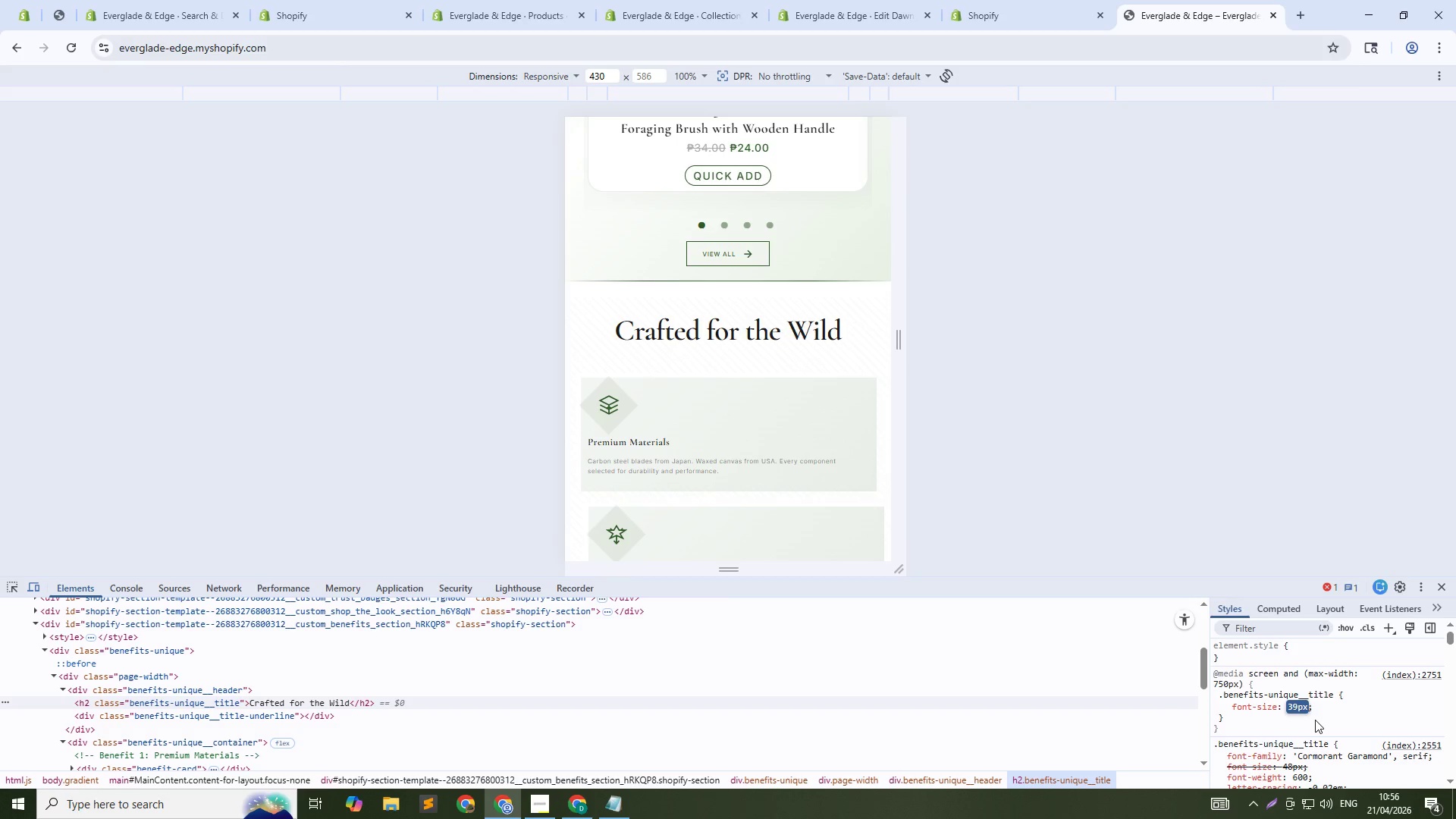 
key(ArrowUp)
 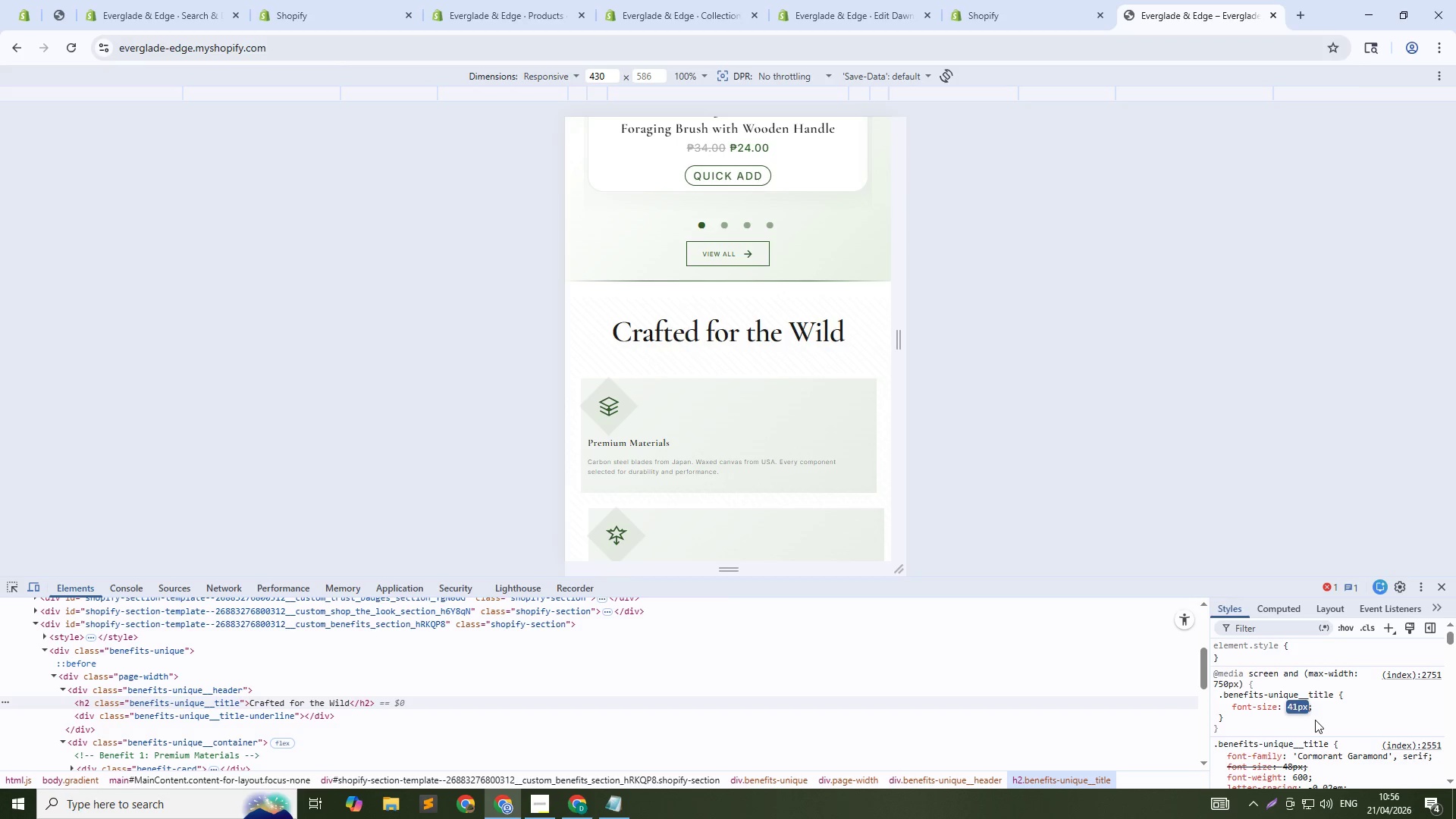 
key(ArrowUp)
 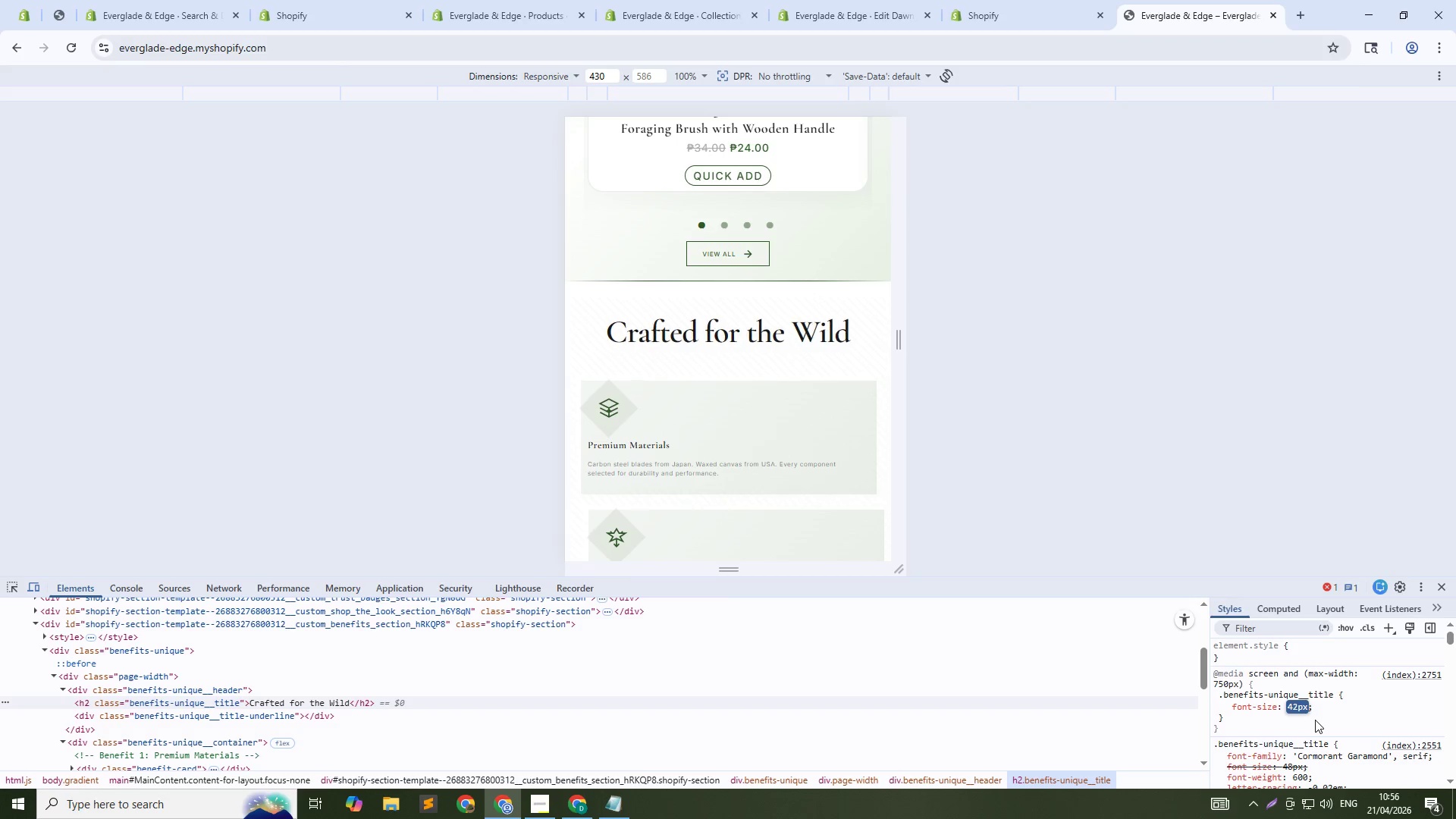 
key(ArrowUp)
 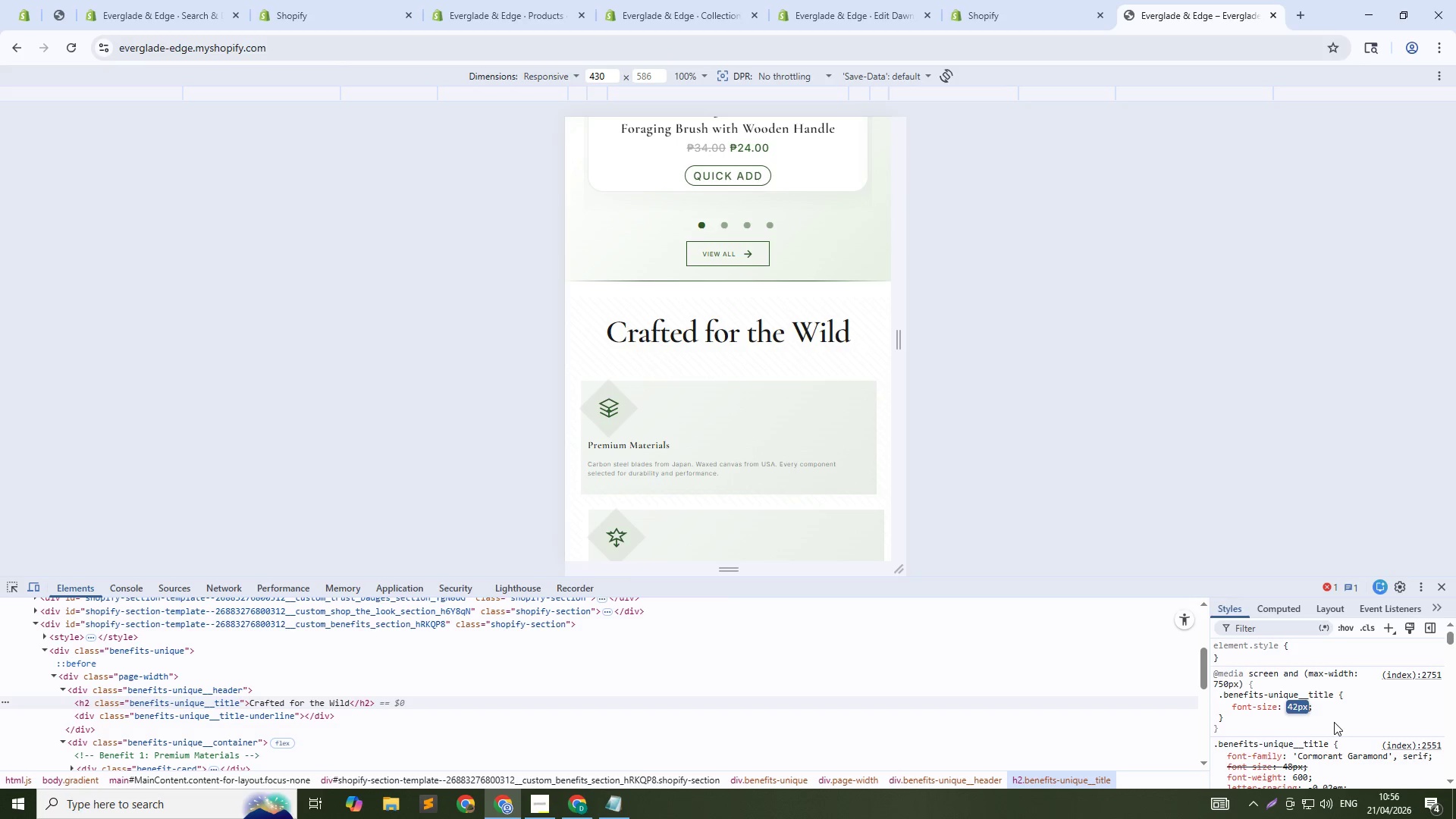 
key(ArrowUp)
 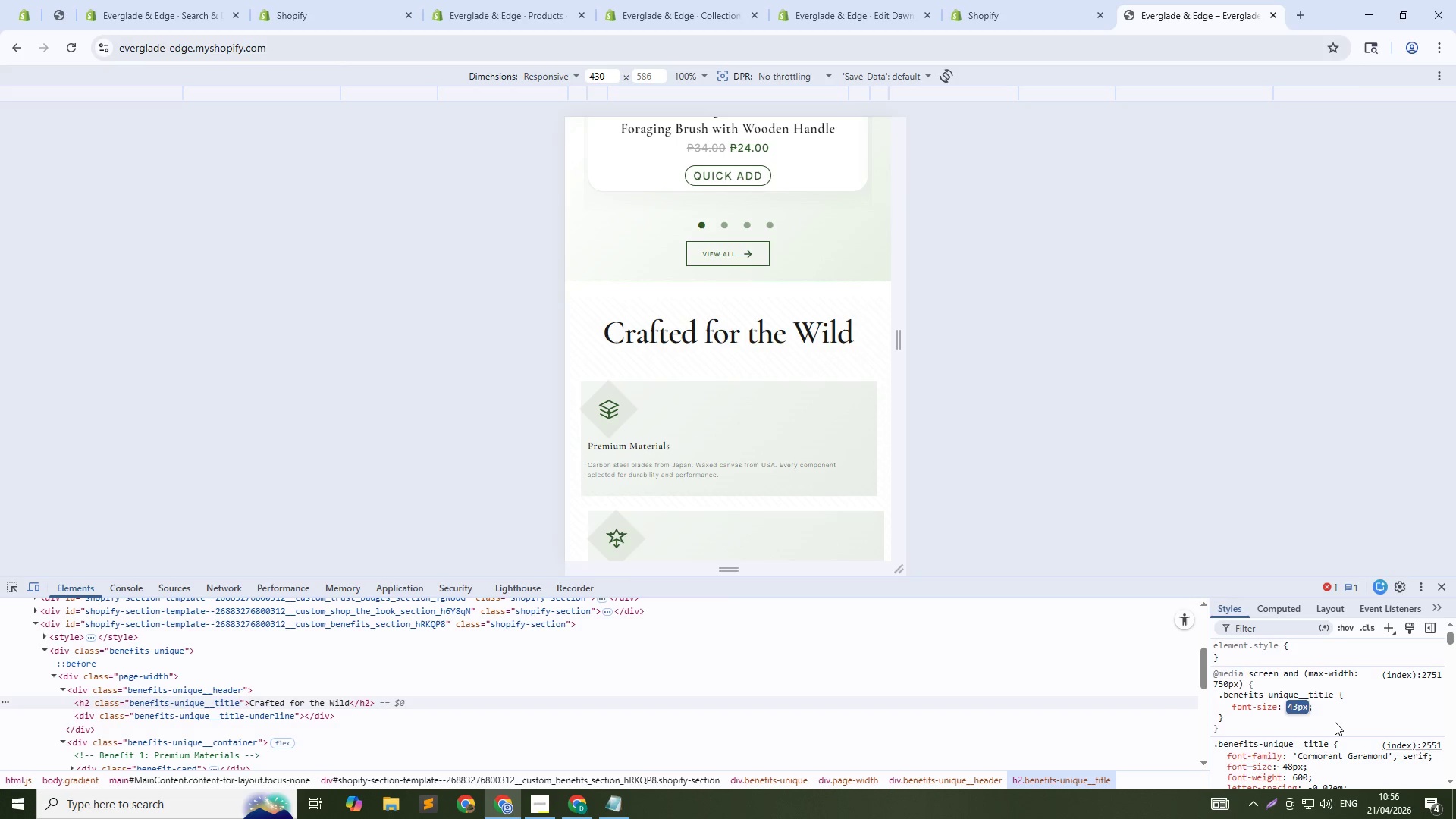 
key(ArrowUp)
 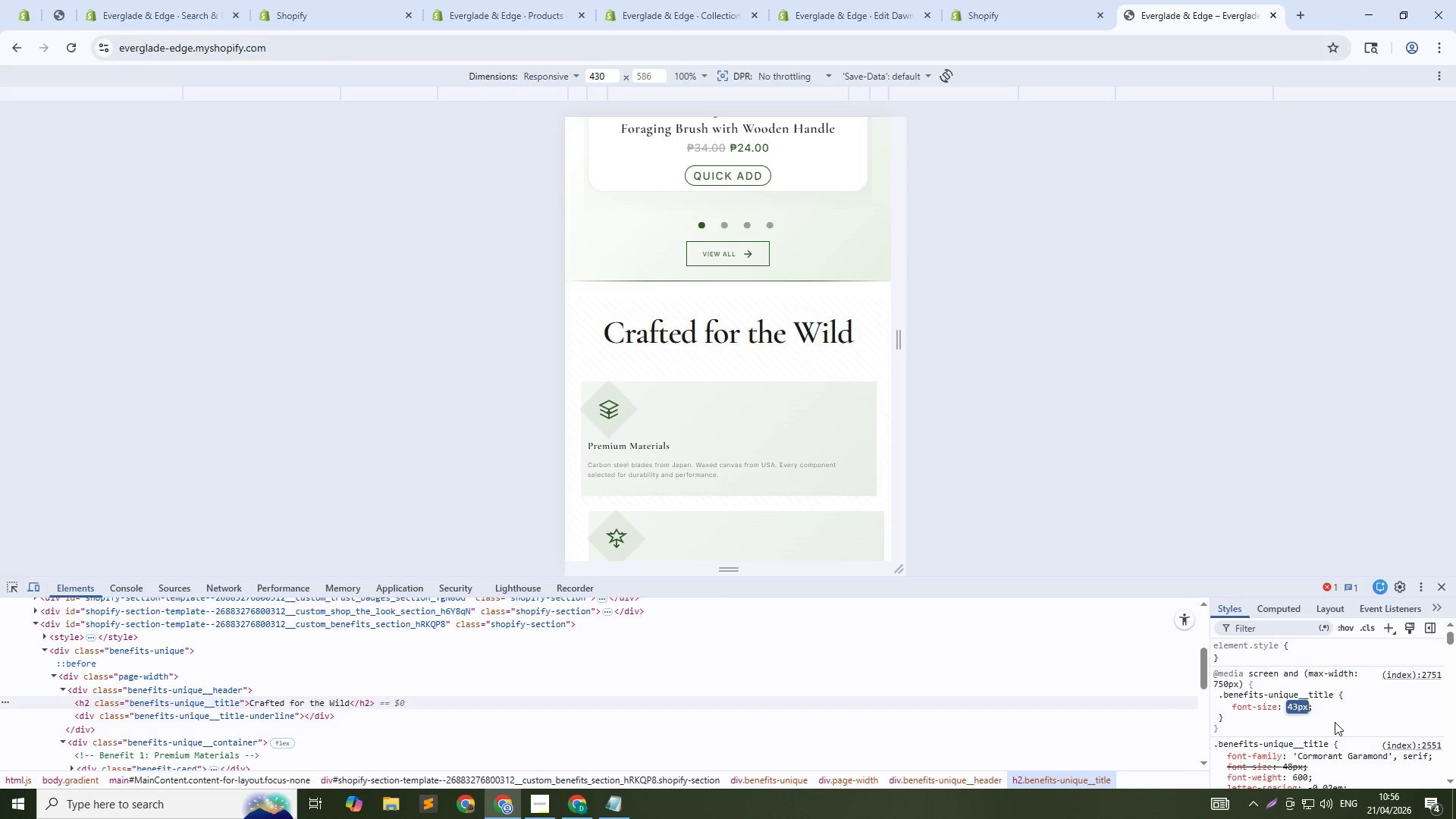 
key(ArrowDown)
 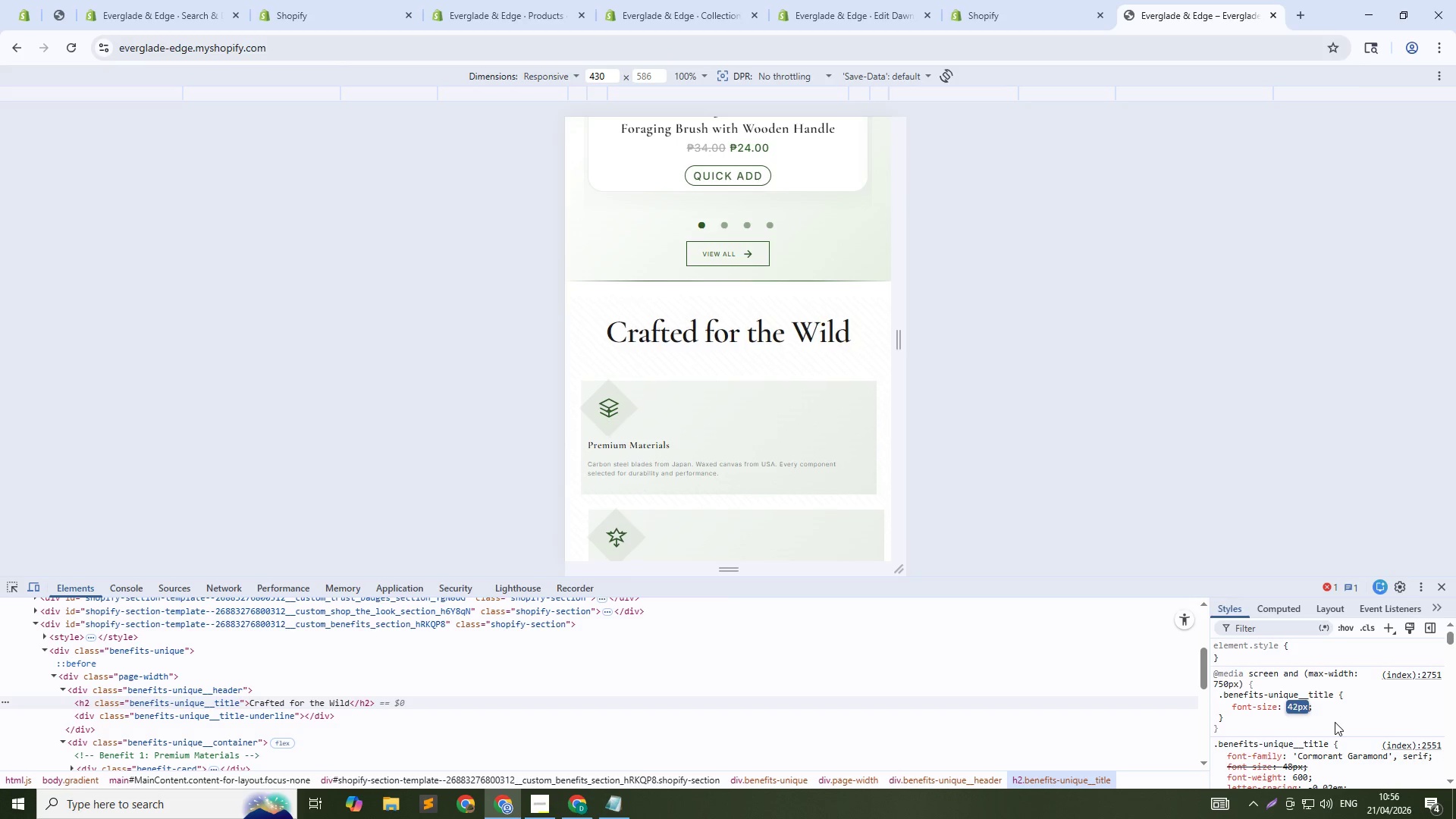 
key(ArrowDown)
 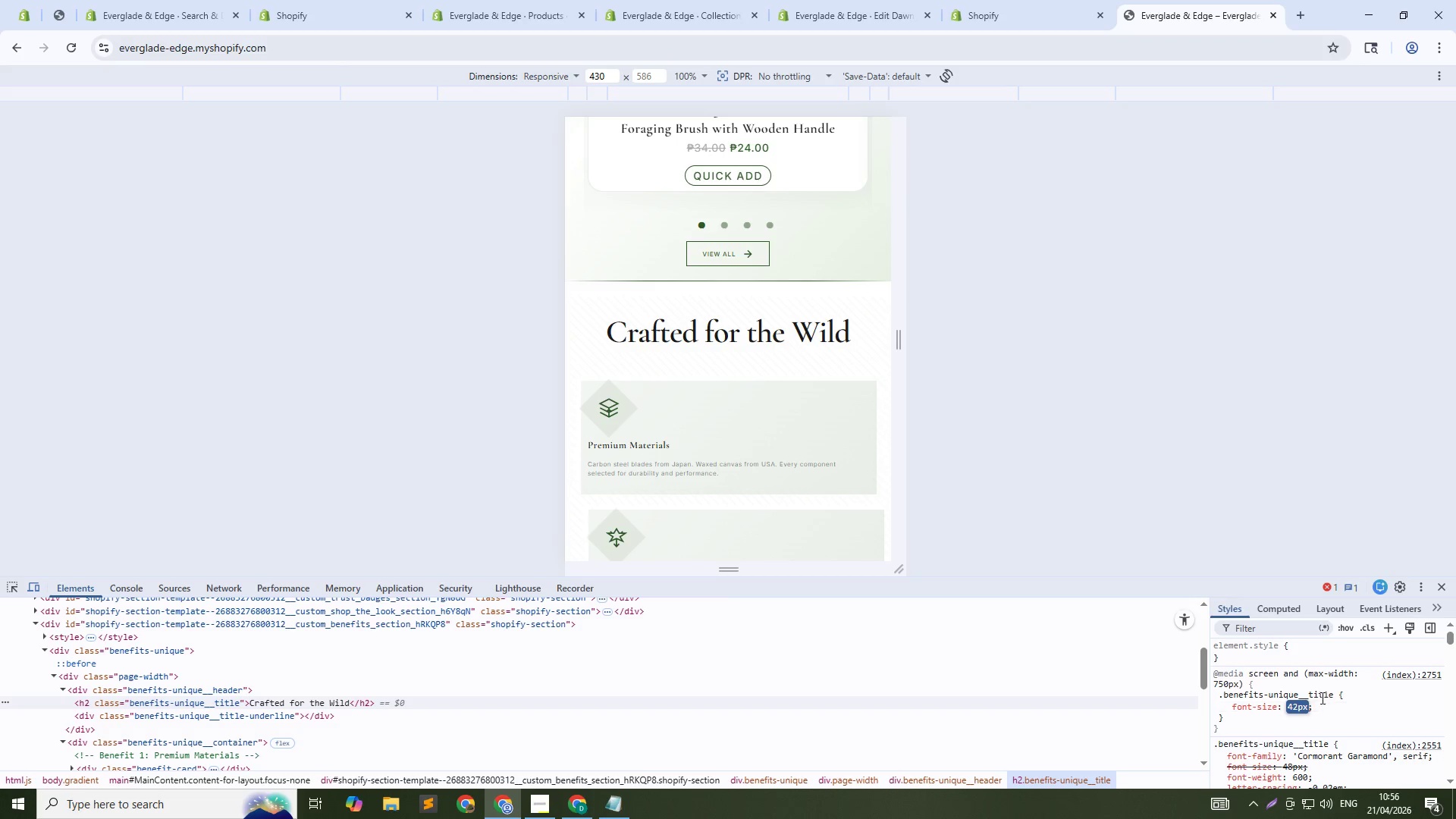 
left_click([1320, 693])
 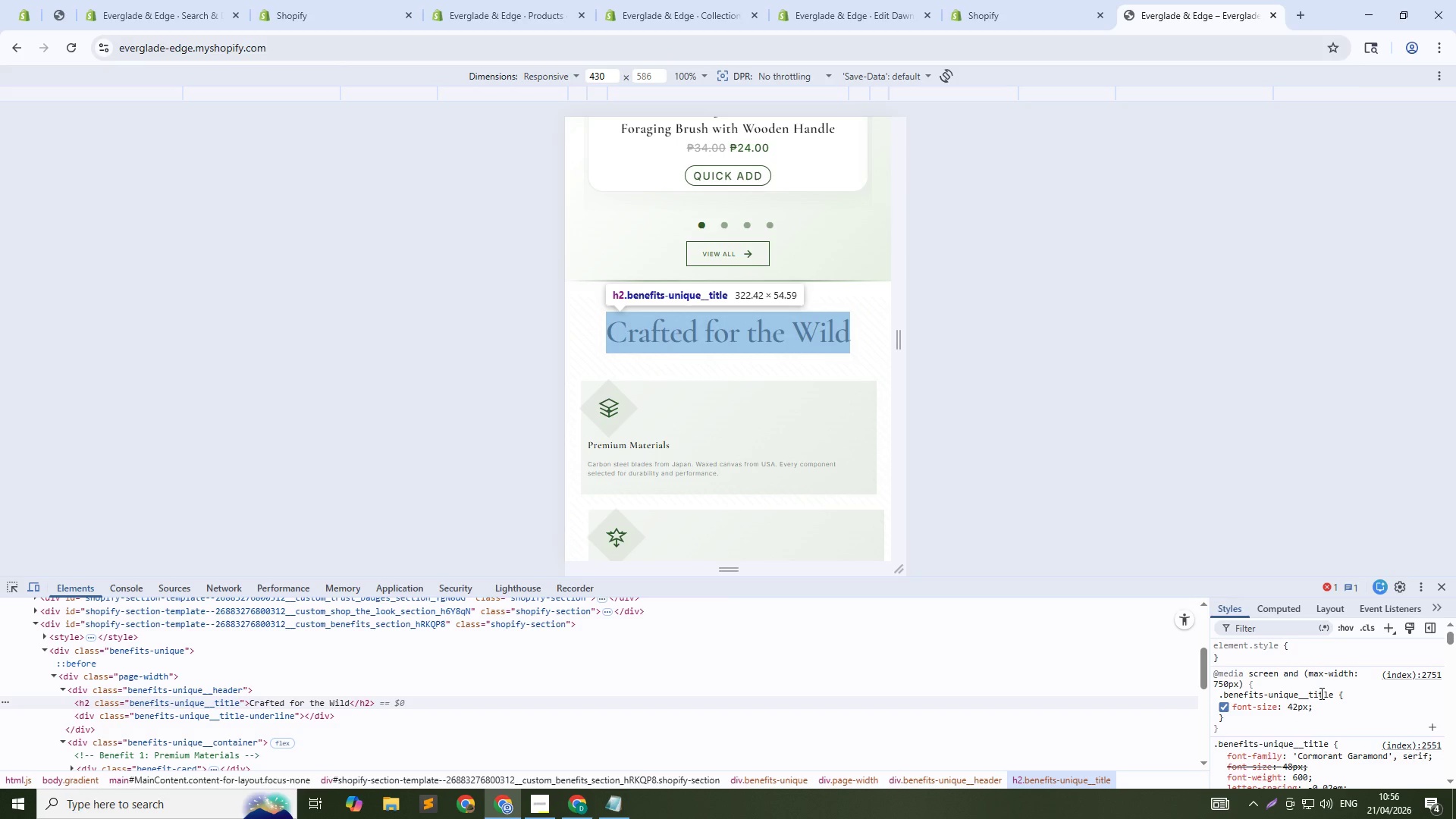 
left_click([1320, 693])
 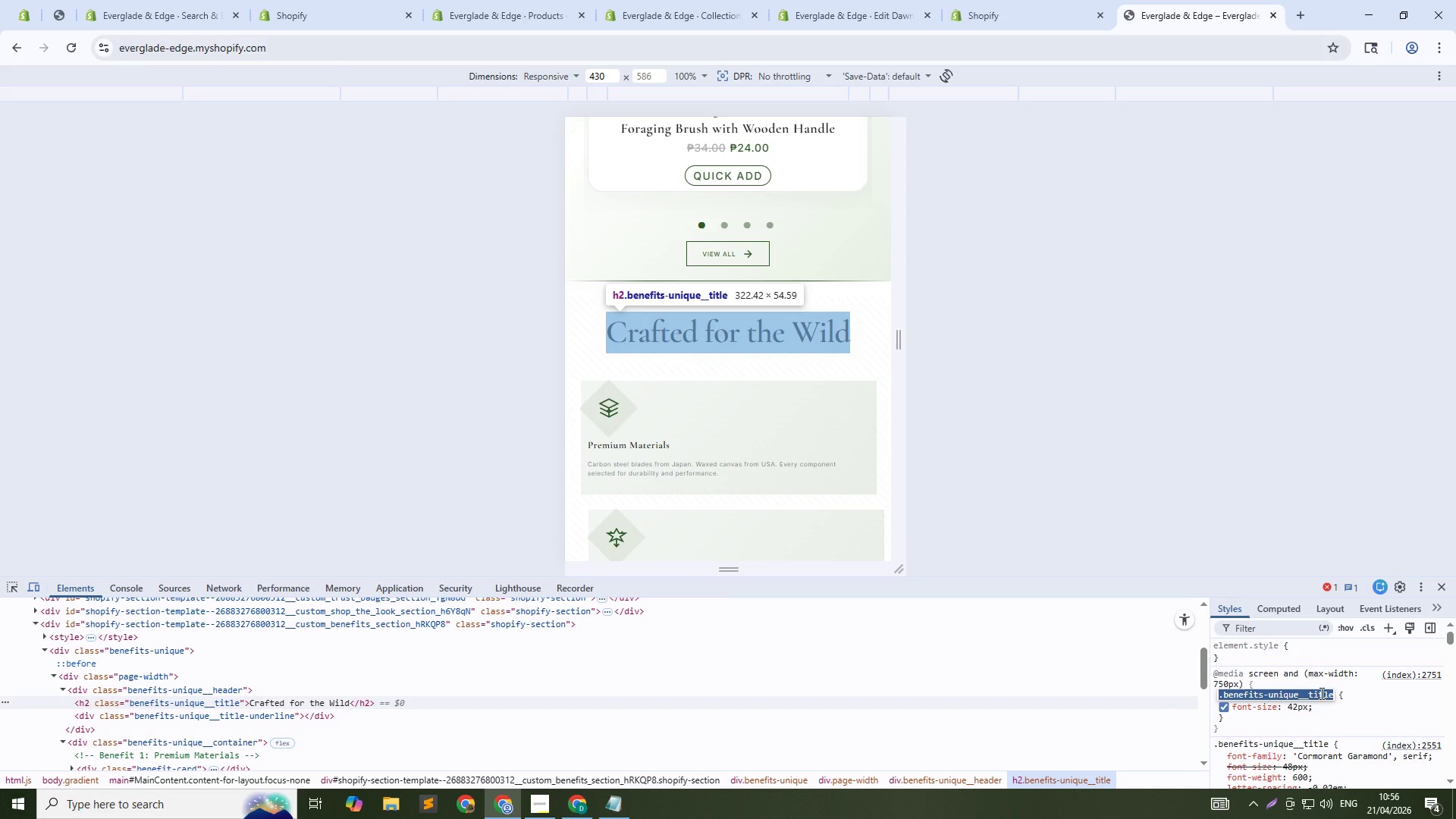 
key(Control+C)
 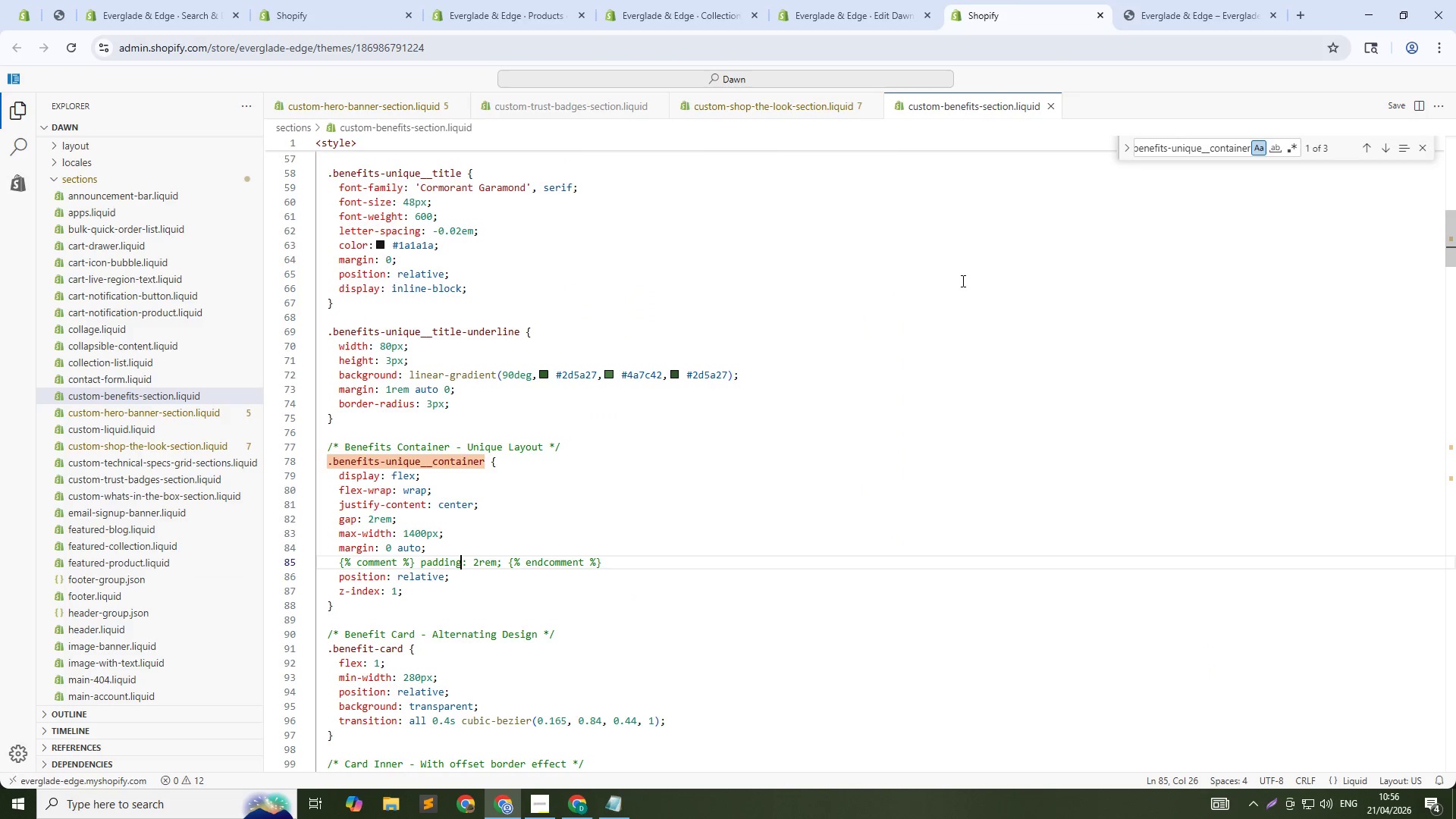 
left_click([962, 281])
 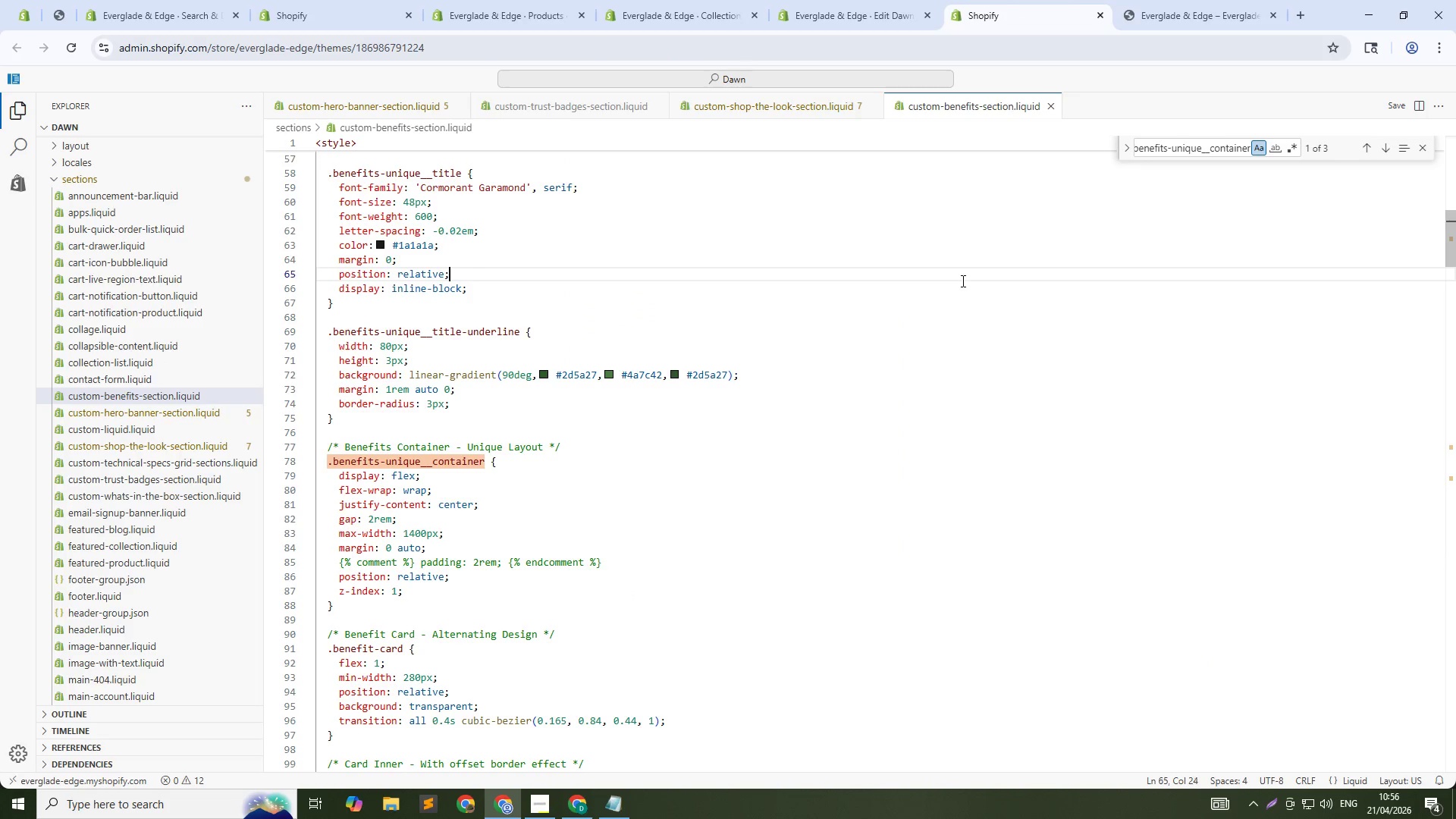 
hold_key(key=ControlLeft, duration=0.61)
 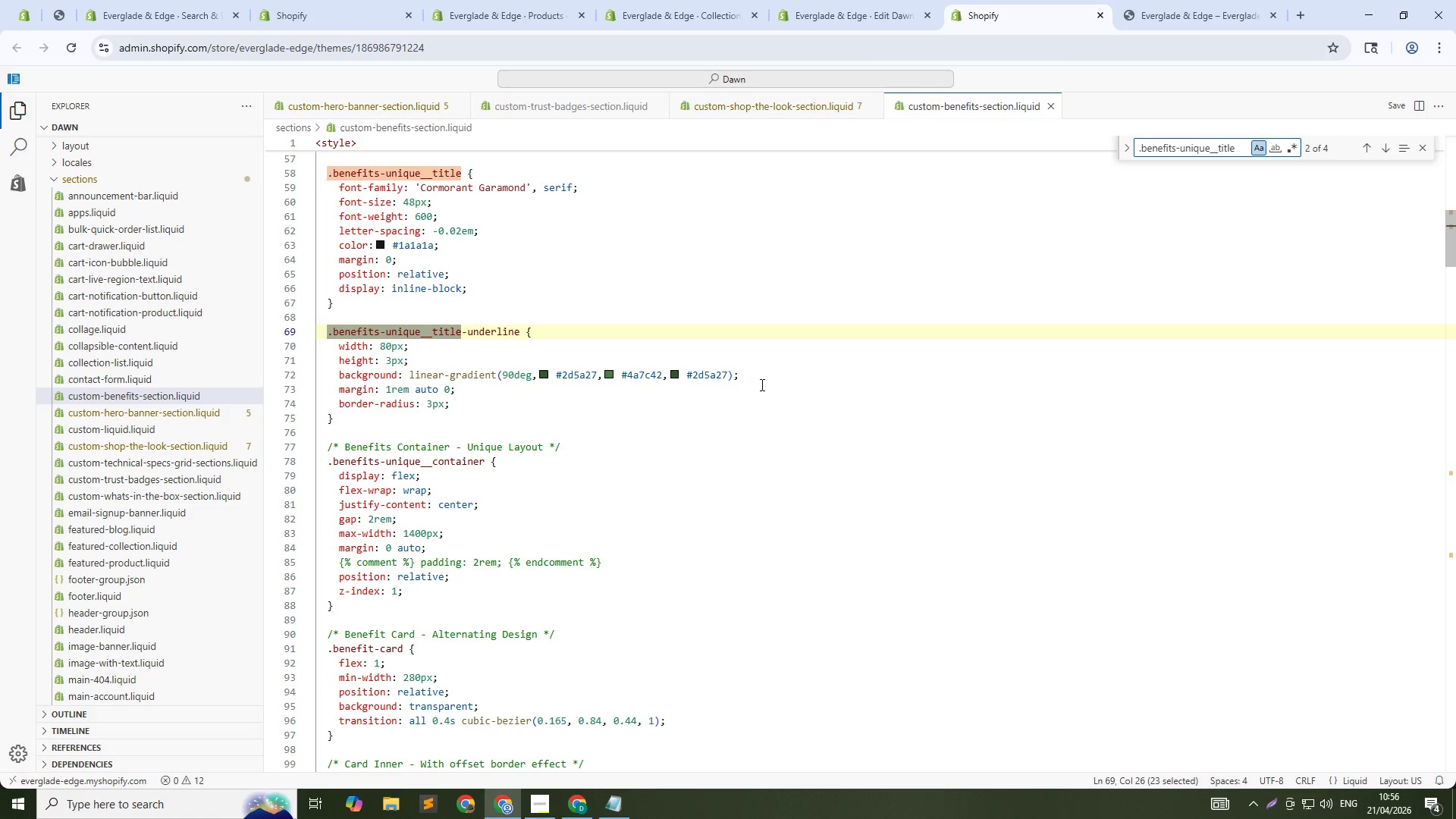 
type(fv)
 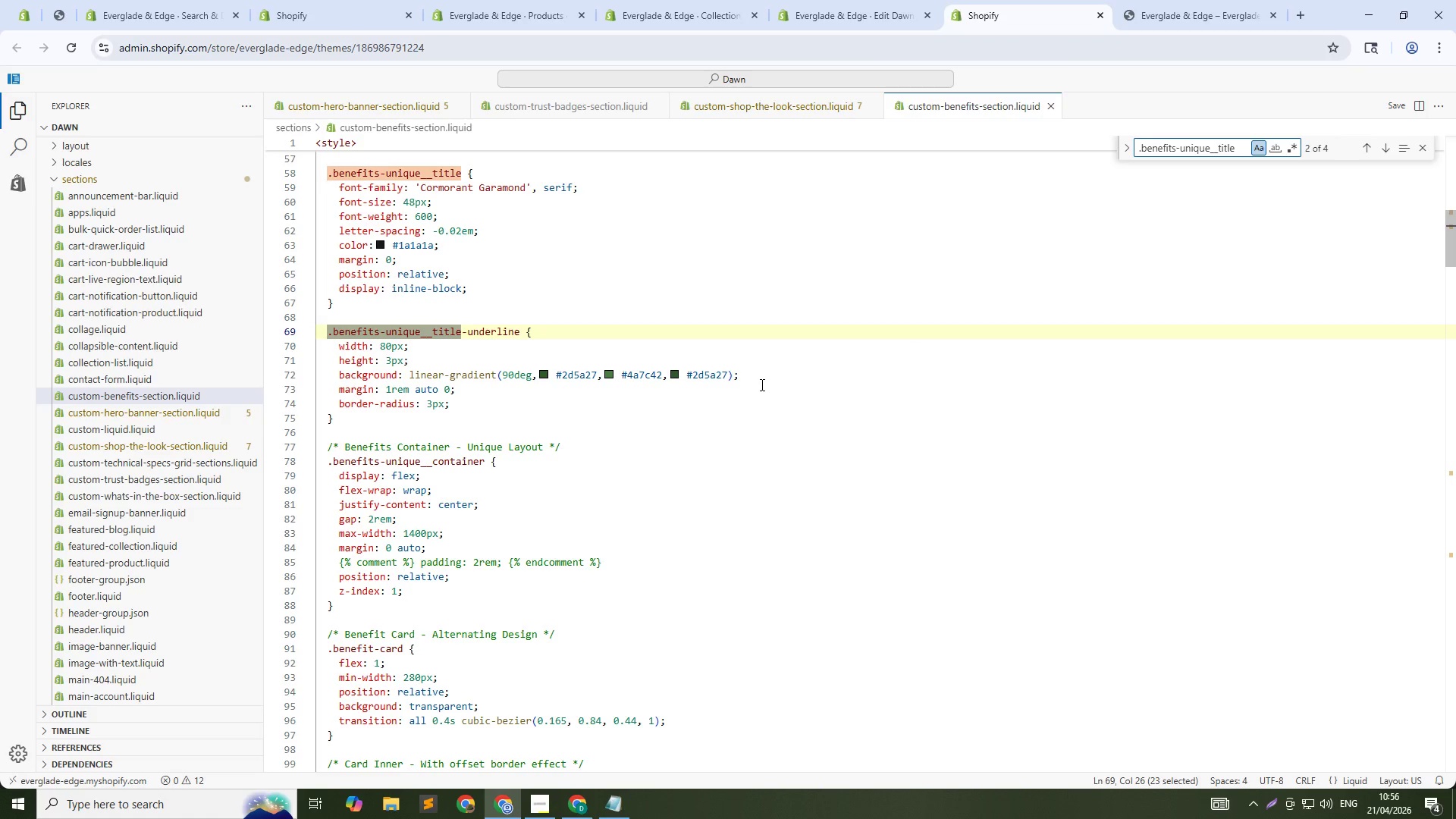 
key(Control+NumpadEnter)
 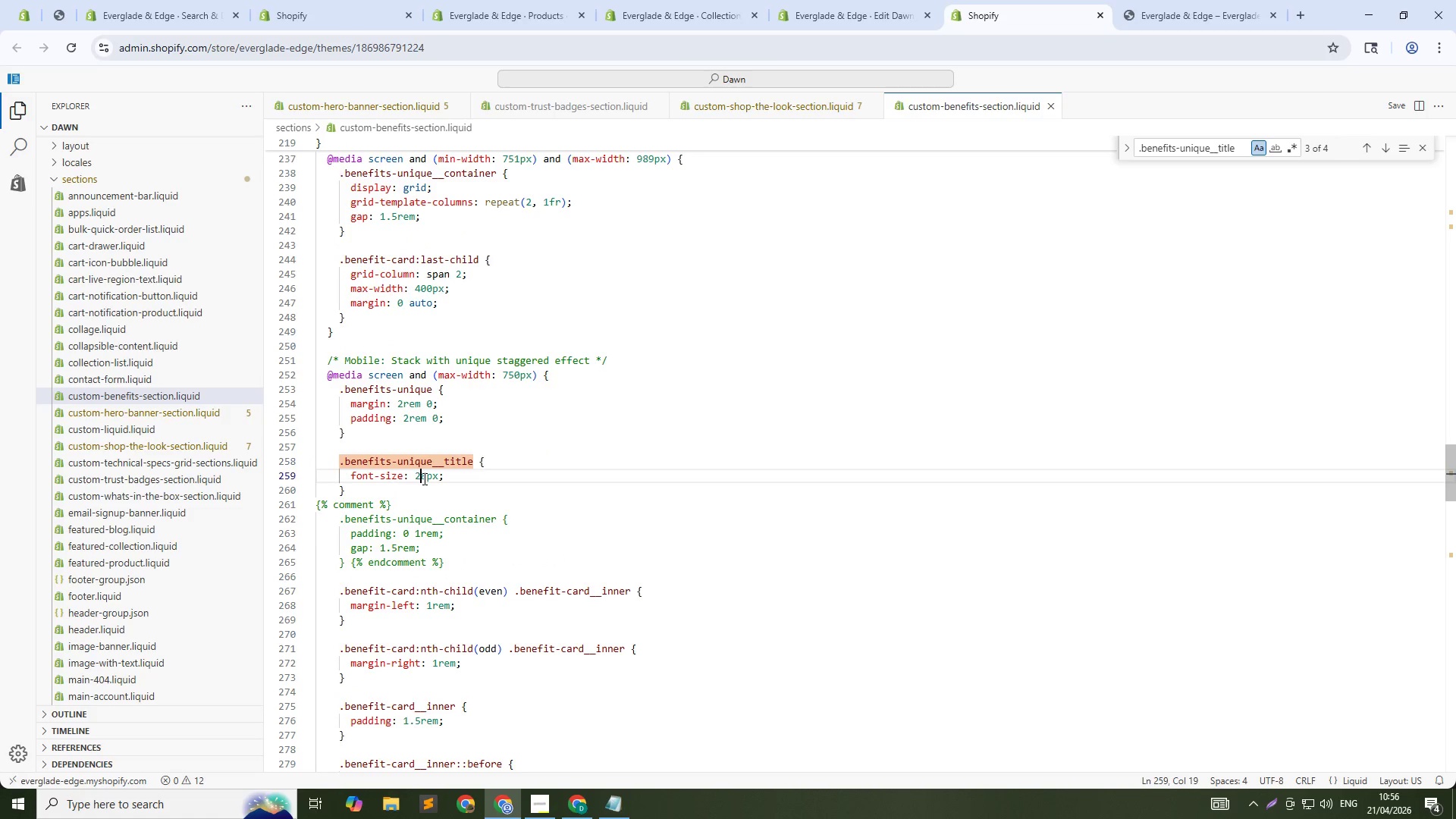 
key(Control+Shift+ArrowLeft)
 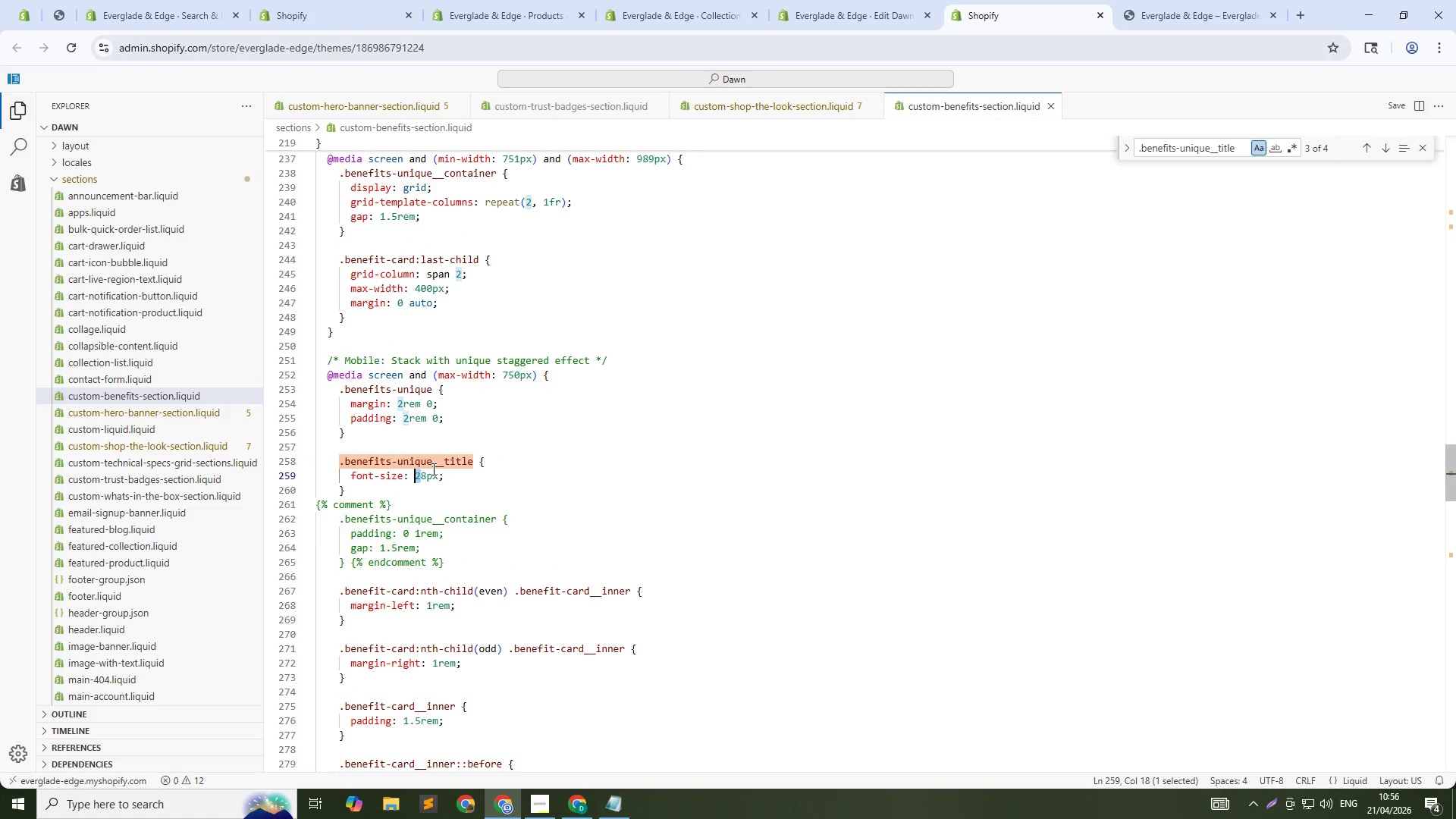 
key(Numpad4)
 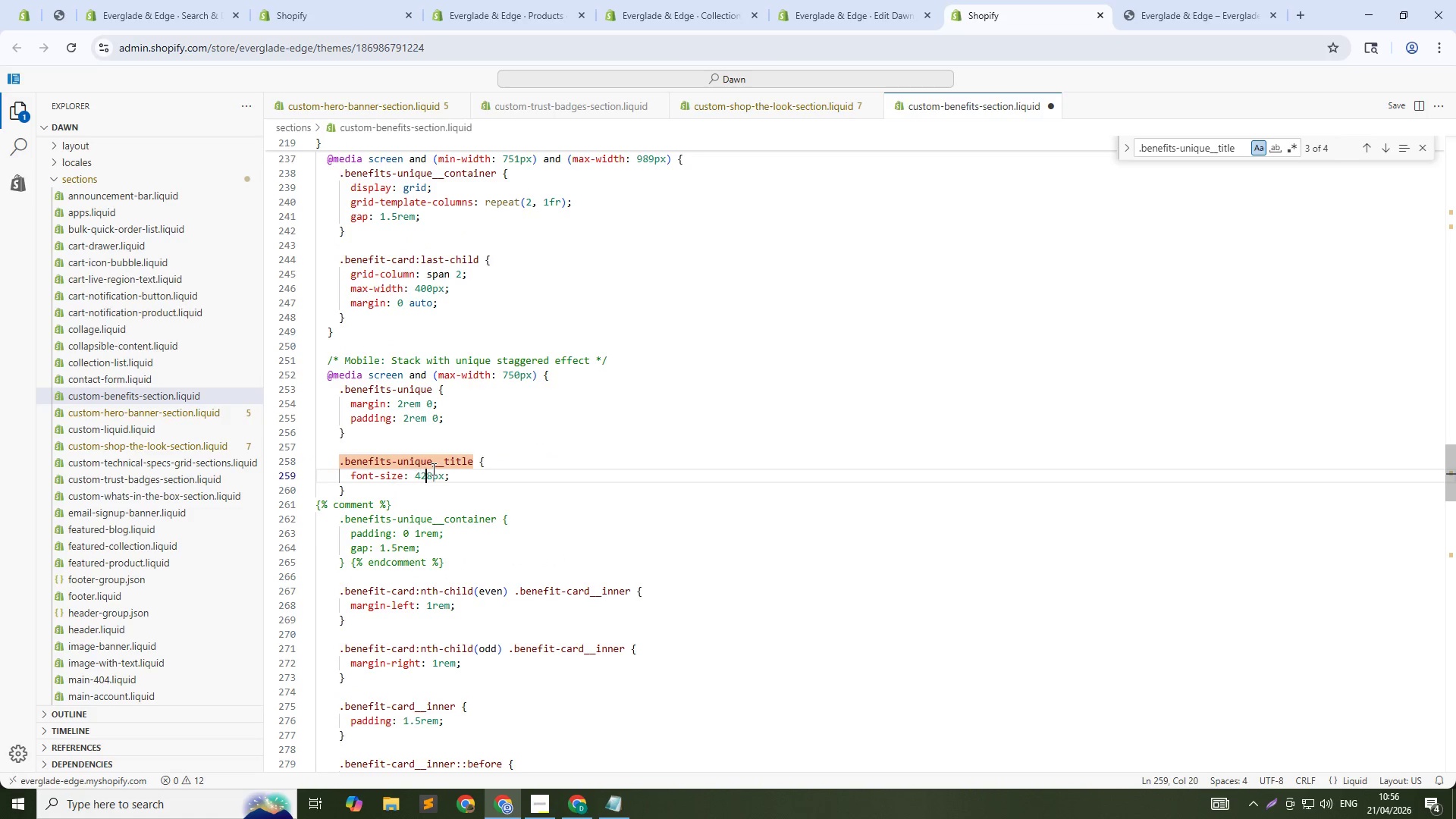 
key(Numpad2)
 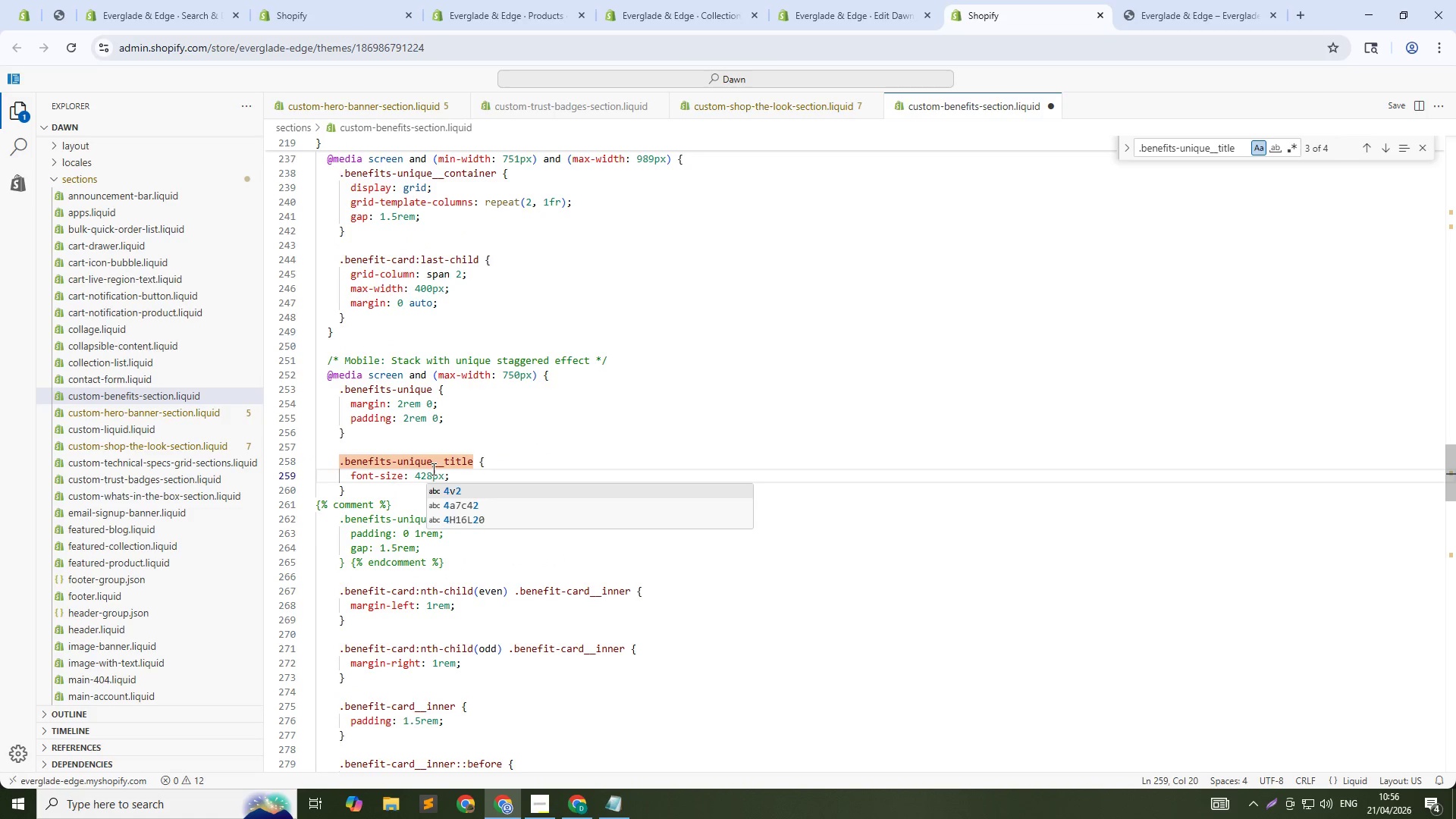 
key(Delete)
 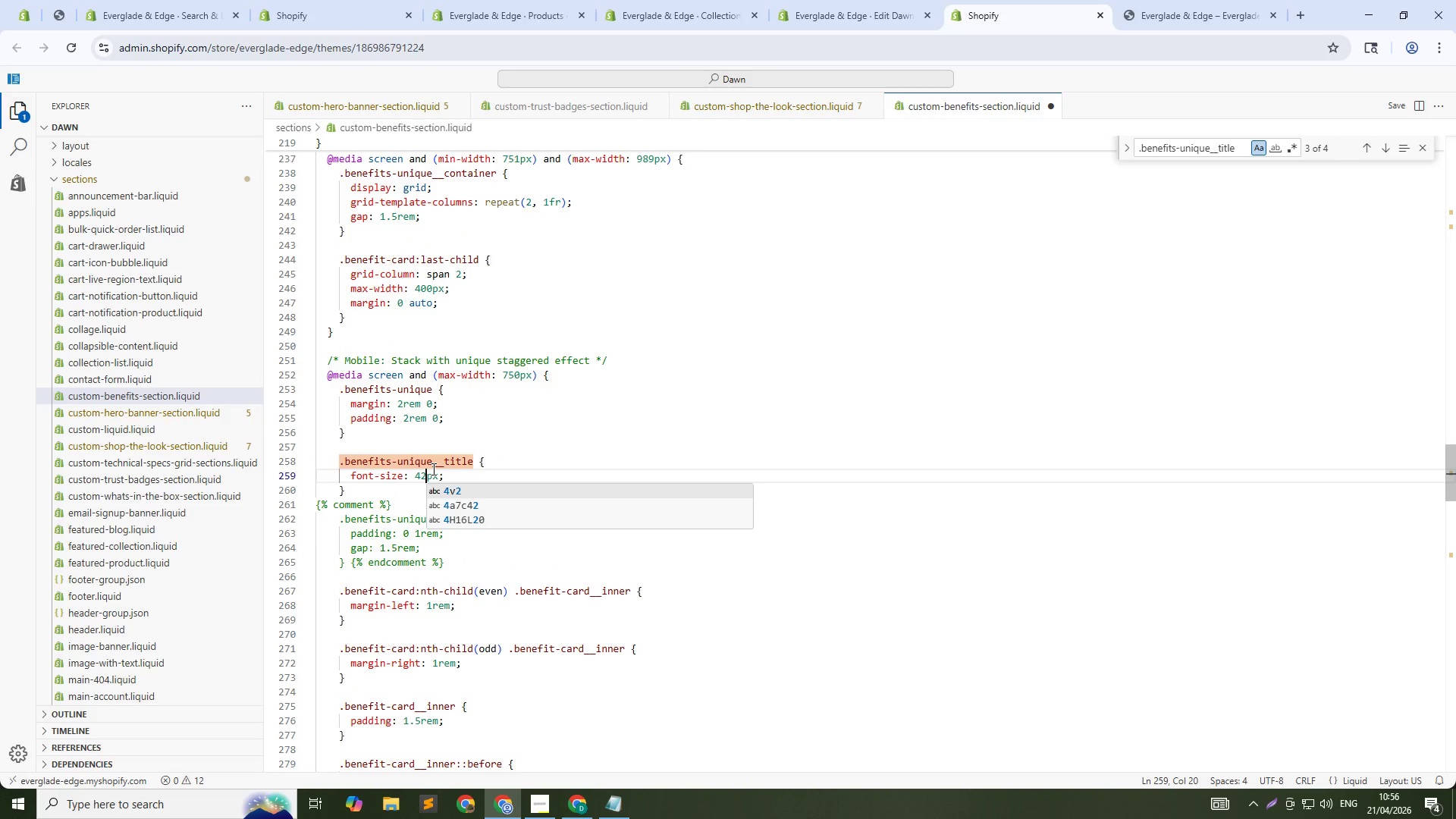 
key(Control+S)
 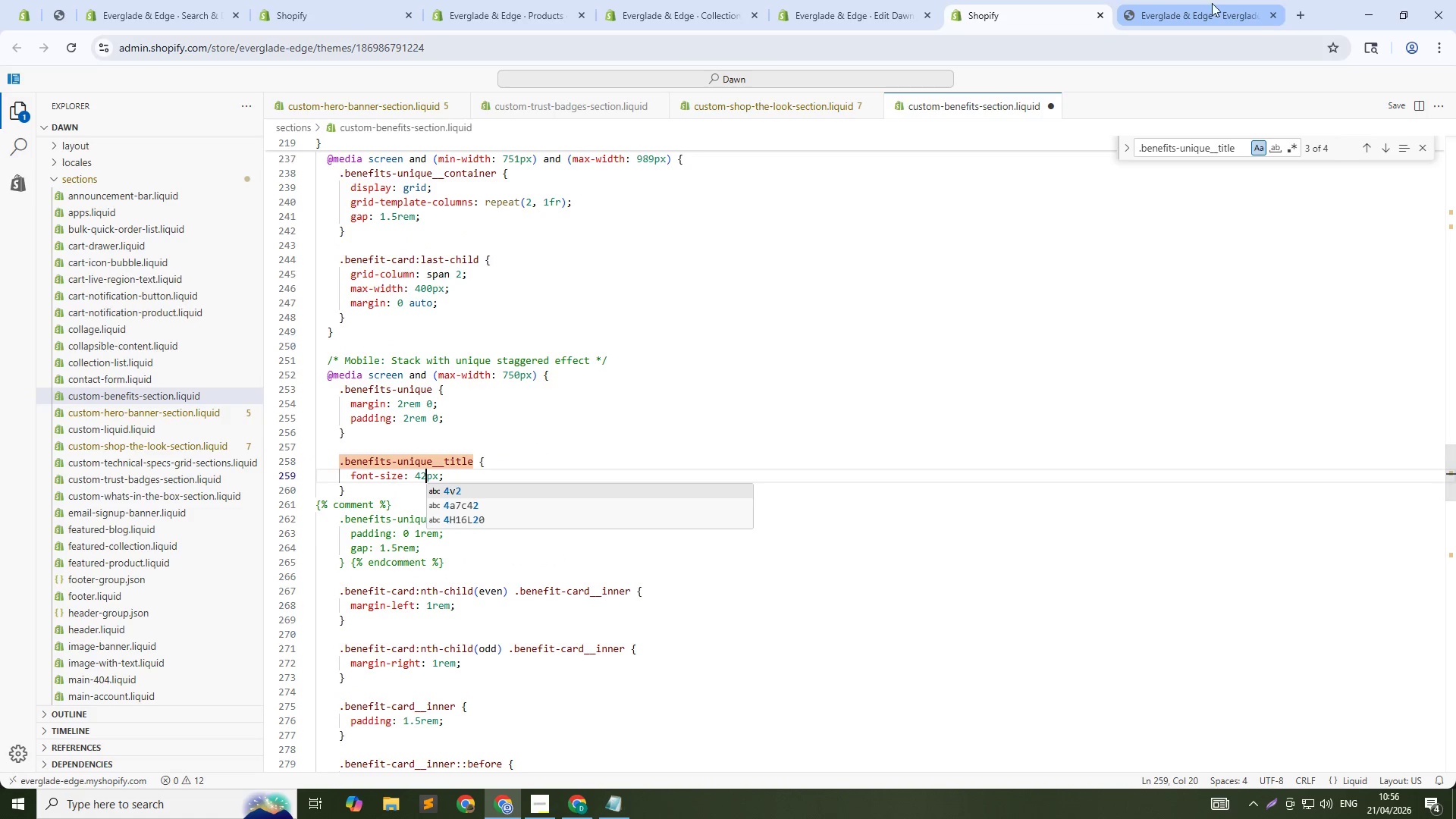 
left_click([1210, 3])
 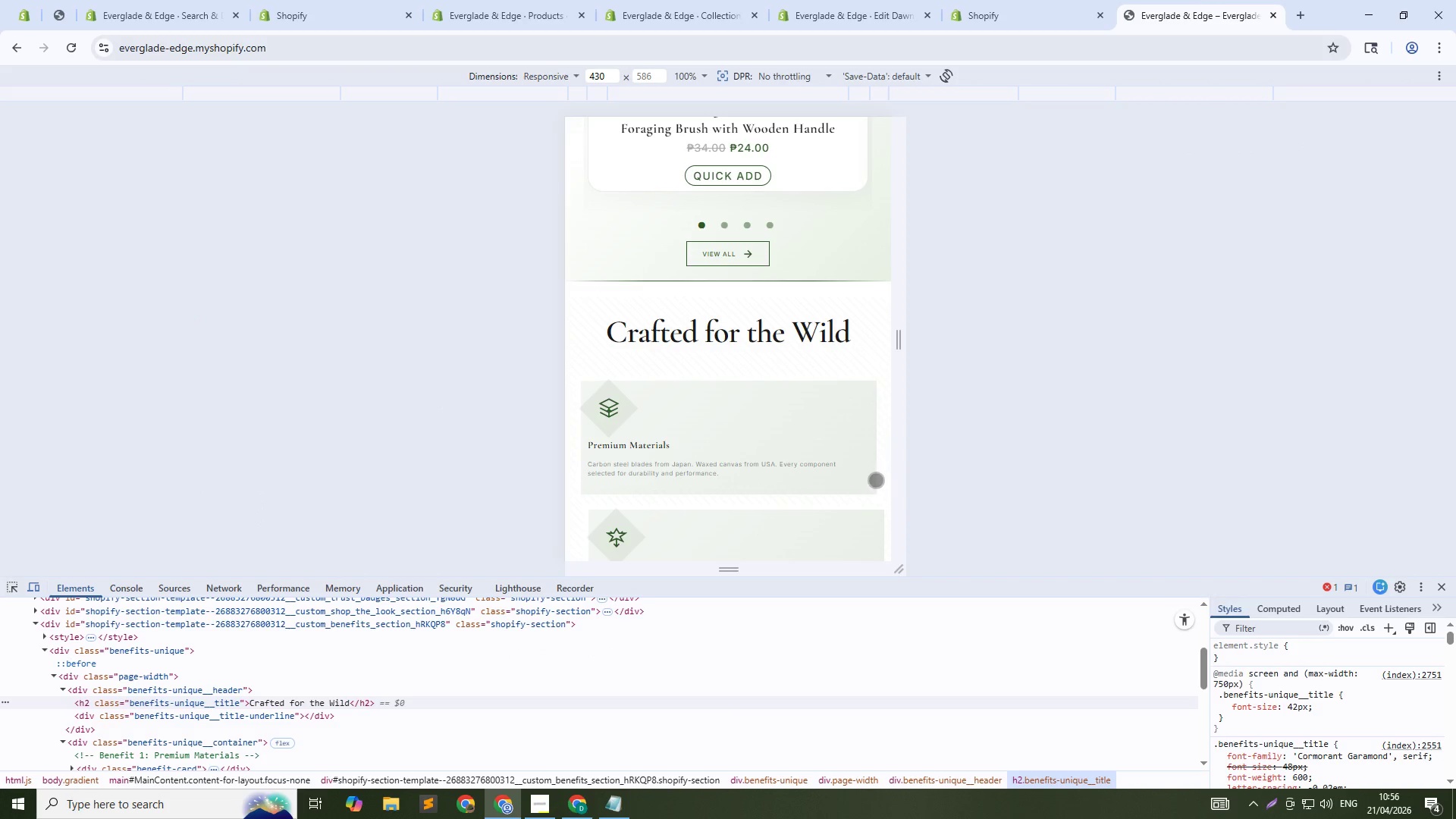 
key(Control+Shift+C)
 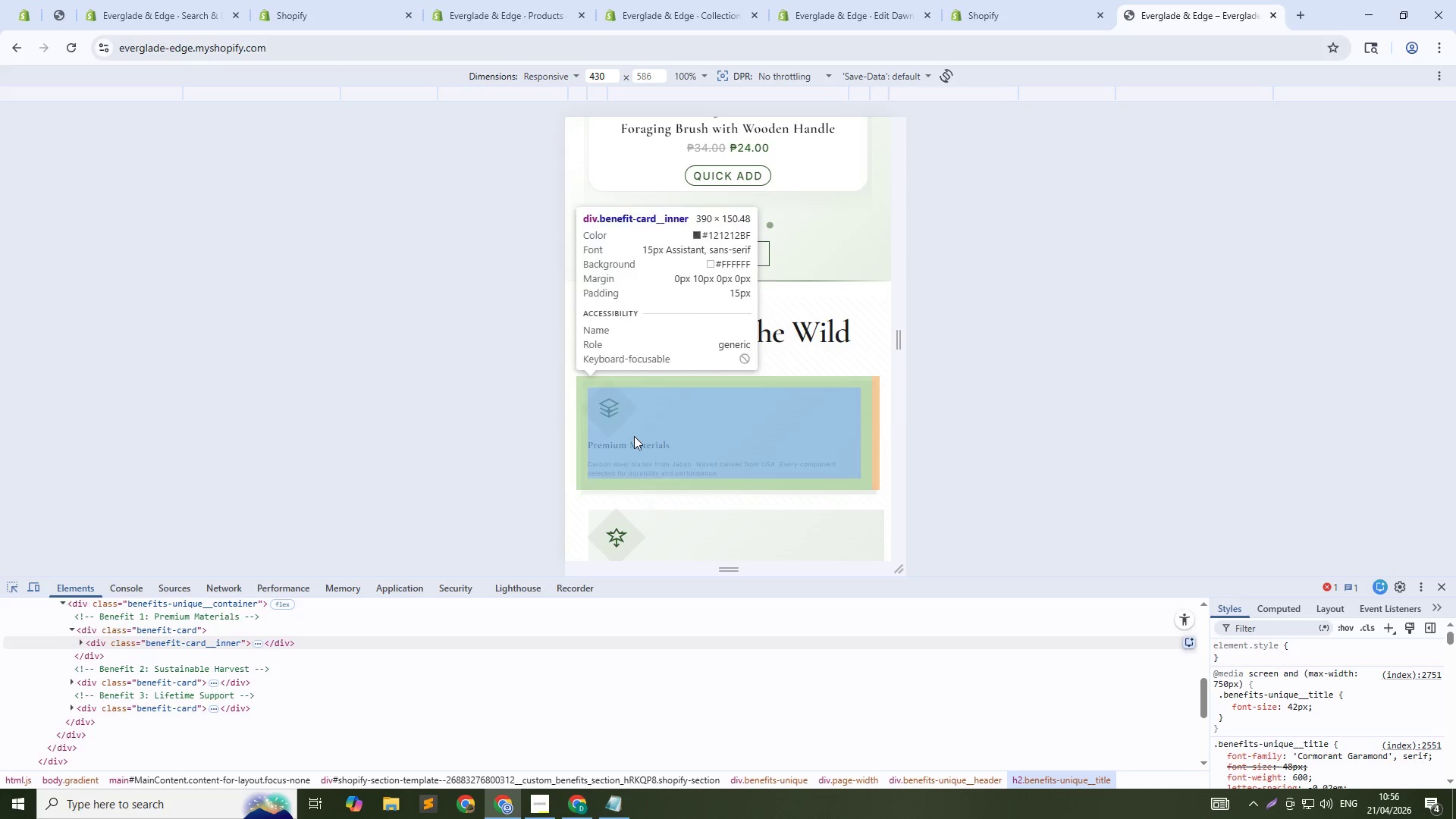 
left_click([640, 444])
 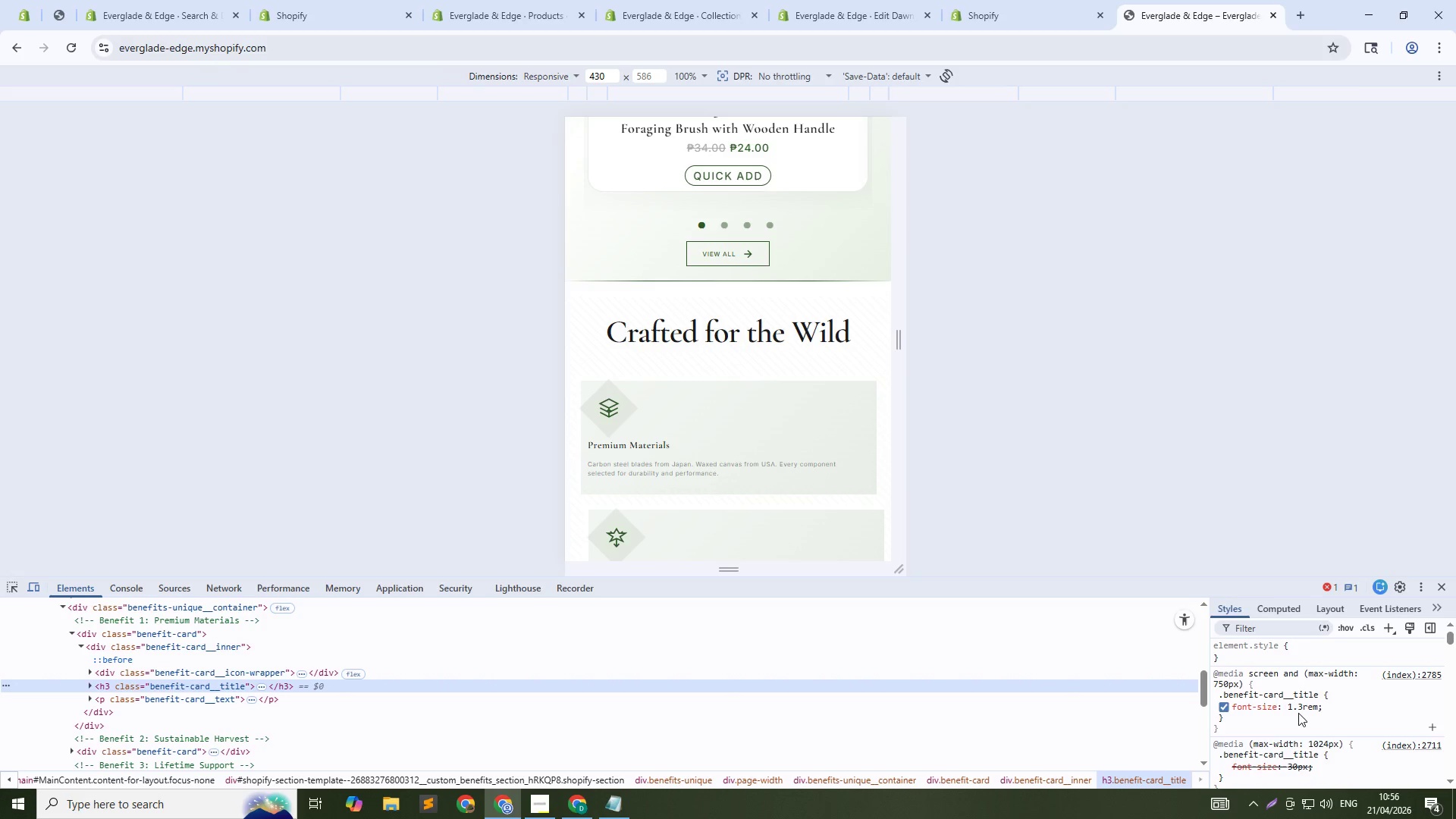 
left_click([1299, 706])
 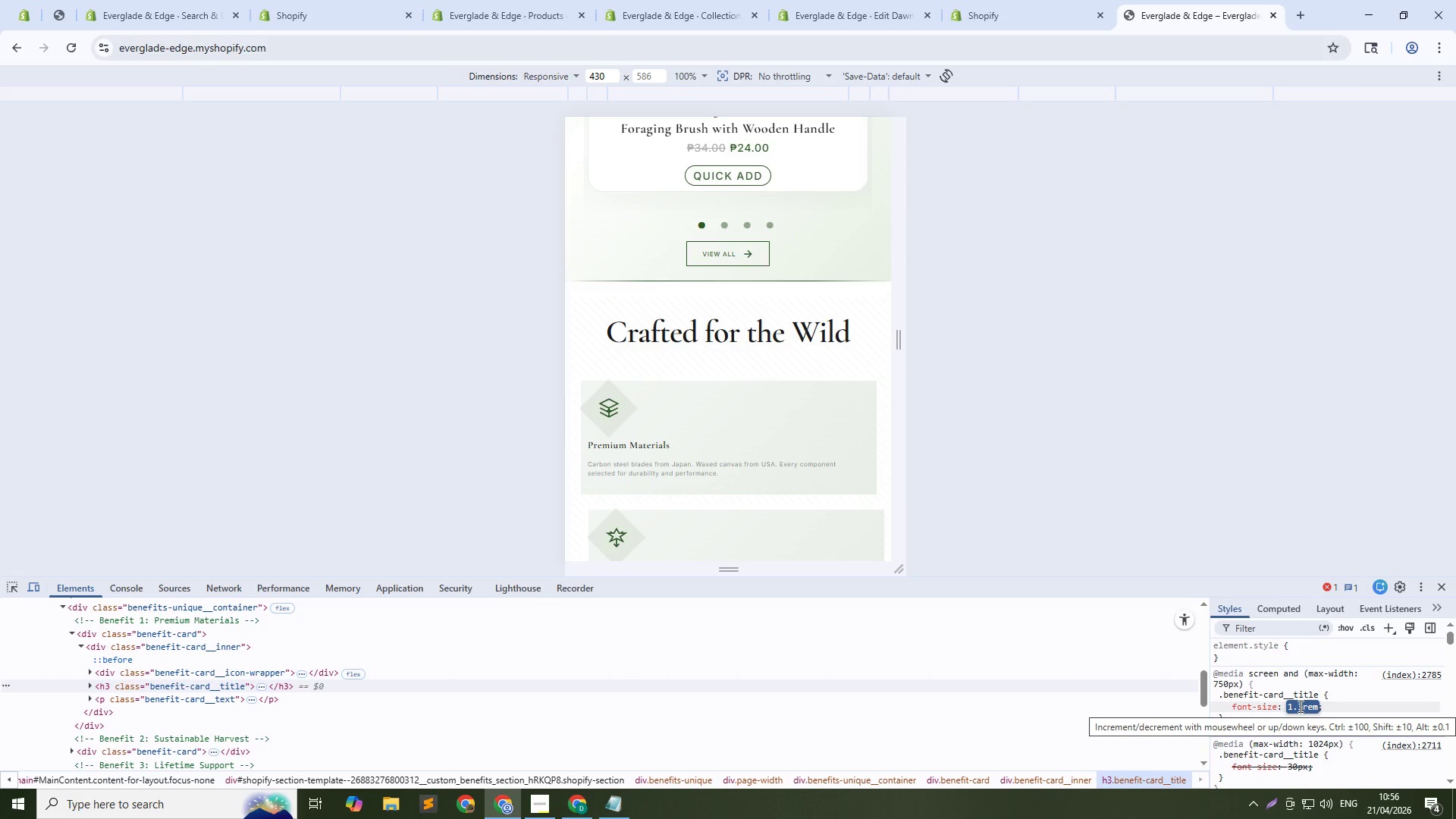 
type(22px)
 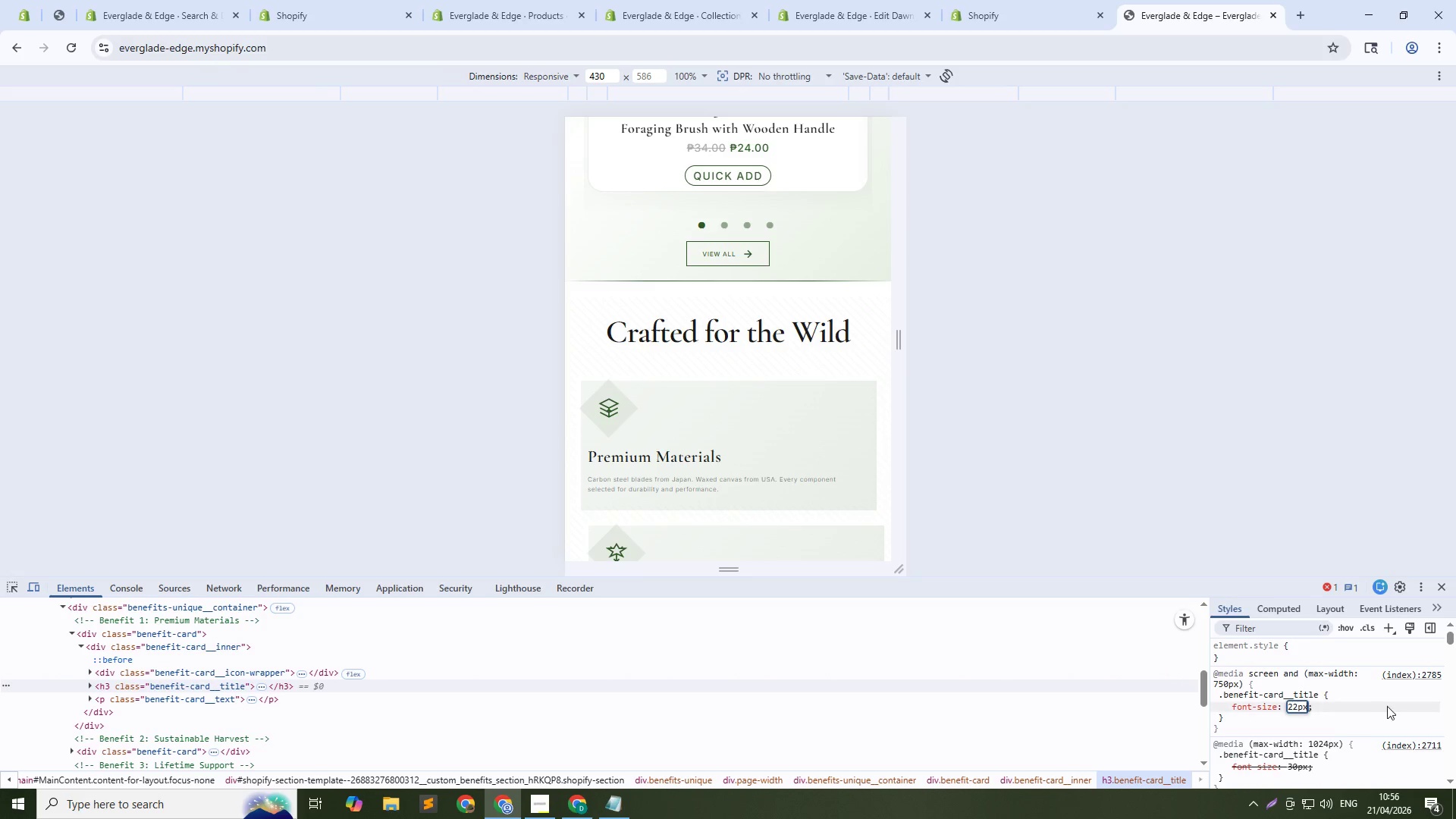 
key(ArrowUp)
 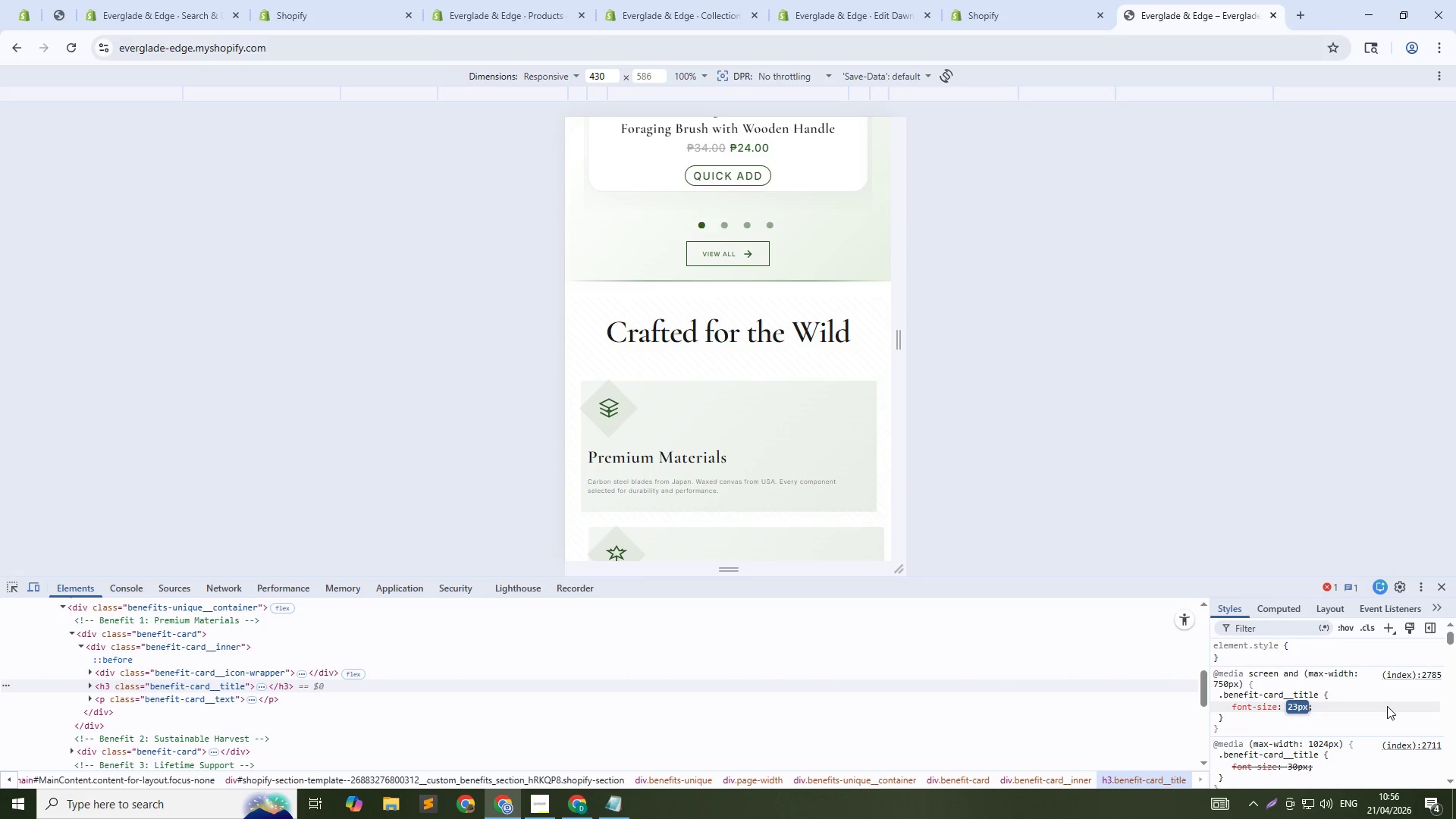 
key(ArrowUp)
 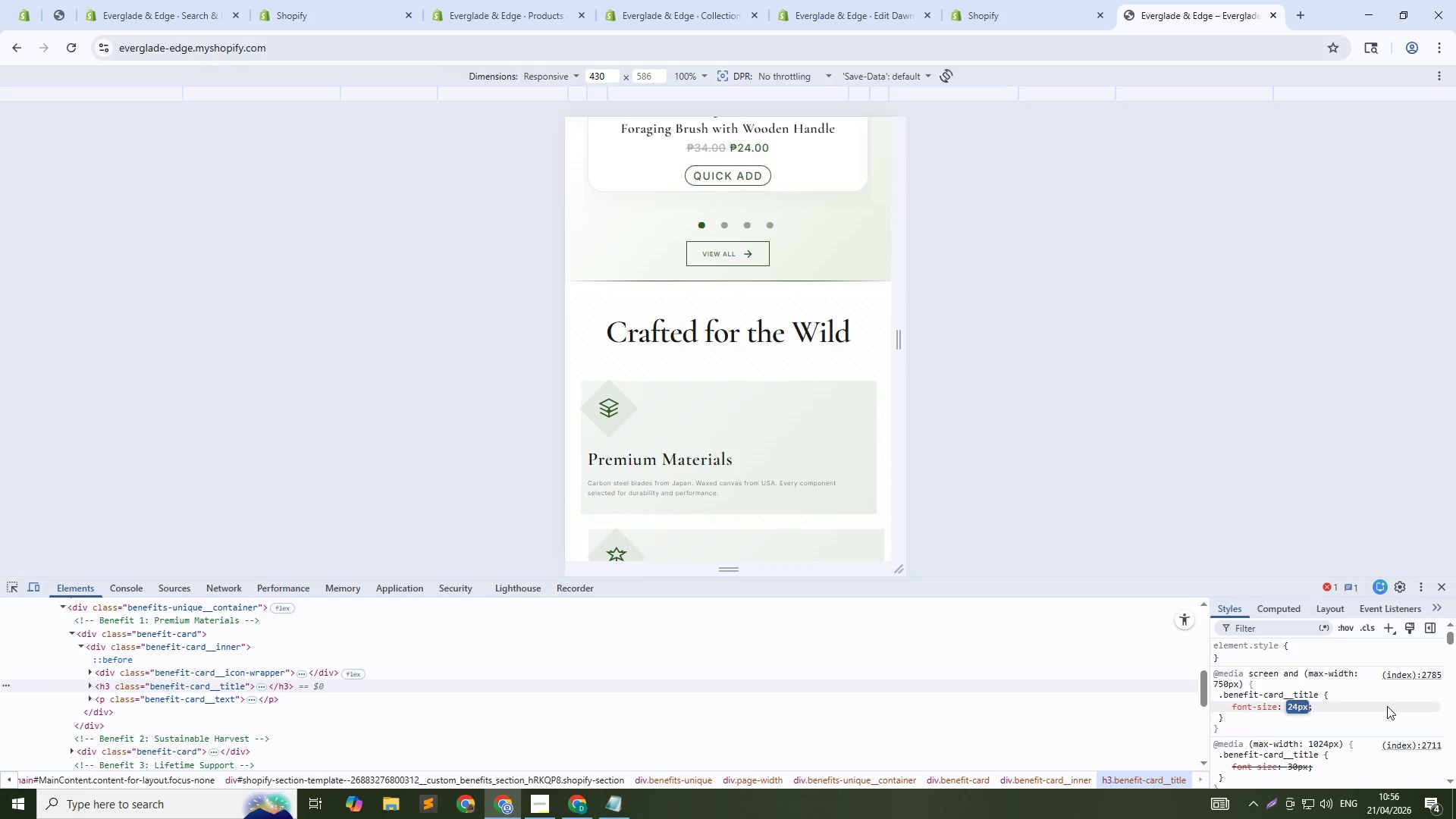 
key(ArrowUp)
 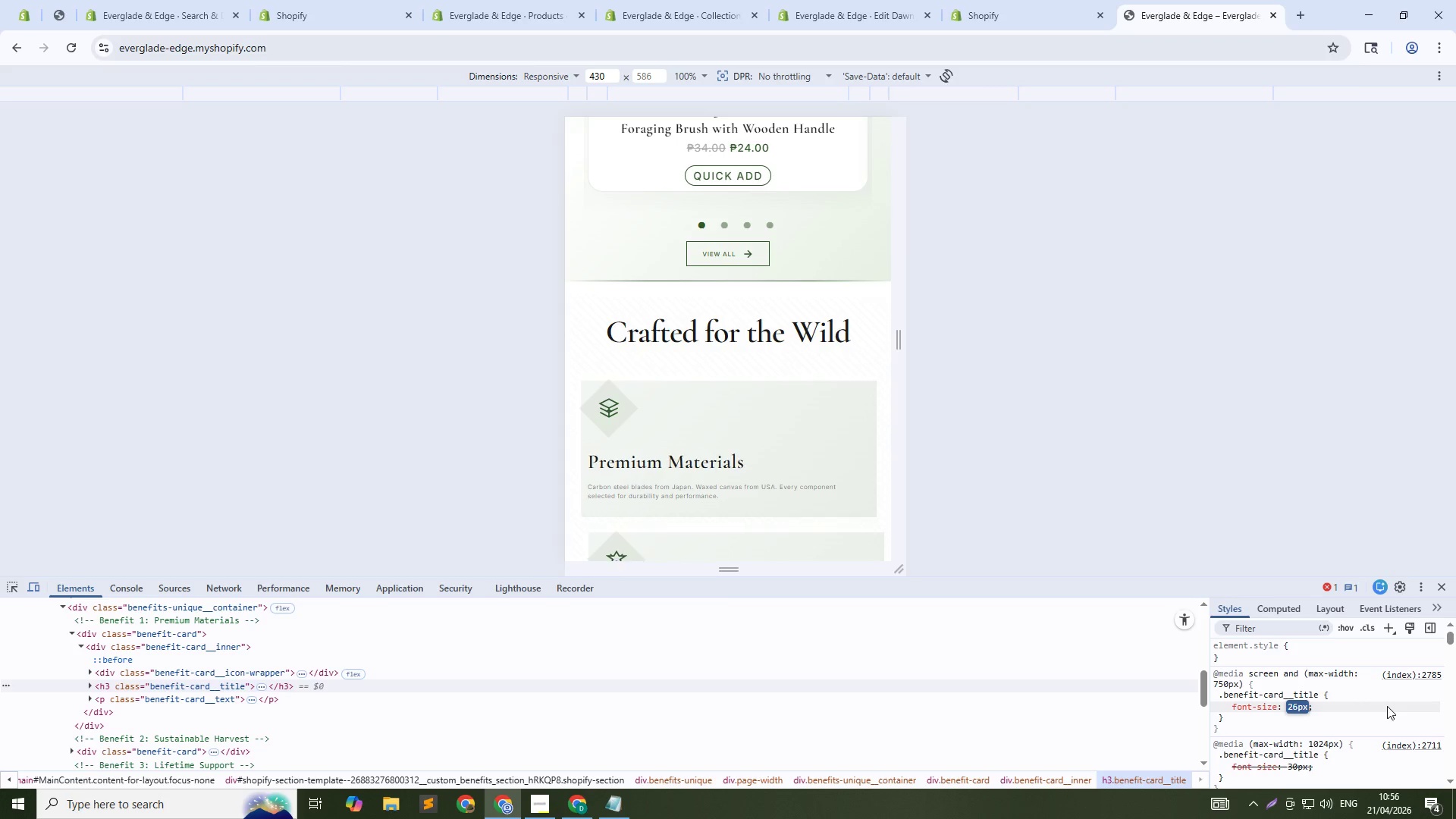 
key(ArrowUp)
 